 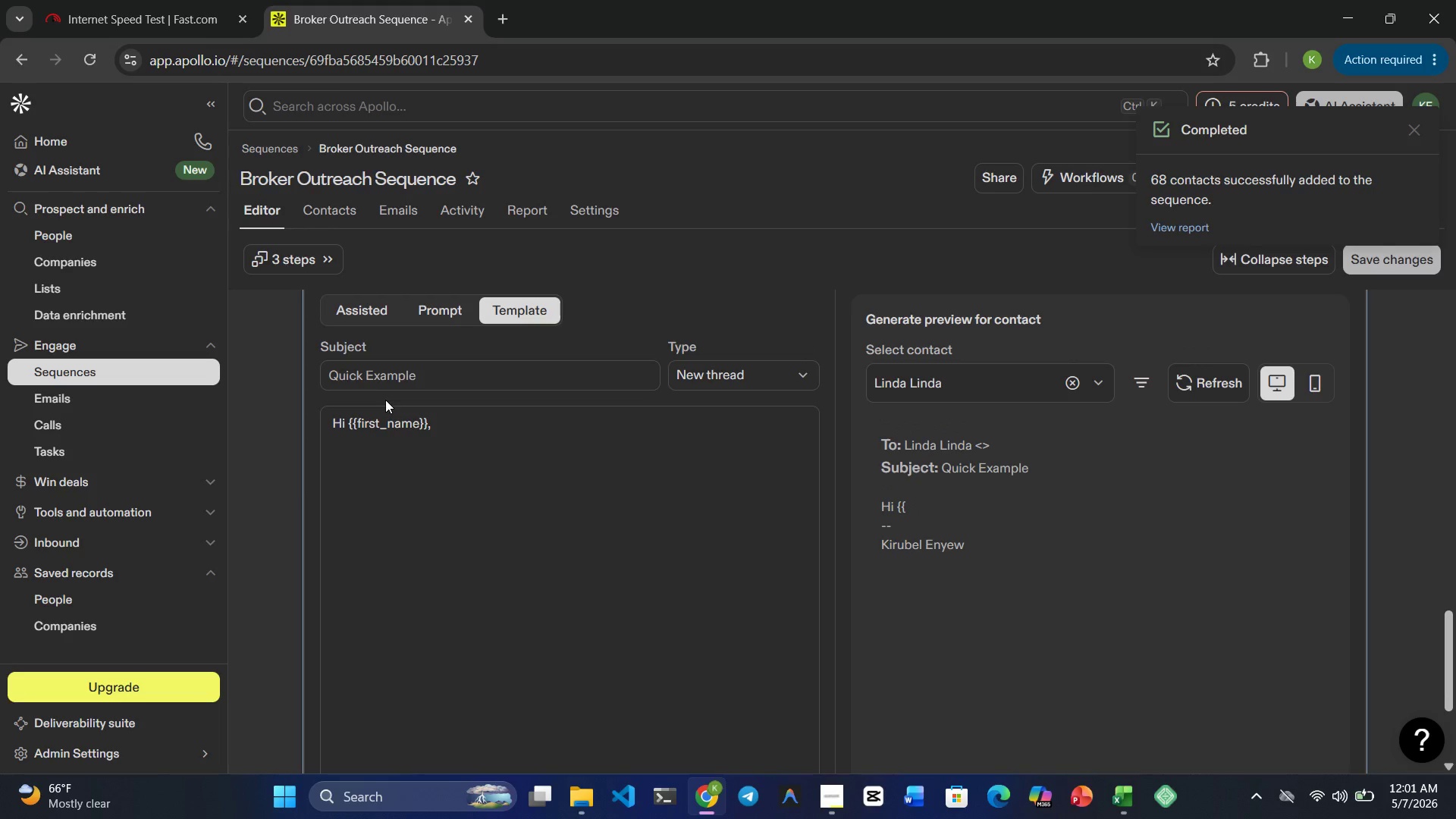 
type(One quick example - a broker we partnered )
 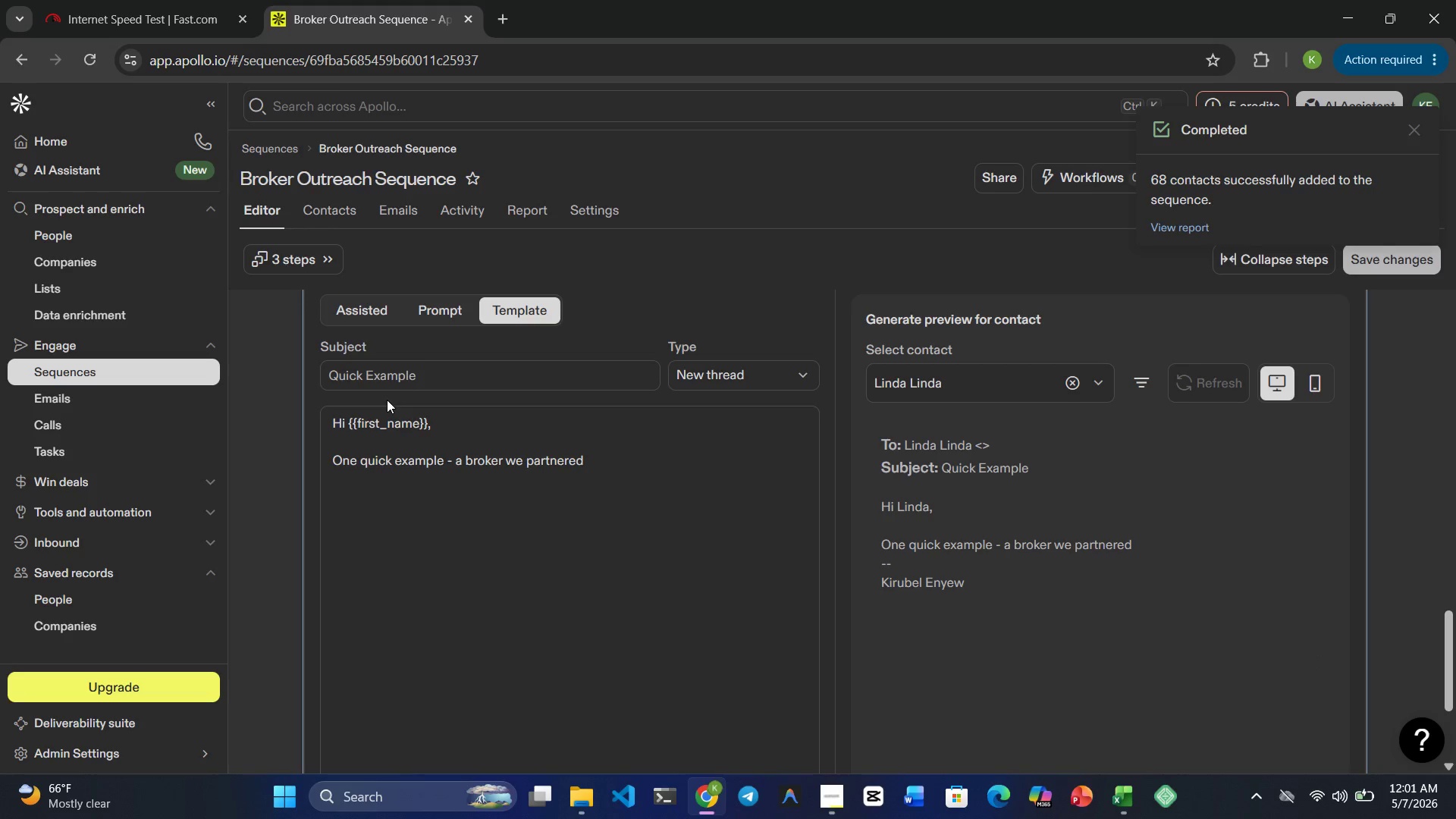 
type(with recently )
 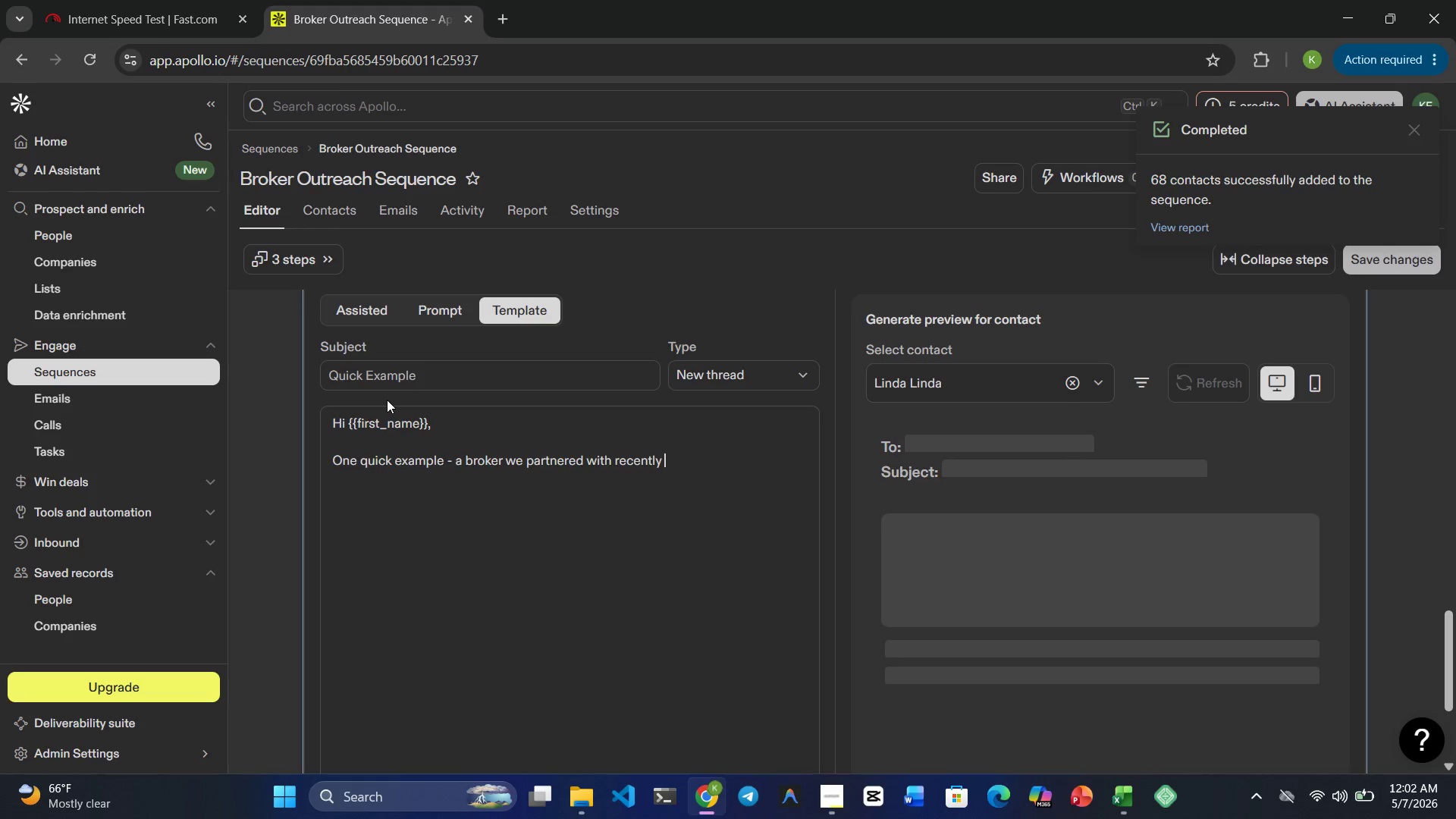 
type(shaved nearly )
 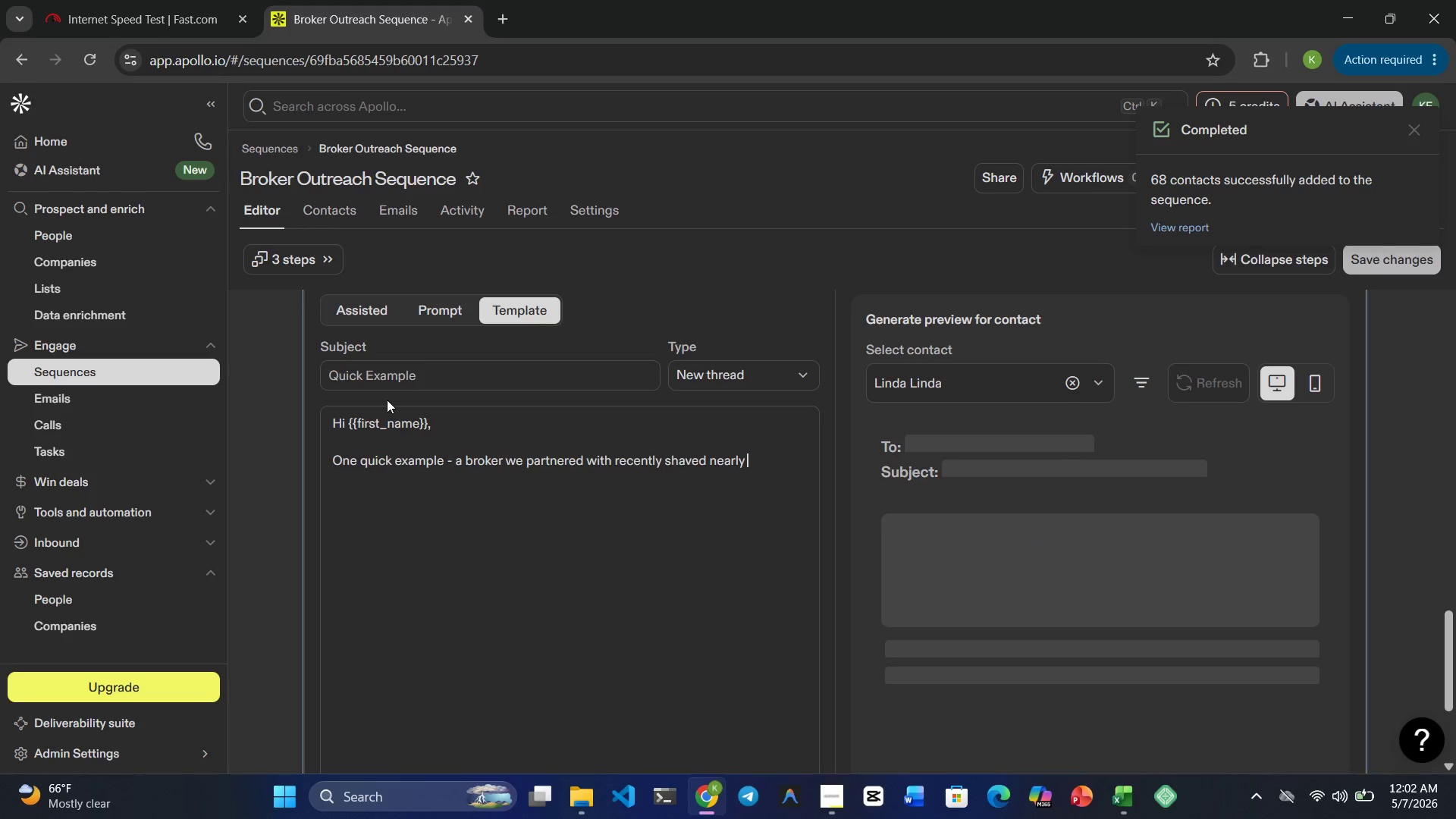 
type(a week off )
 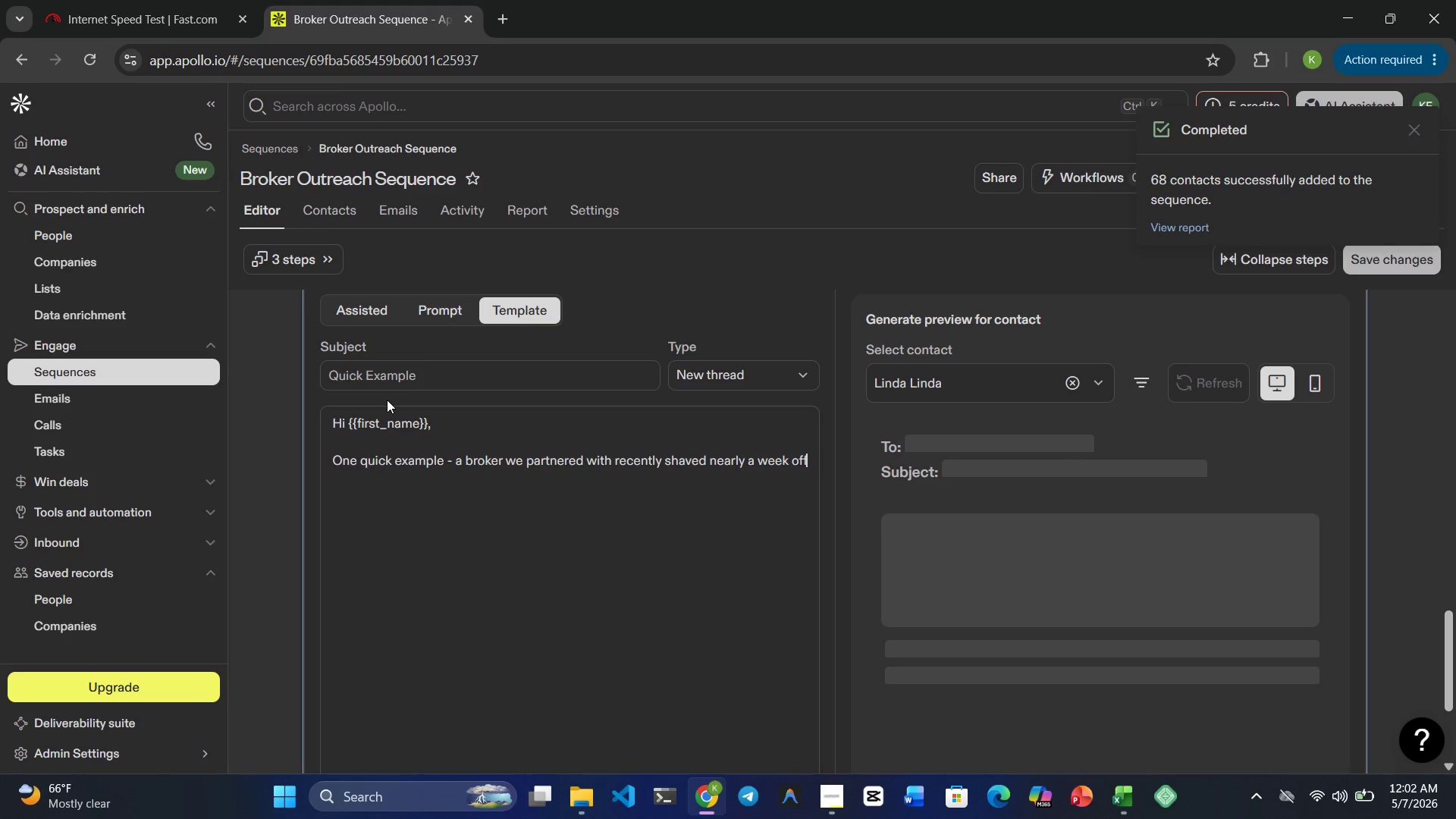 
type(their average closing time simply )
 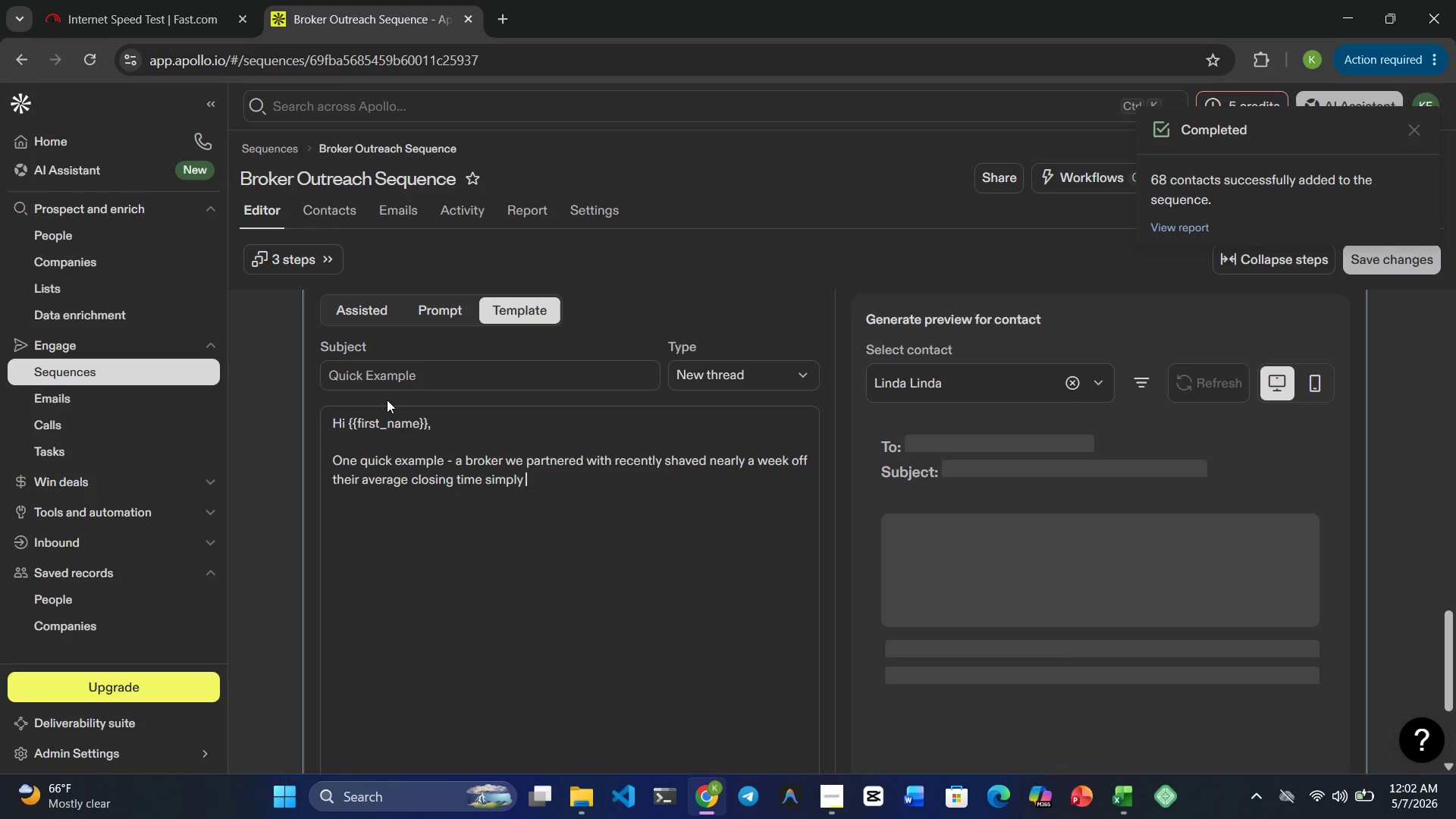 
type(by removing )
 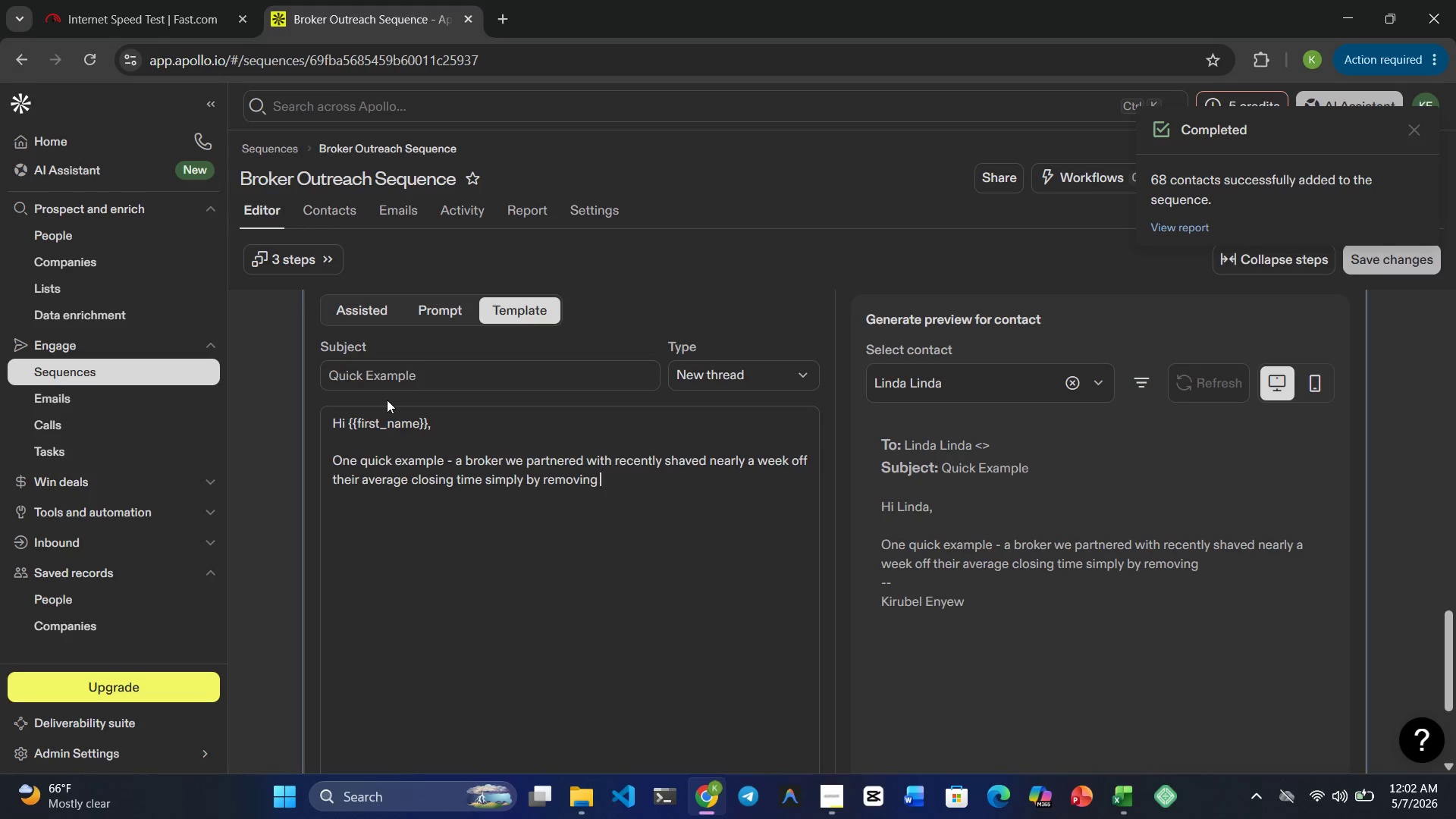 
type(inspectn )
key(Backspace)
key(Backspace)
key(Backspace)
type(ion )
 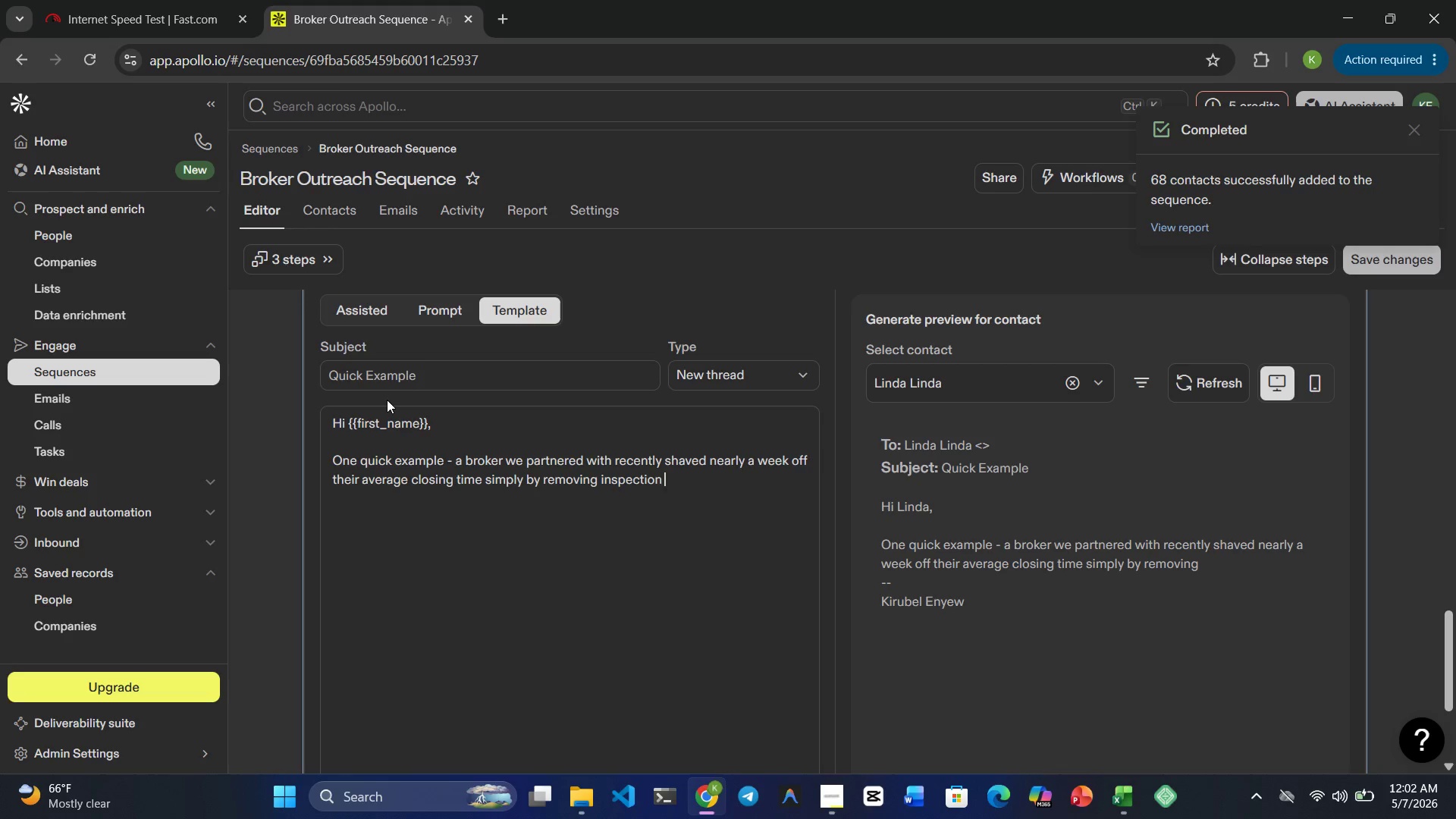 
type(bottle)
 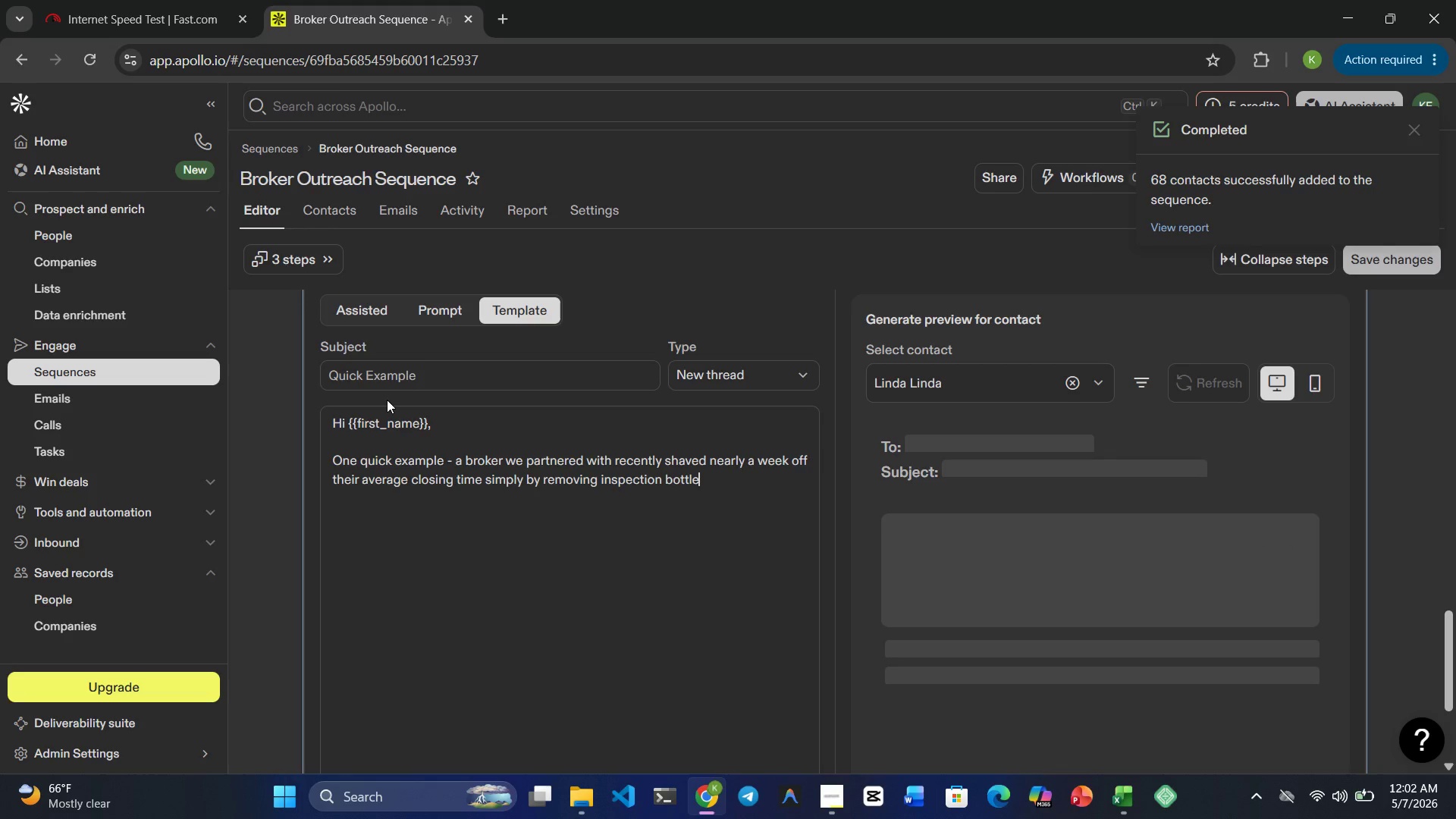 
type(necks)
 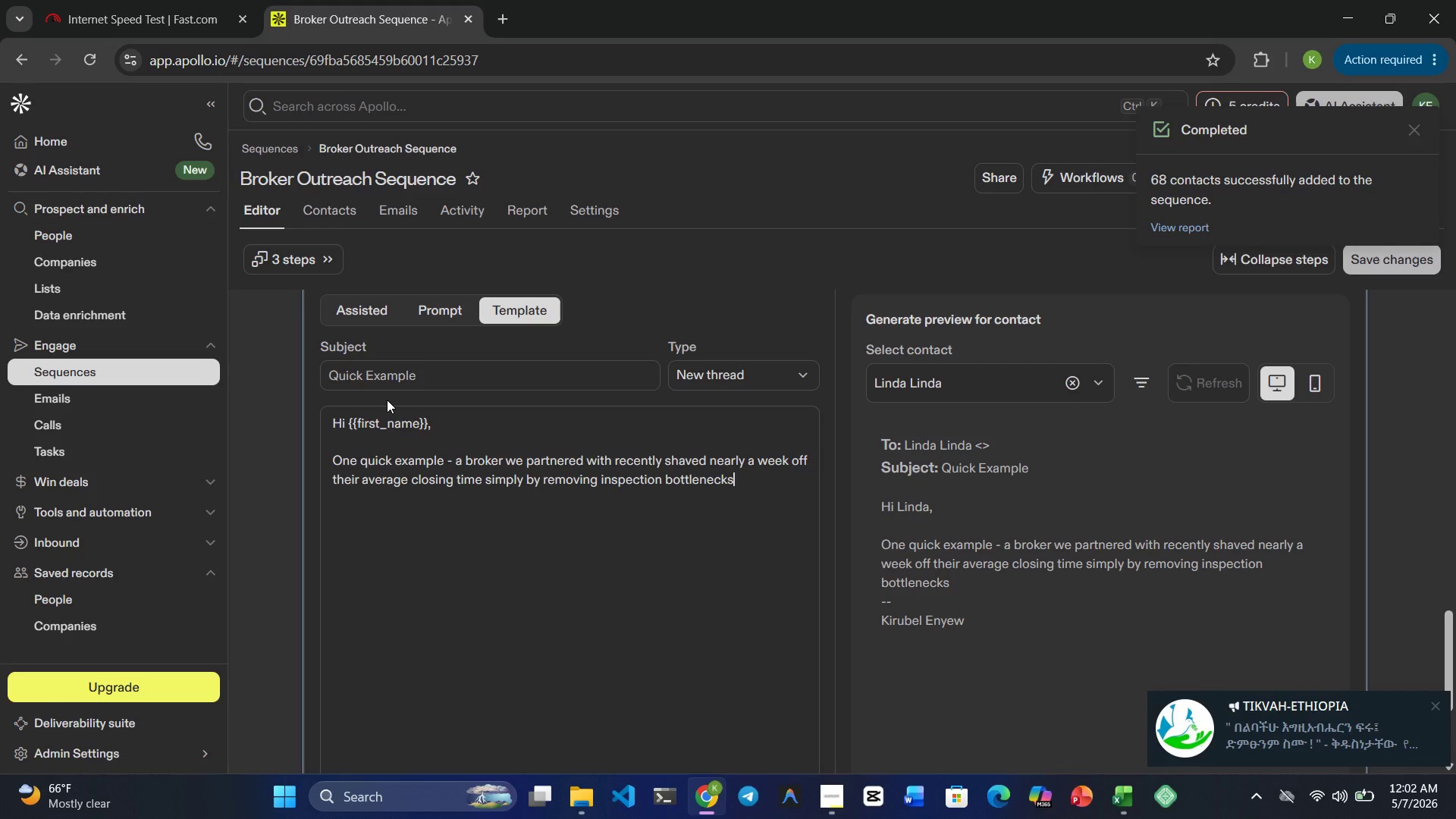 
wait(7.36)
 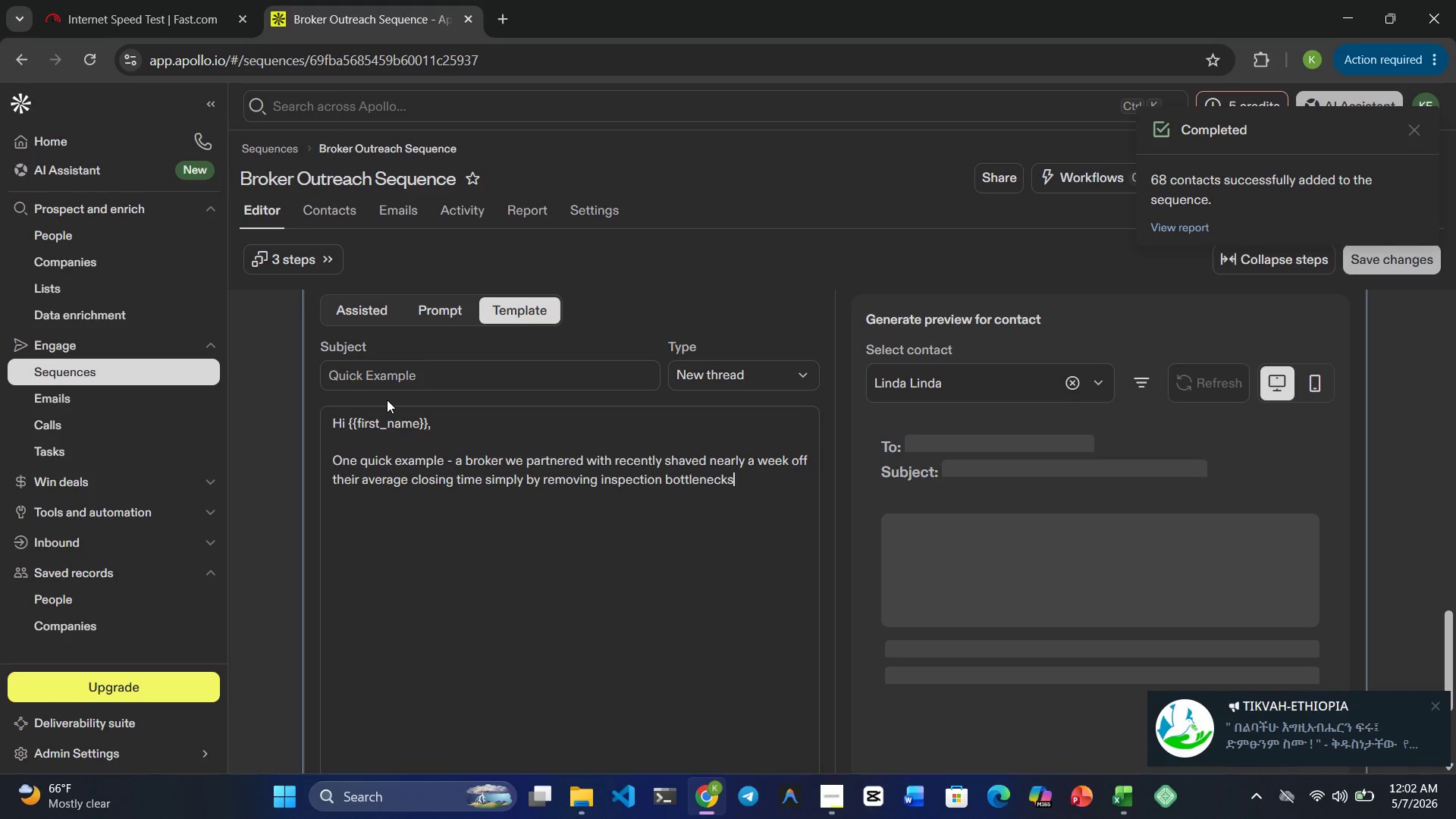 
left_click([1427, 701])
 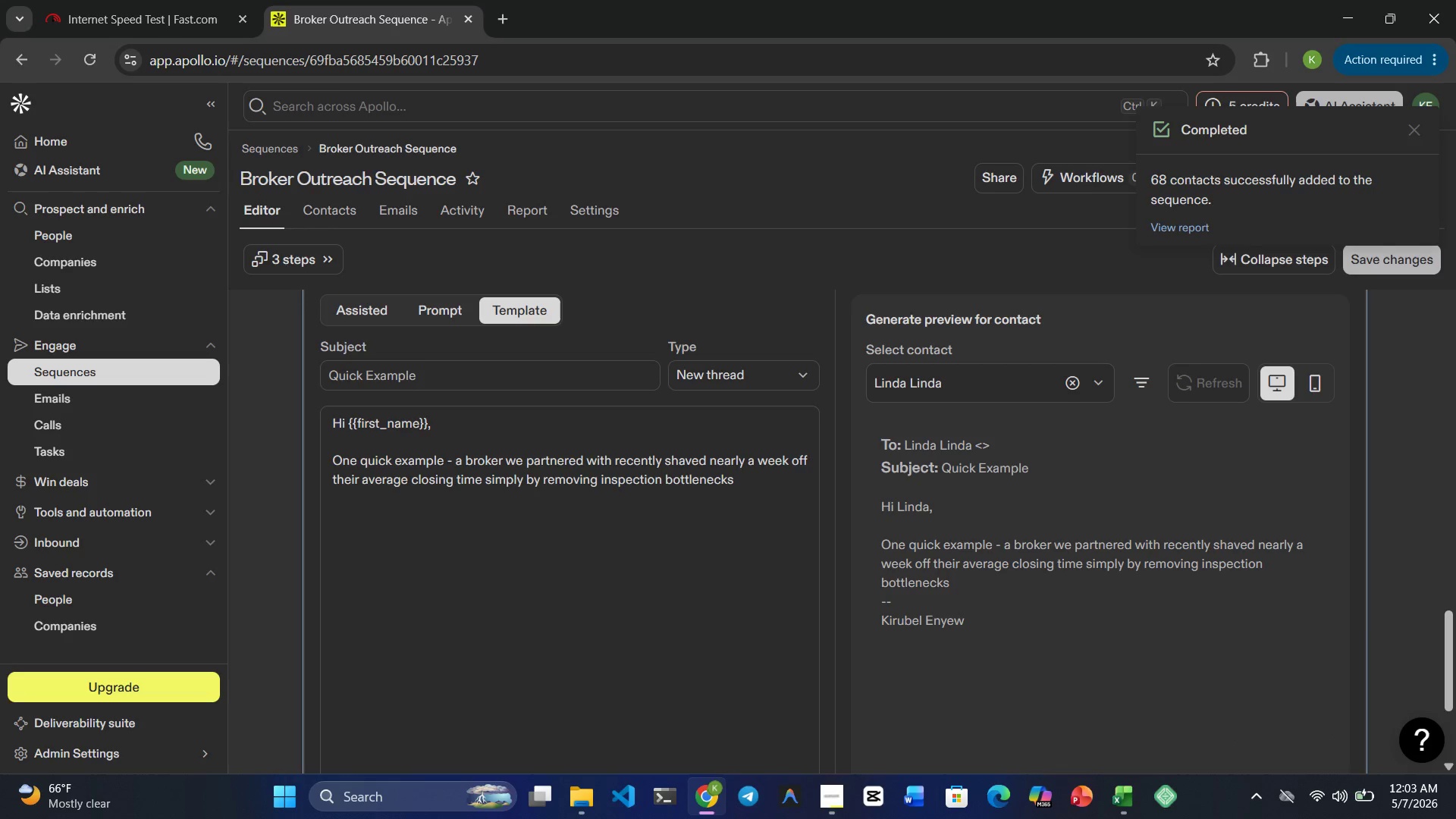 
key(Period)
 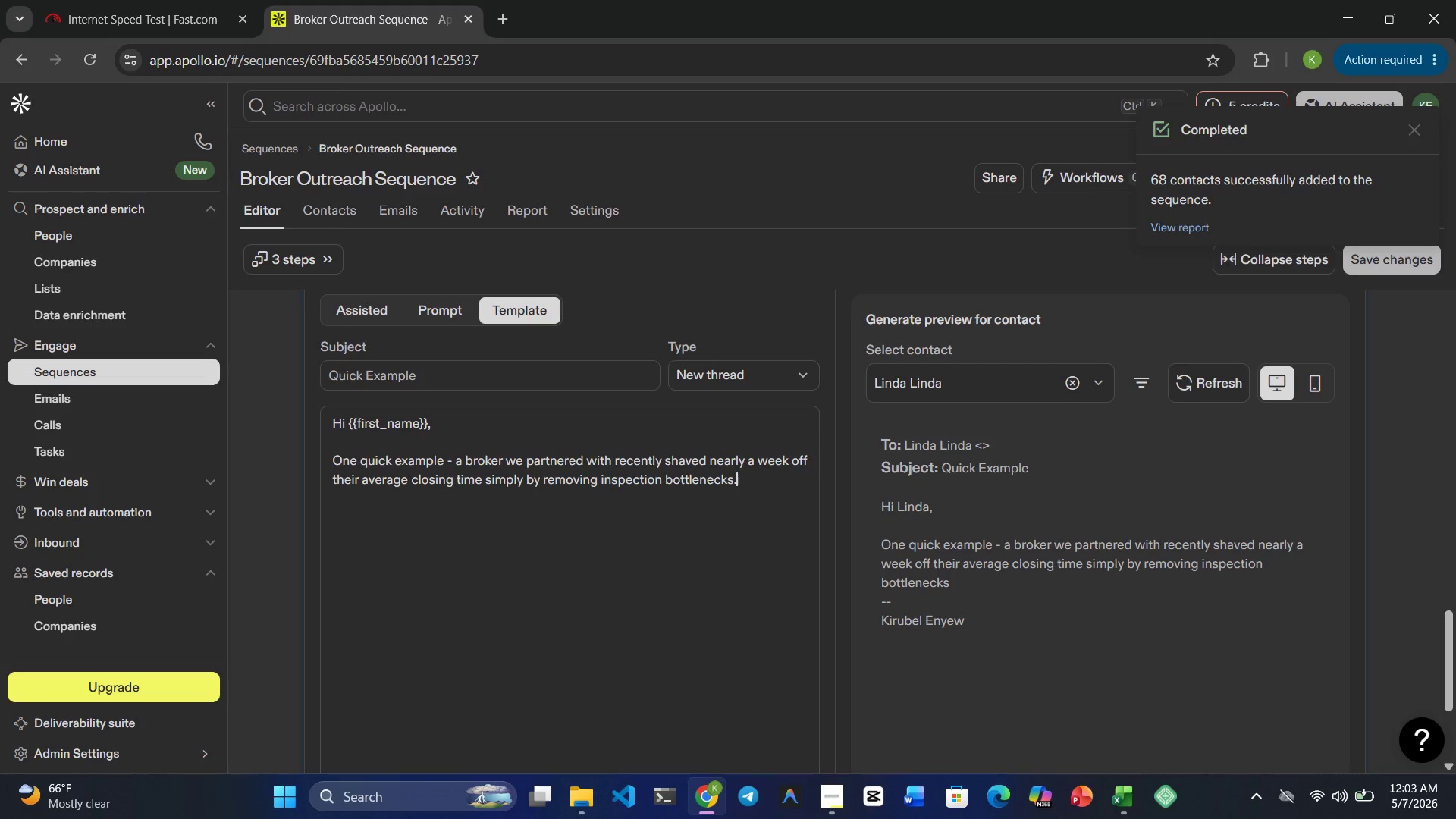 
key(Enter)
 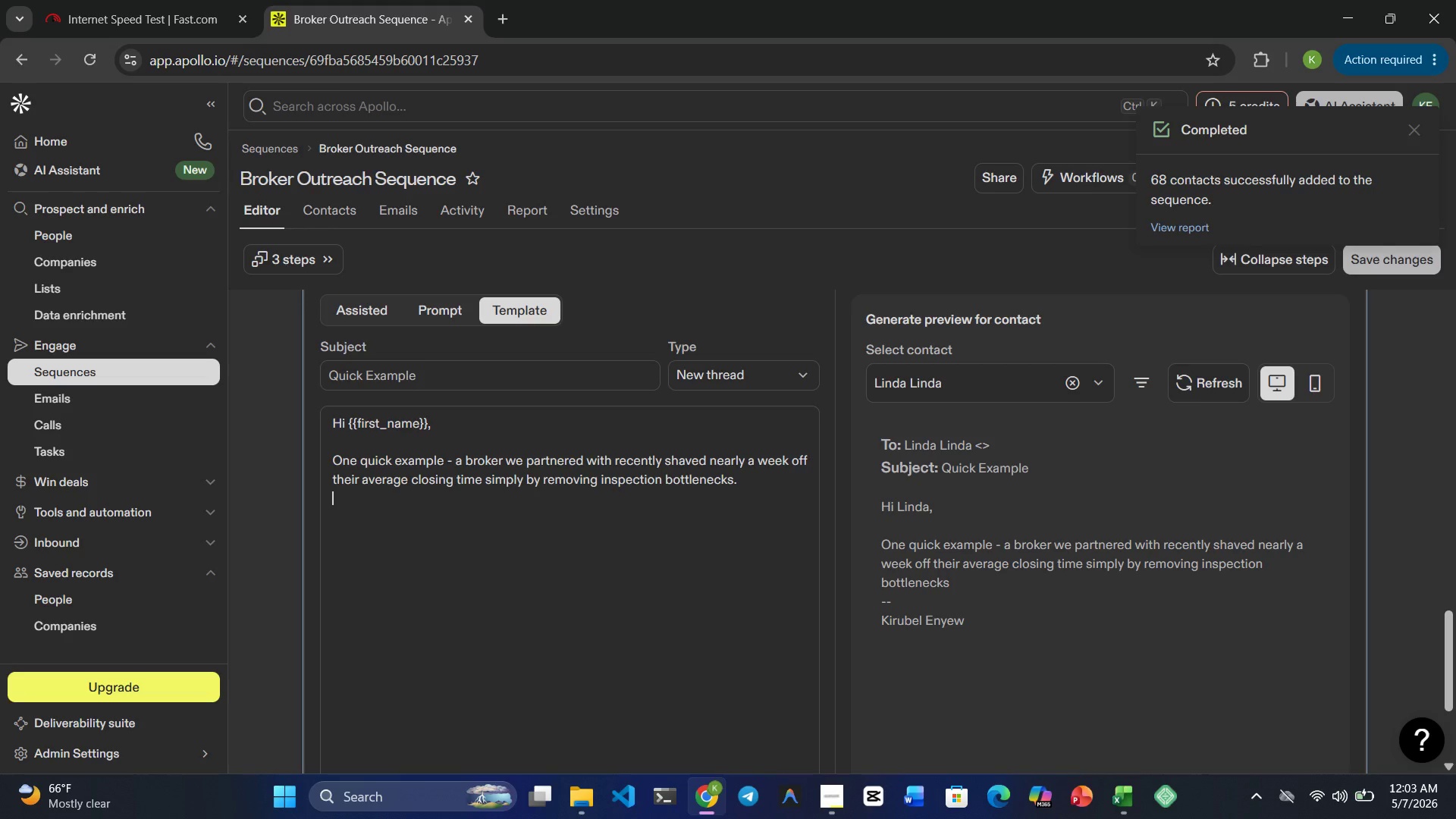 
key(Enter)
 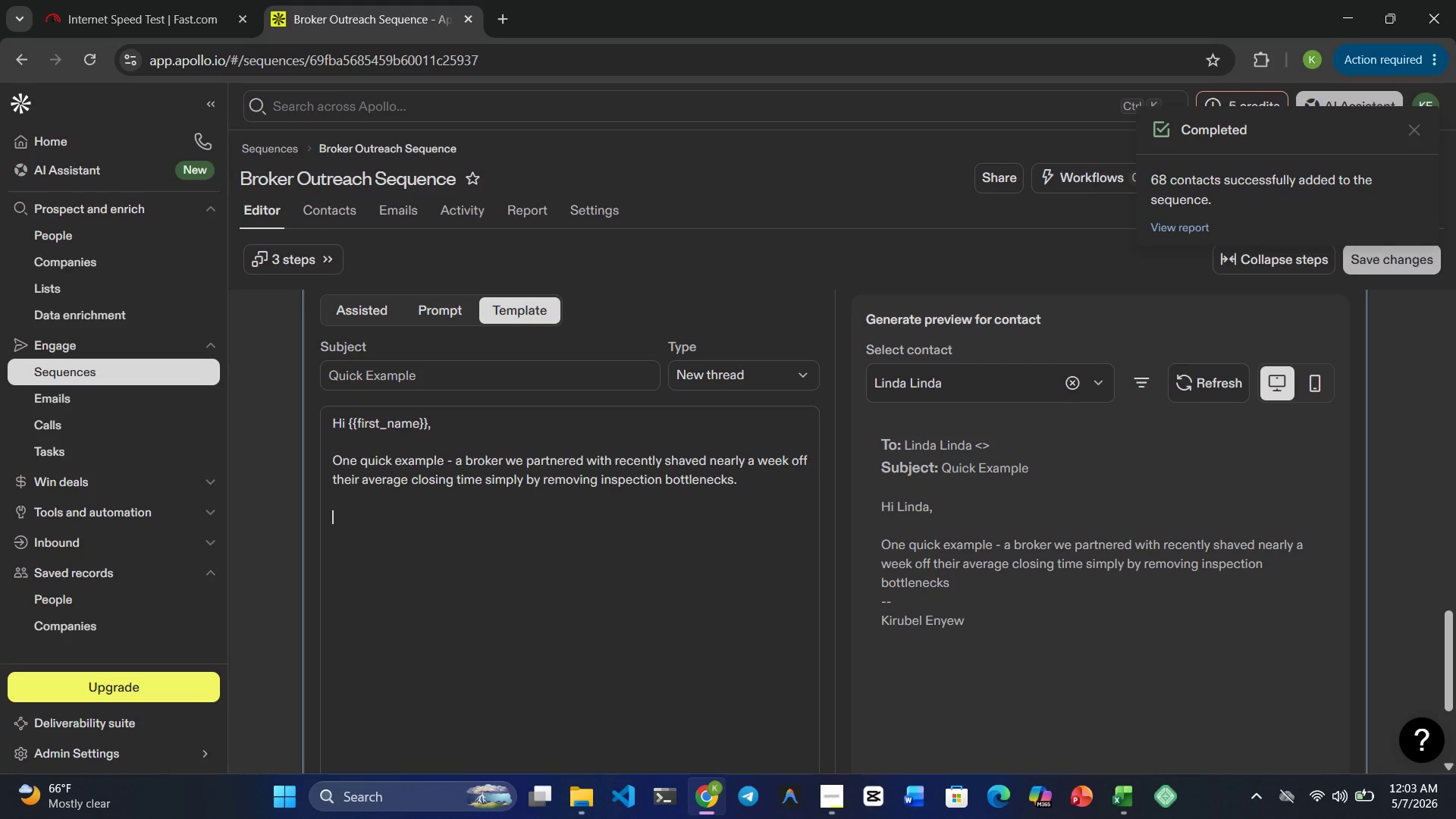 
type(No process changes - just guar)
 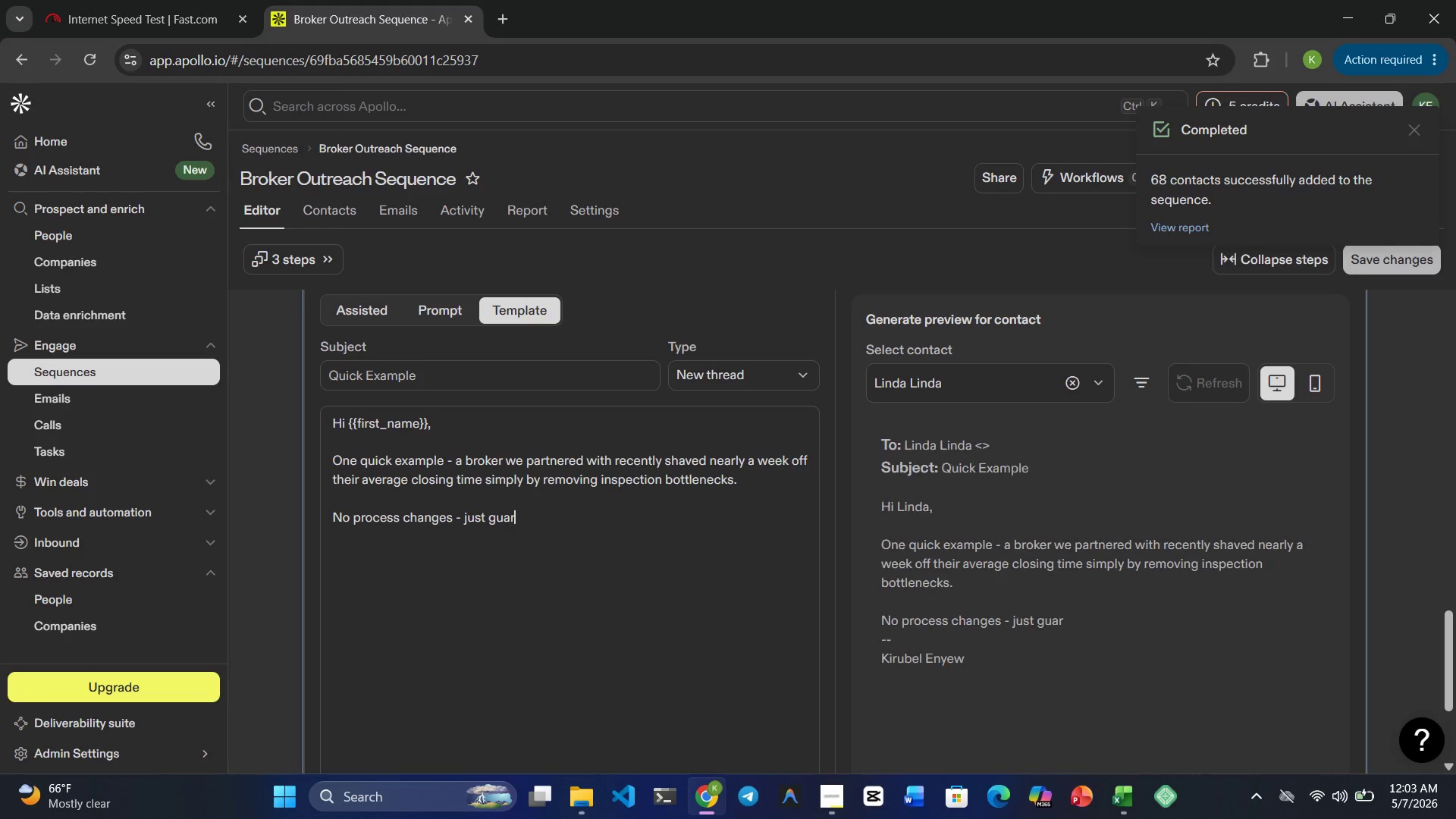 
type(antedd )
key(Backspace)
key(Backspace)
key(Backspace)
key(Backspace)
type(ed )
key(Backspace)
key(Backspace)
type(ed scheduling.)
 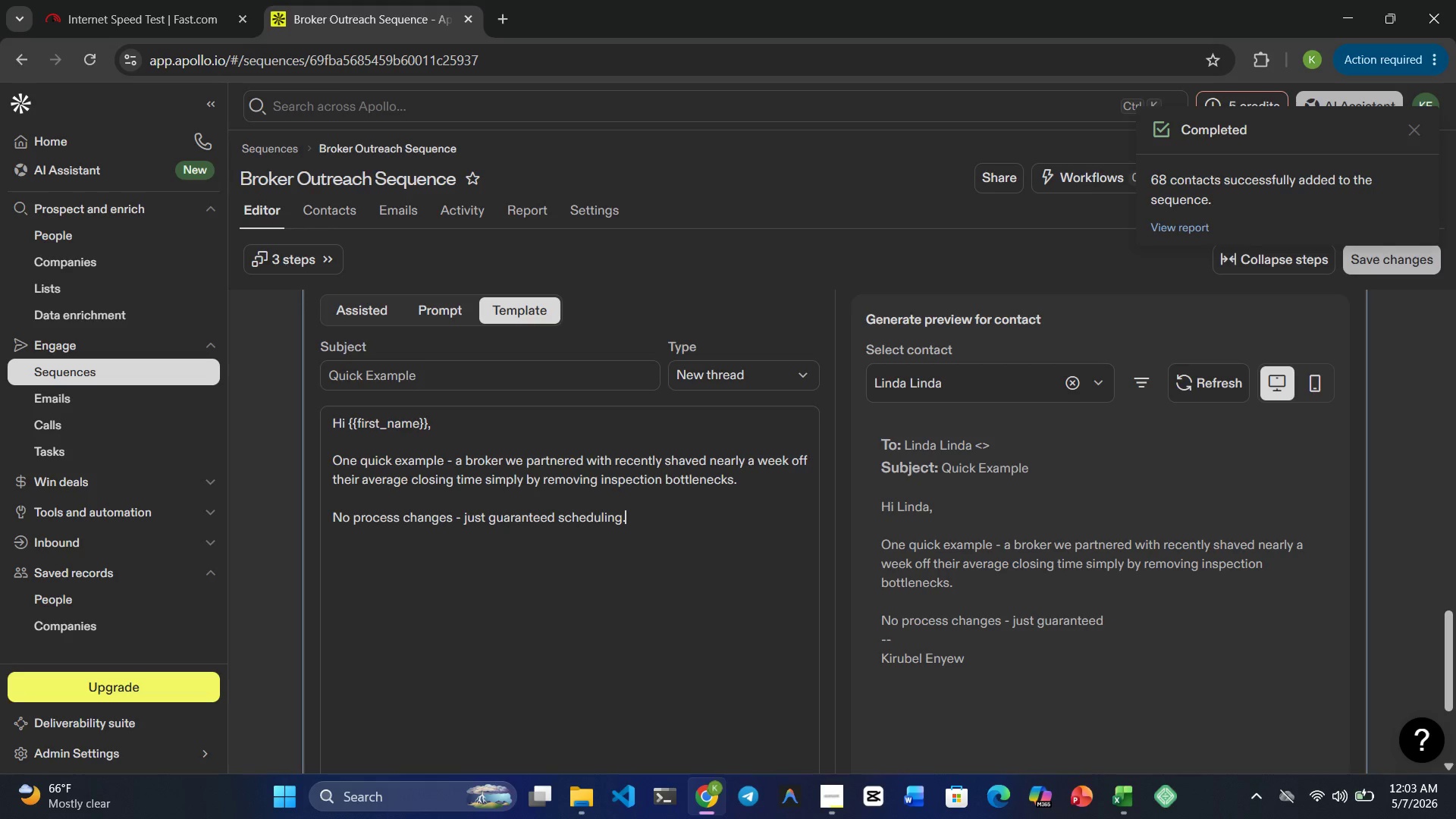 
key(Enter)
 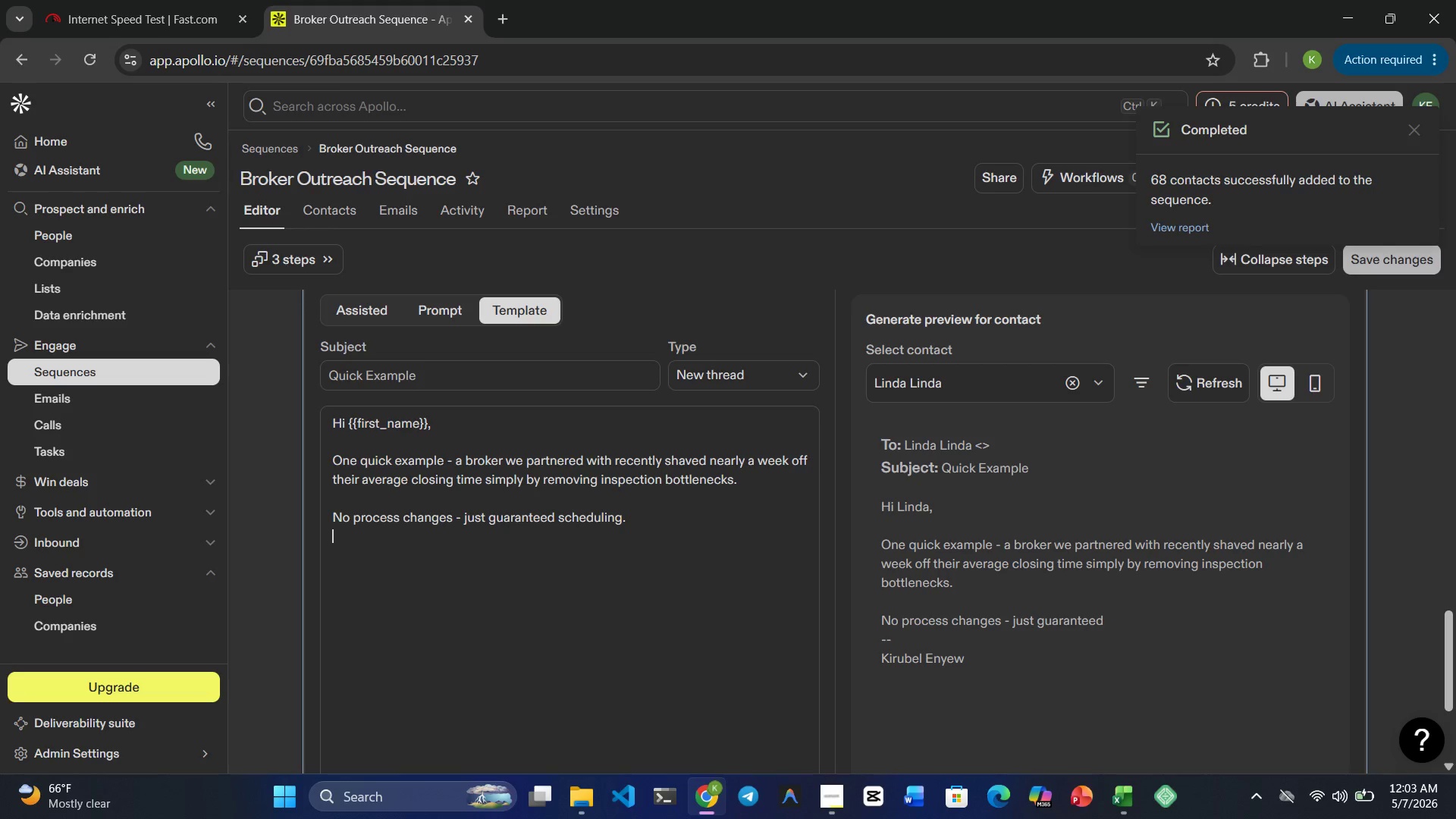 
key(Enter)
 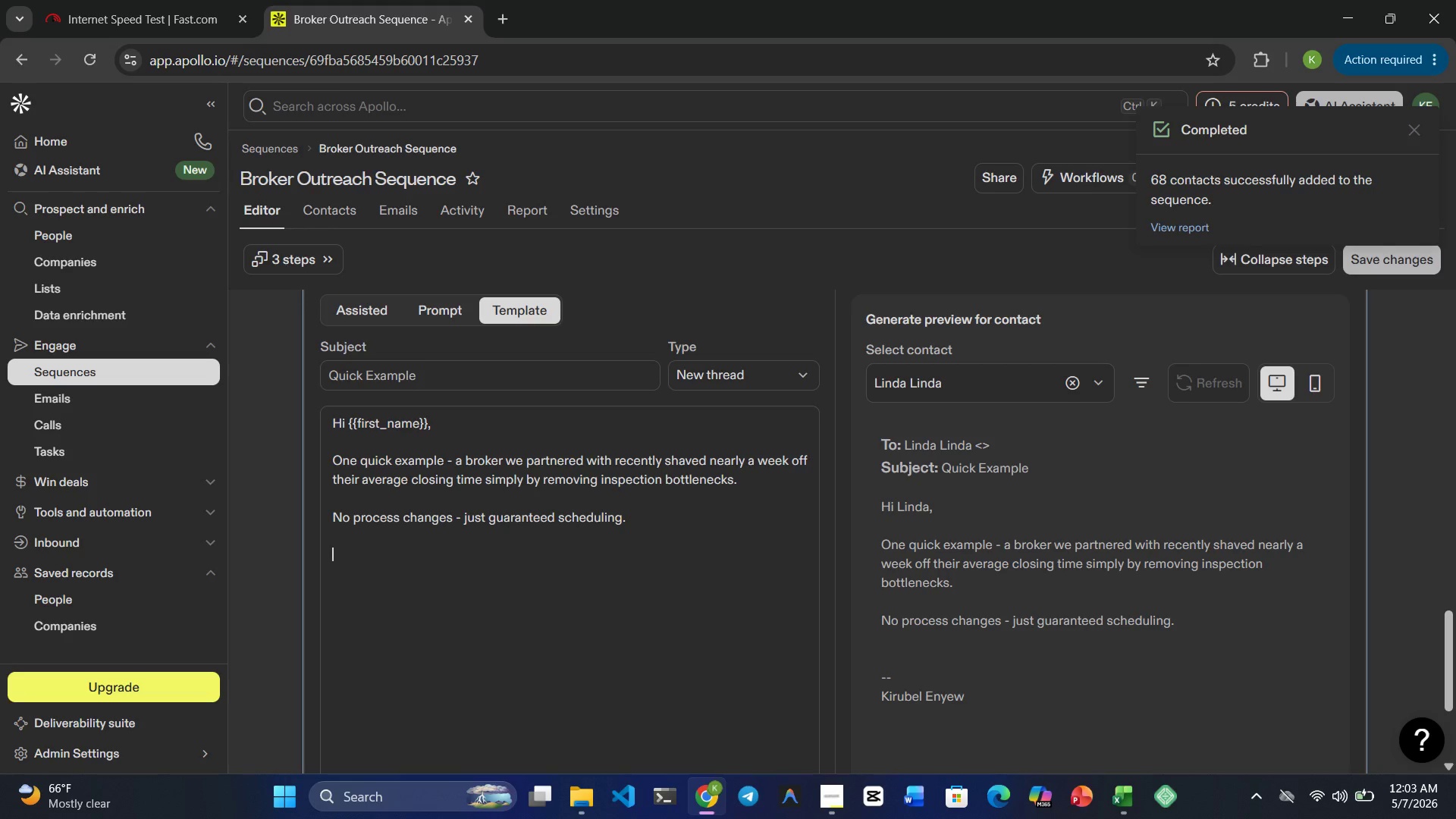 
key(Enter)
 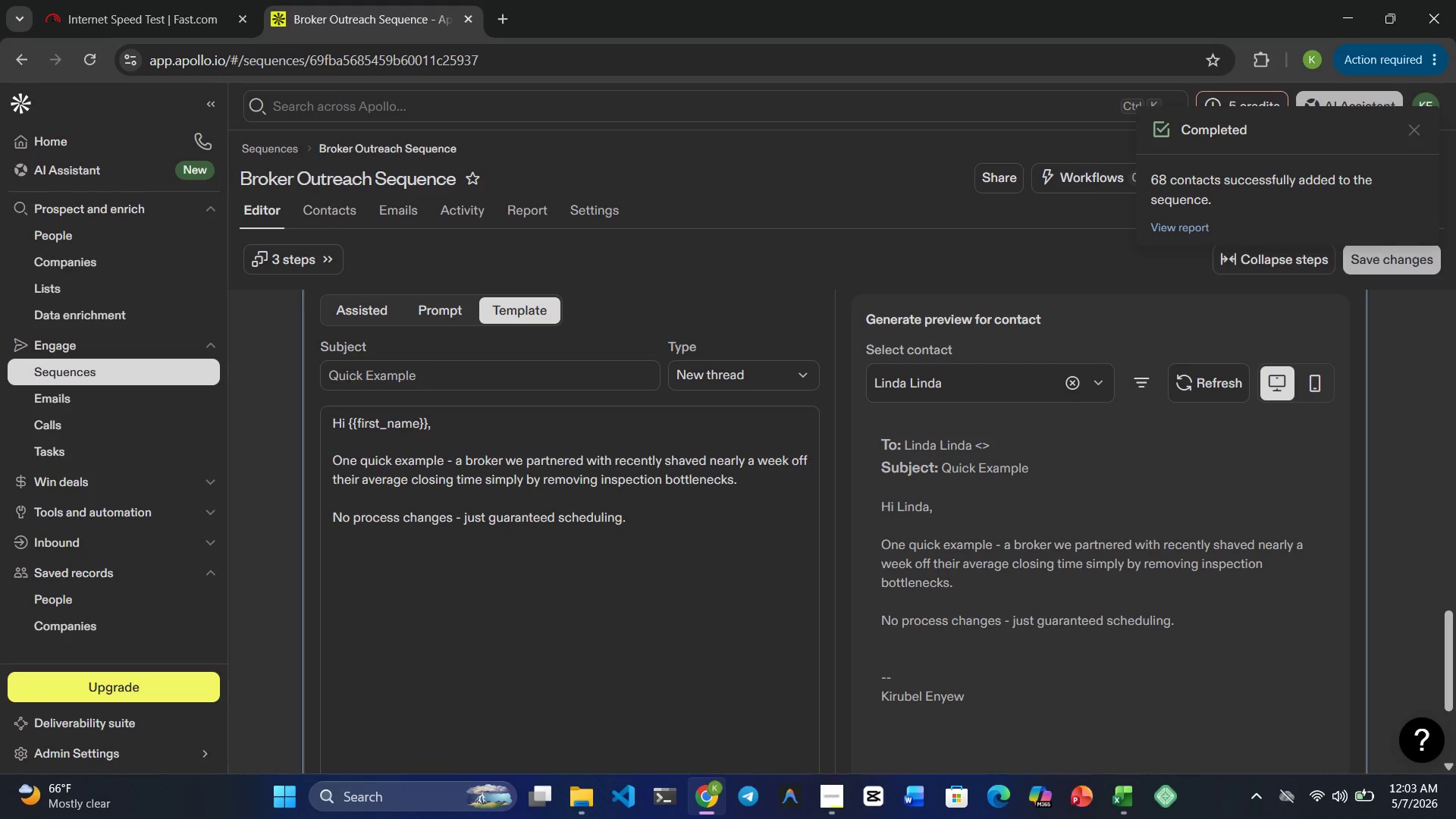 
key(Backspace)
type(Given your experience a )
key(Backspace)
type(t )
 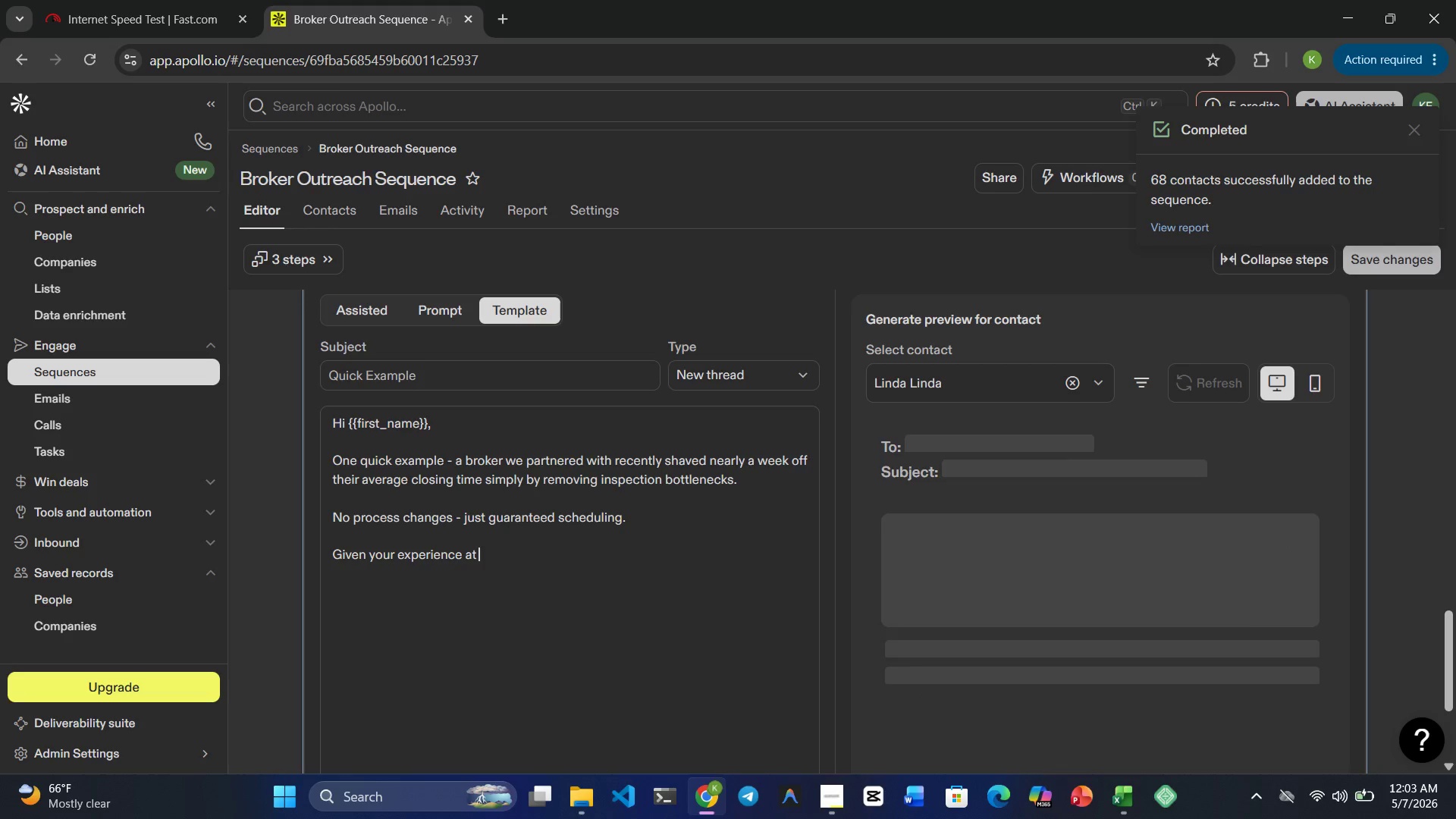 
key(Shift+BracketLeft)
 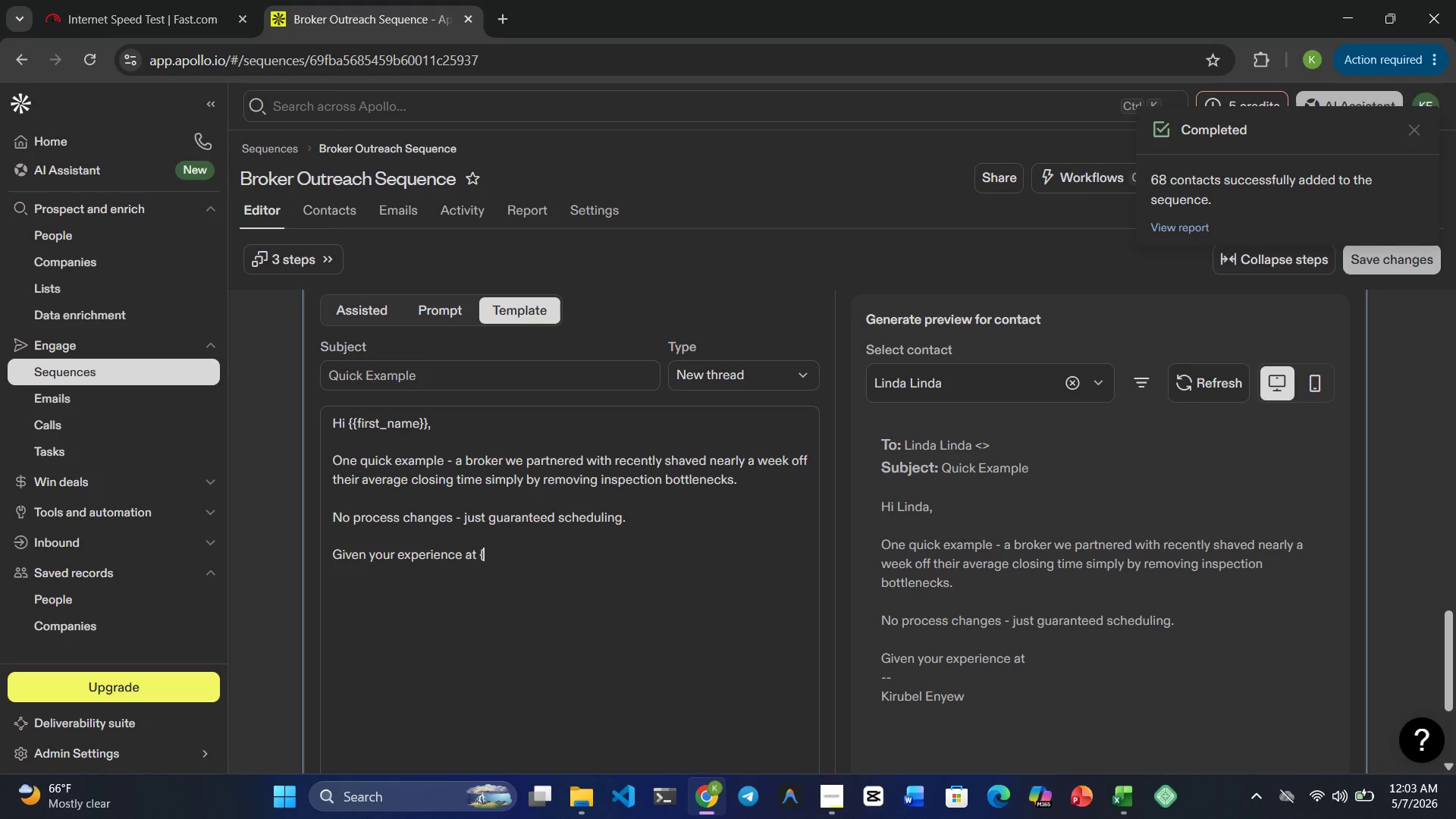 
key(Shift+BracketLeft)
 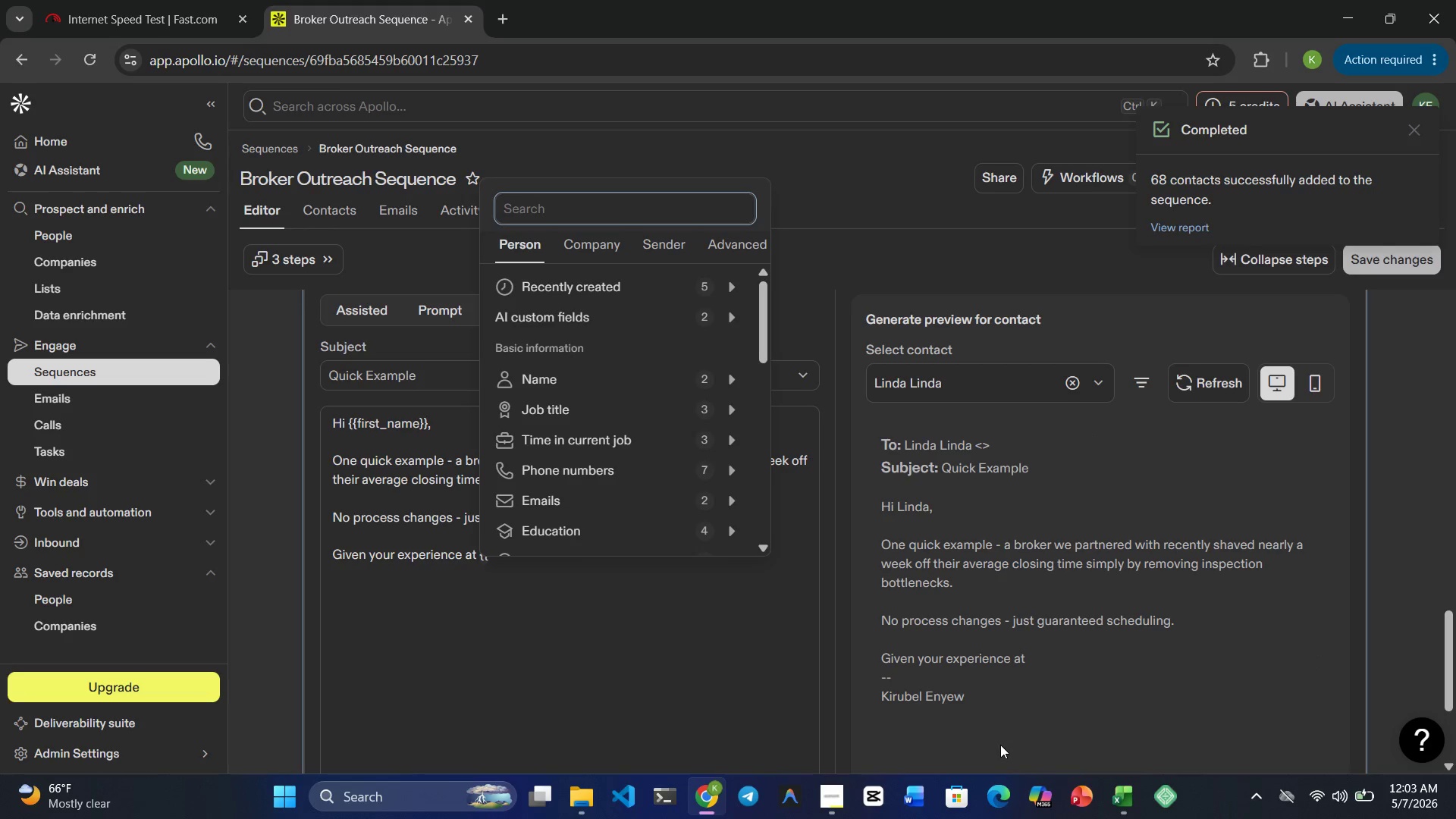 
left_click([607, 648])
 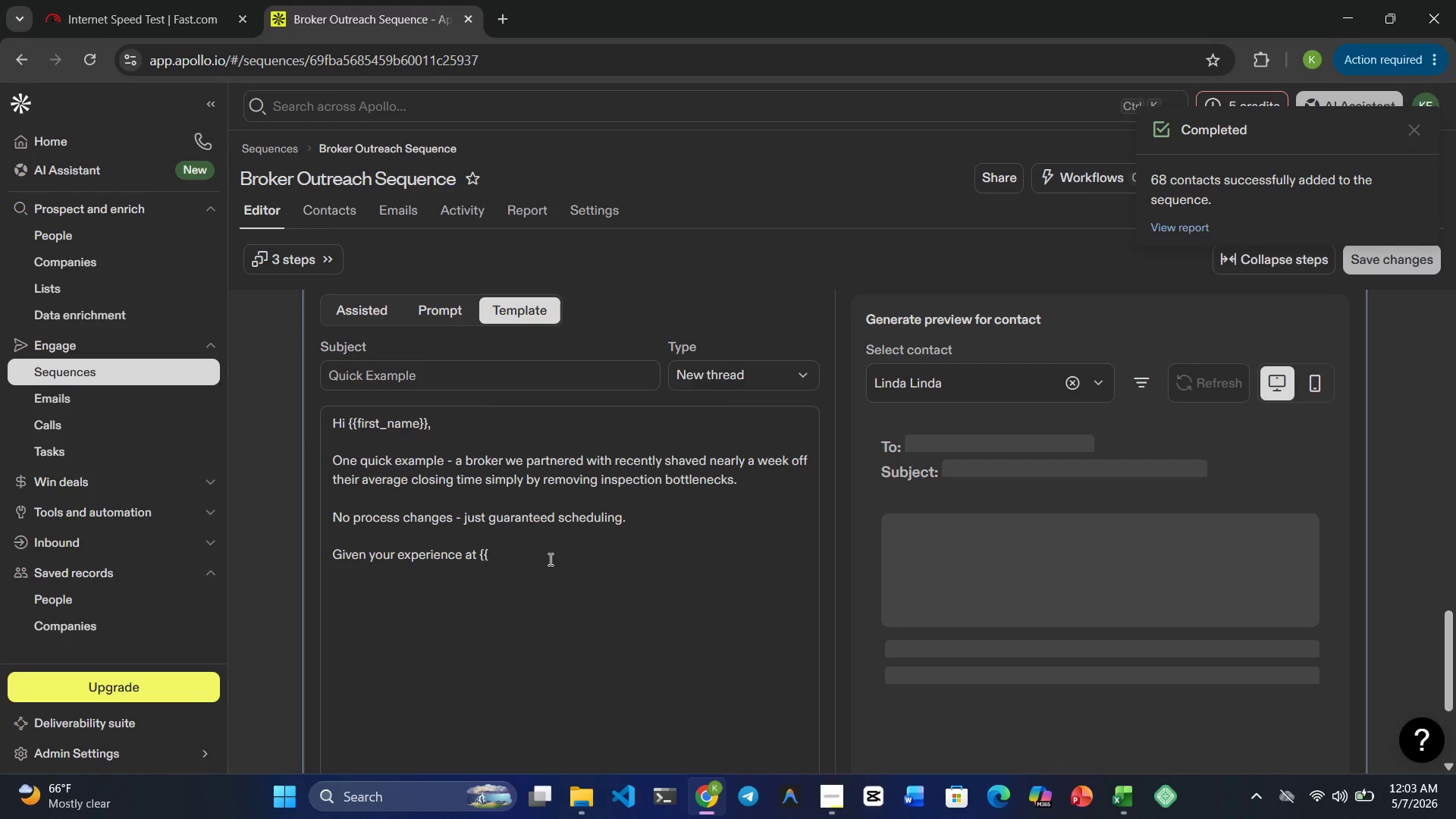 
type(company_at}})
 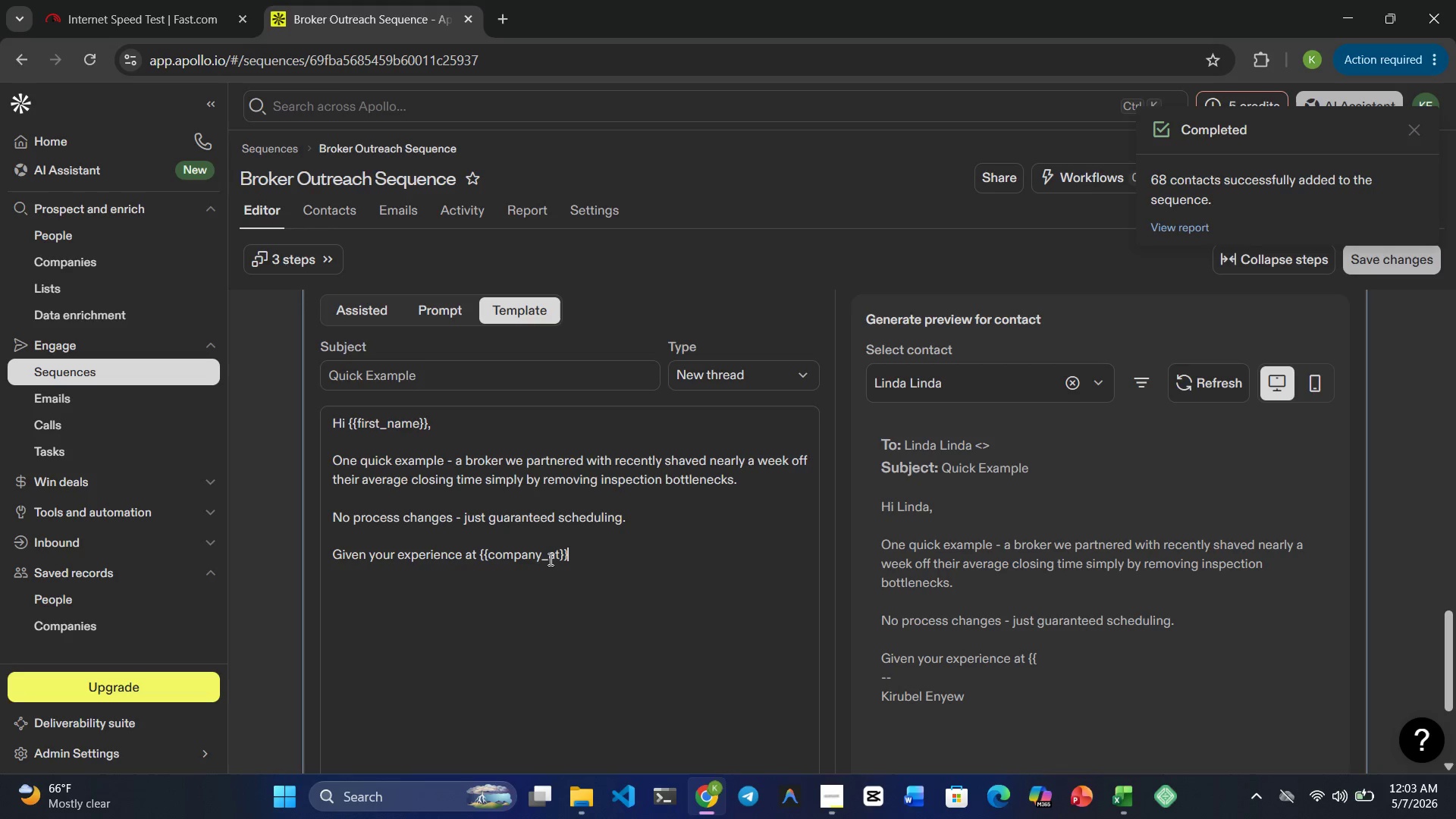 
key(ArrowLeft)
 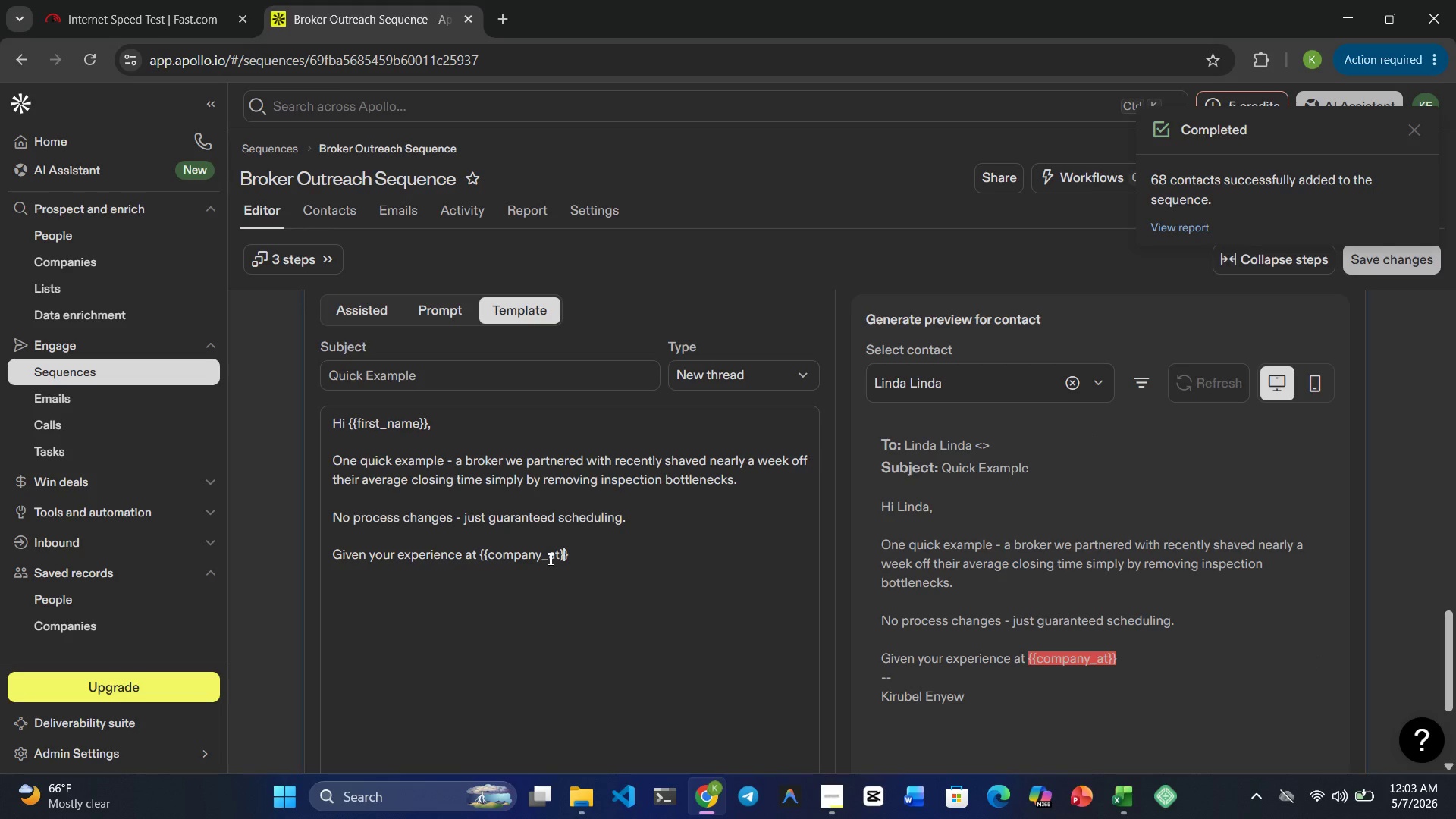 
key(Backspace)
key(Backspace)
type([NumLock]name)
 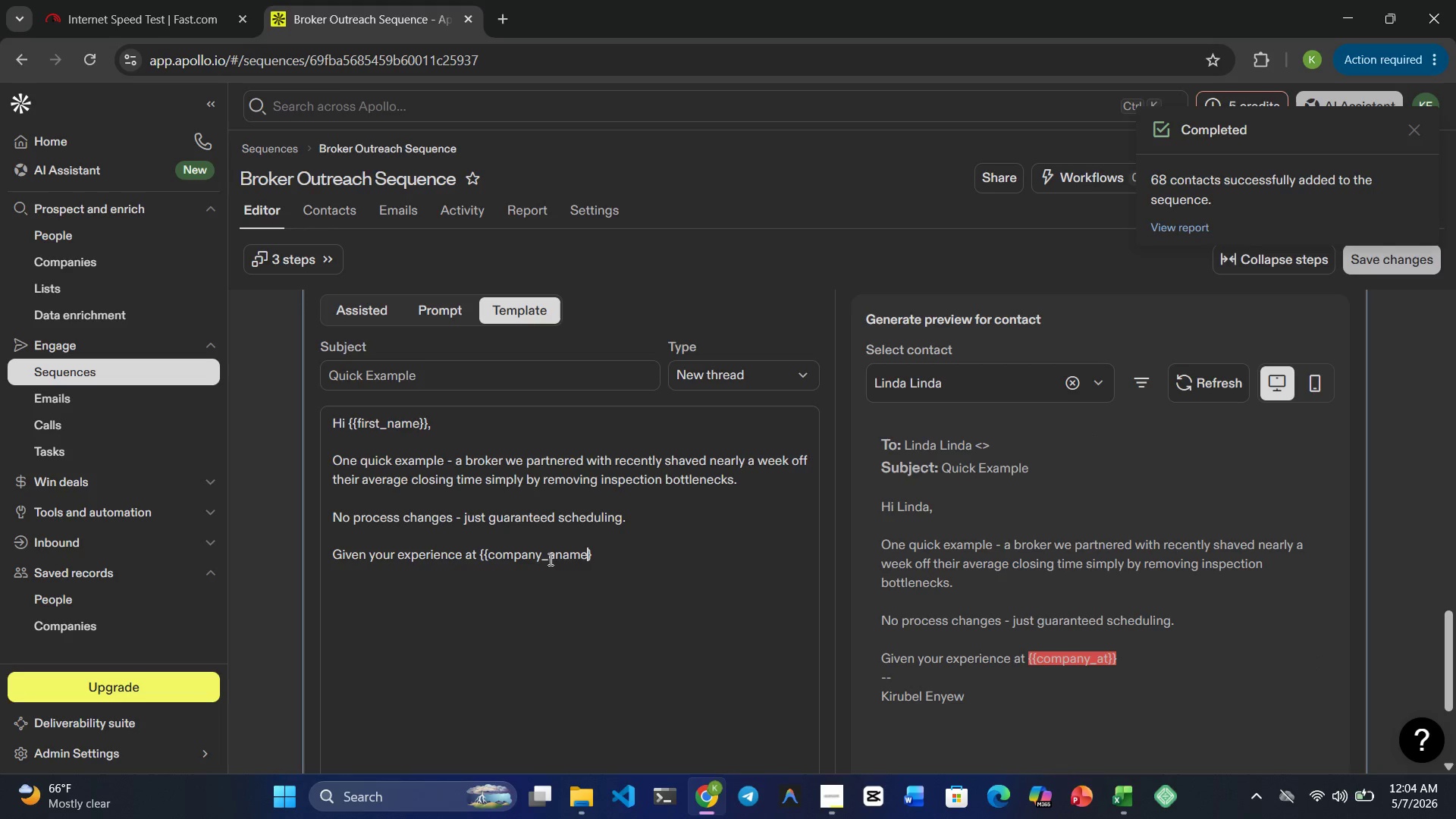 
key(ArrowRight)
 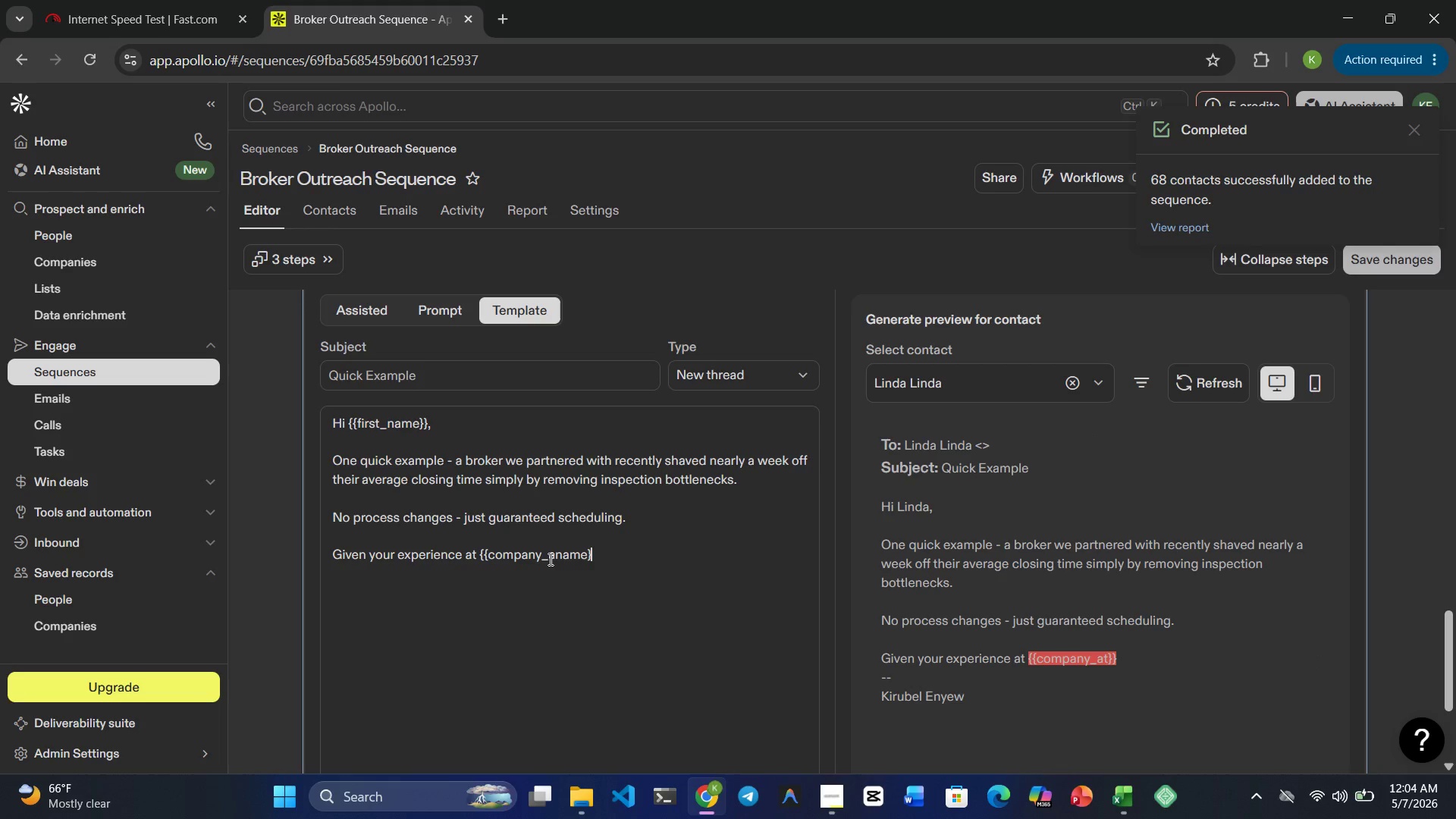 
key(Shift+BracketRight)
 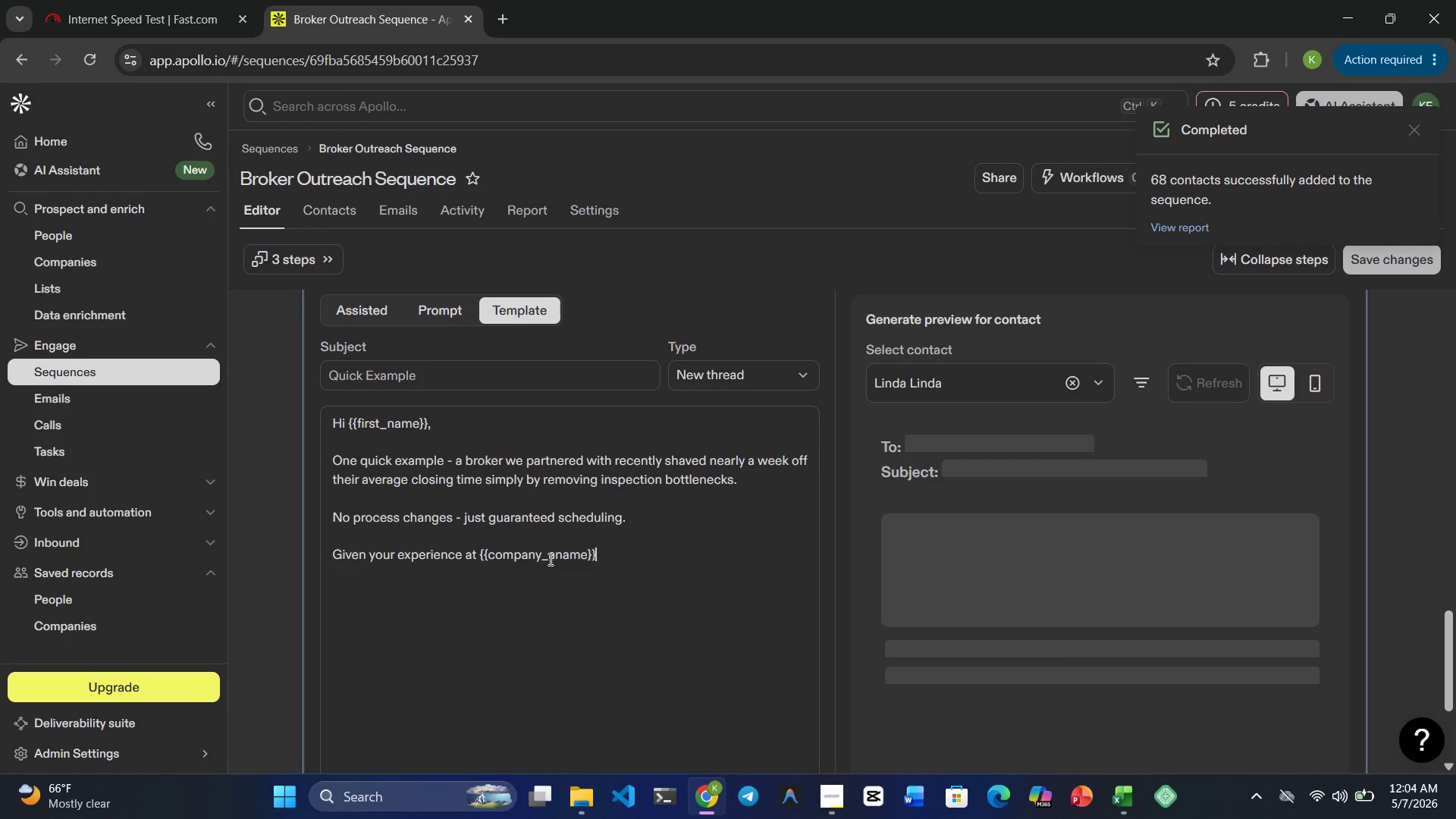 
key(Space)
 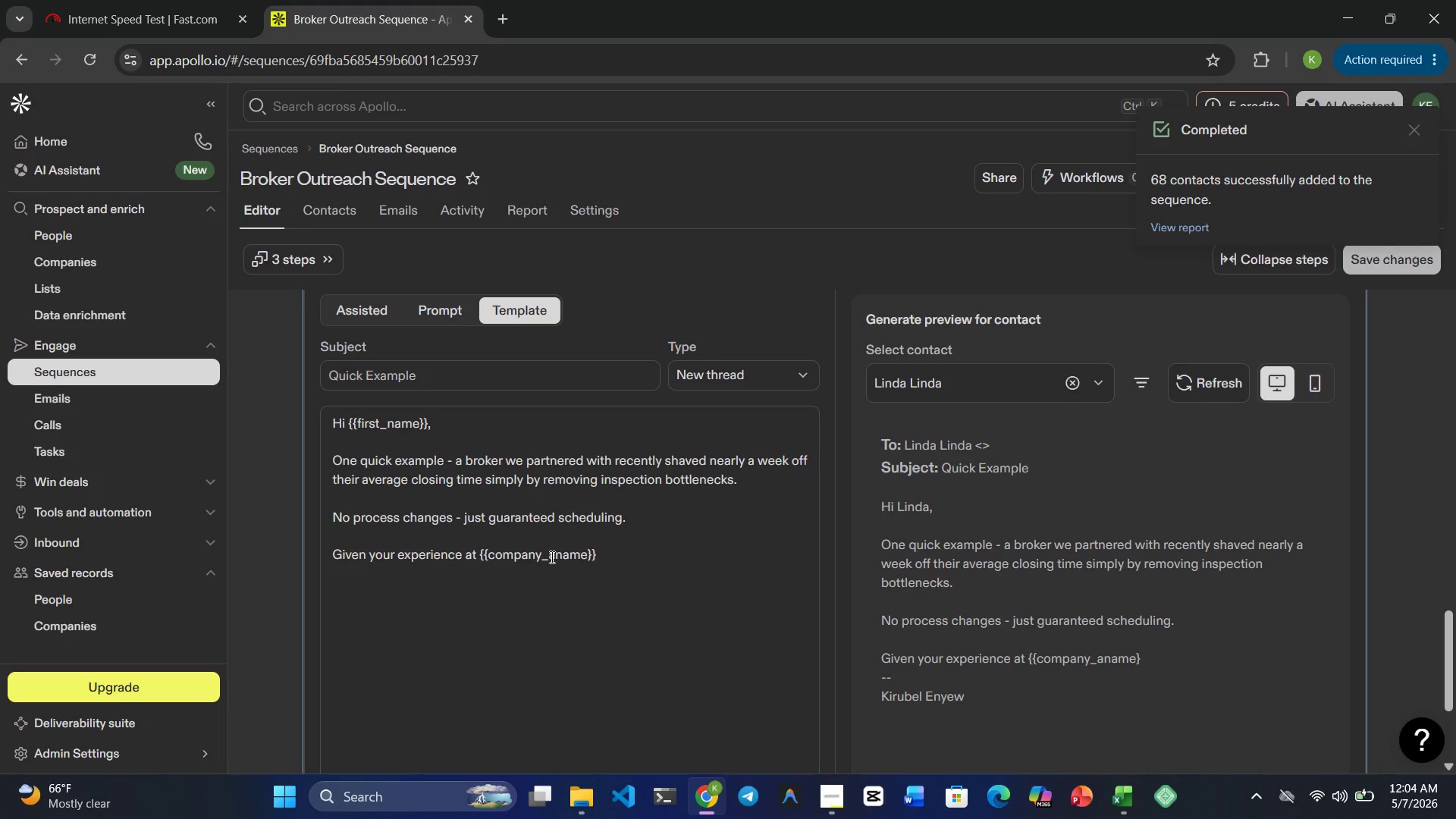 
left_click([554, 554])
 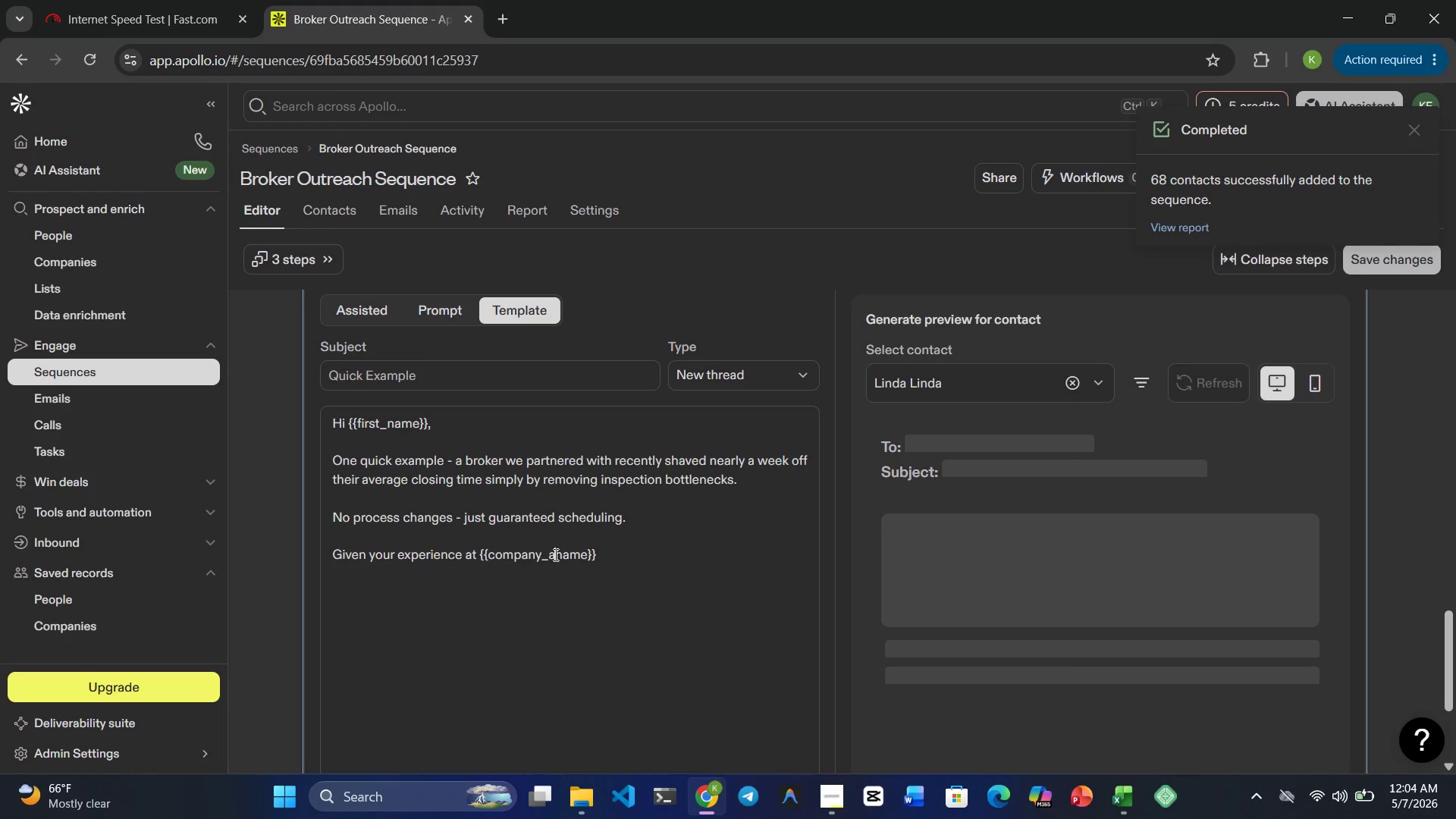 
key(Backspace)
 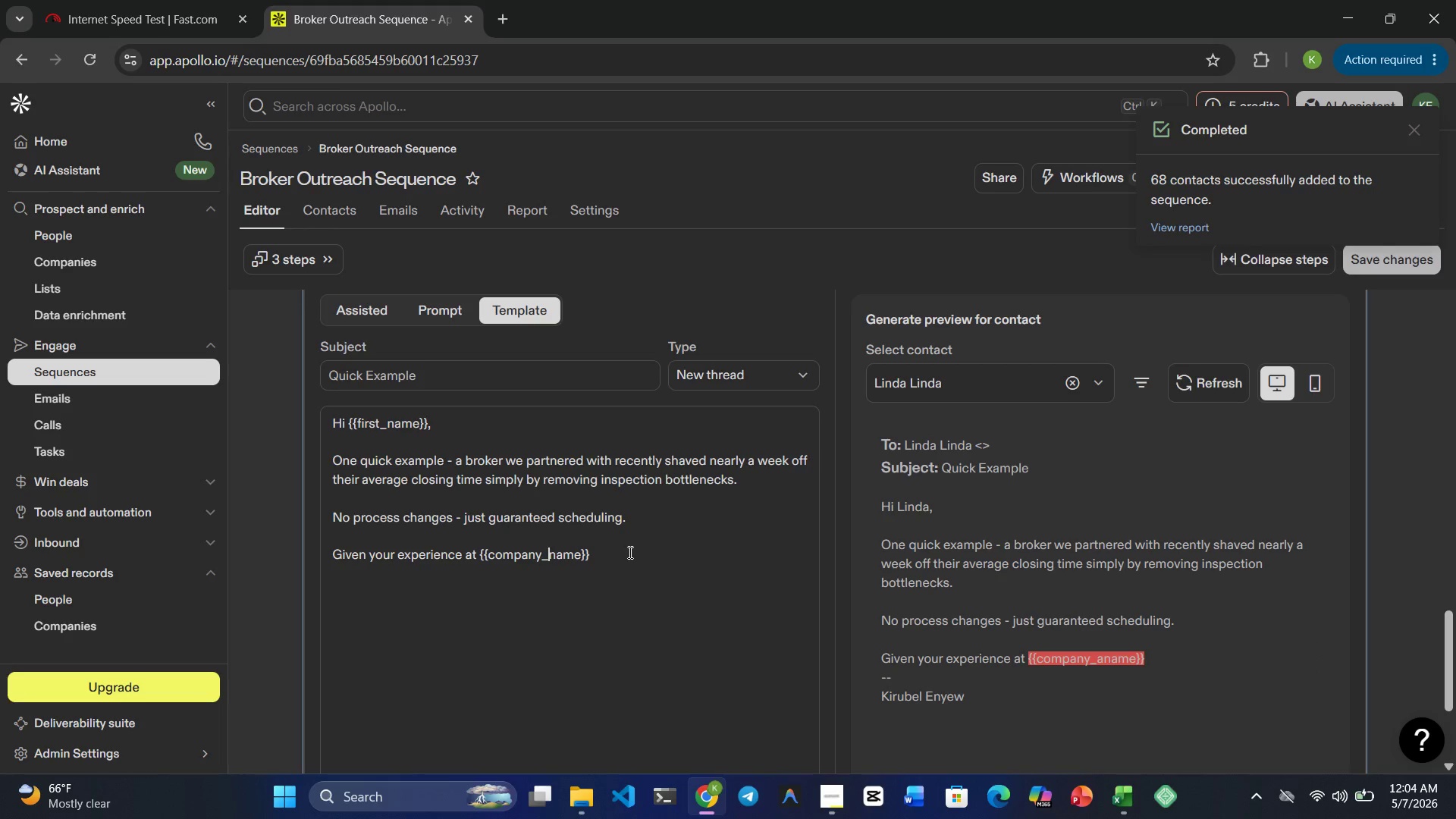 
left_click([629, 552])
 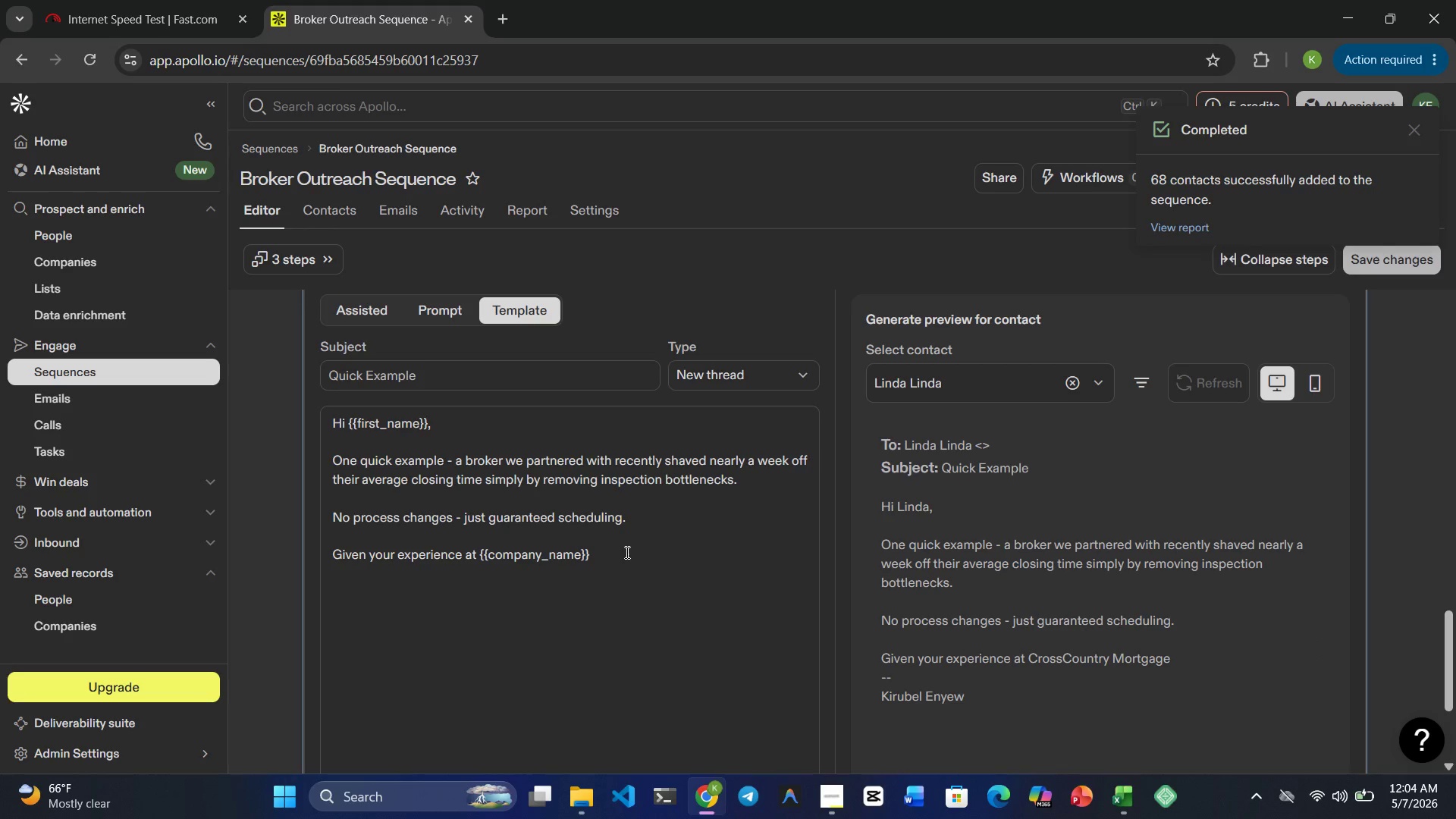 
wait(5.22)
 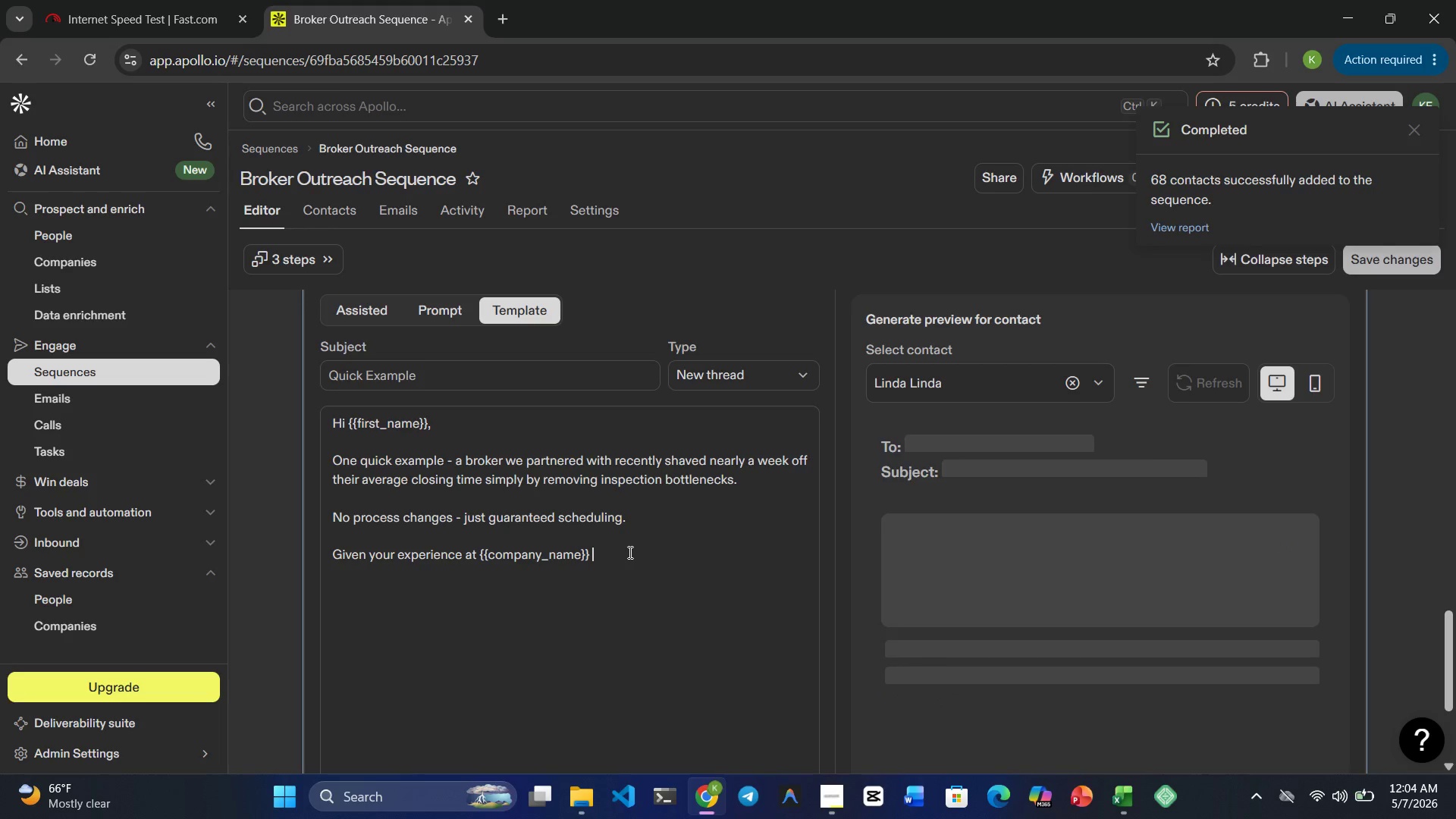 
key(Backspace)
 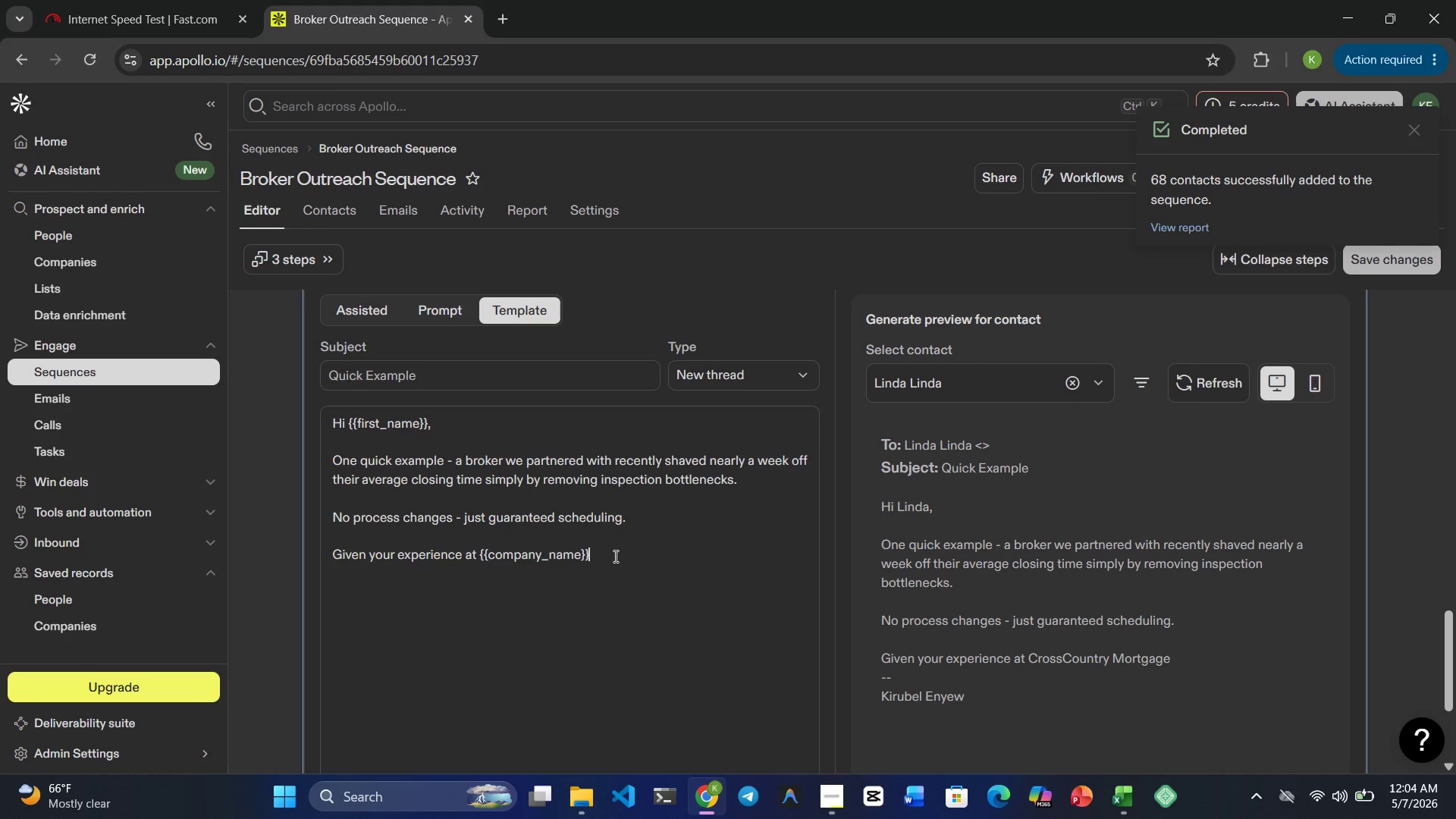 
key(Comma)
 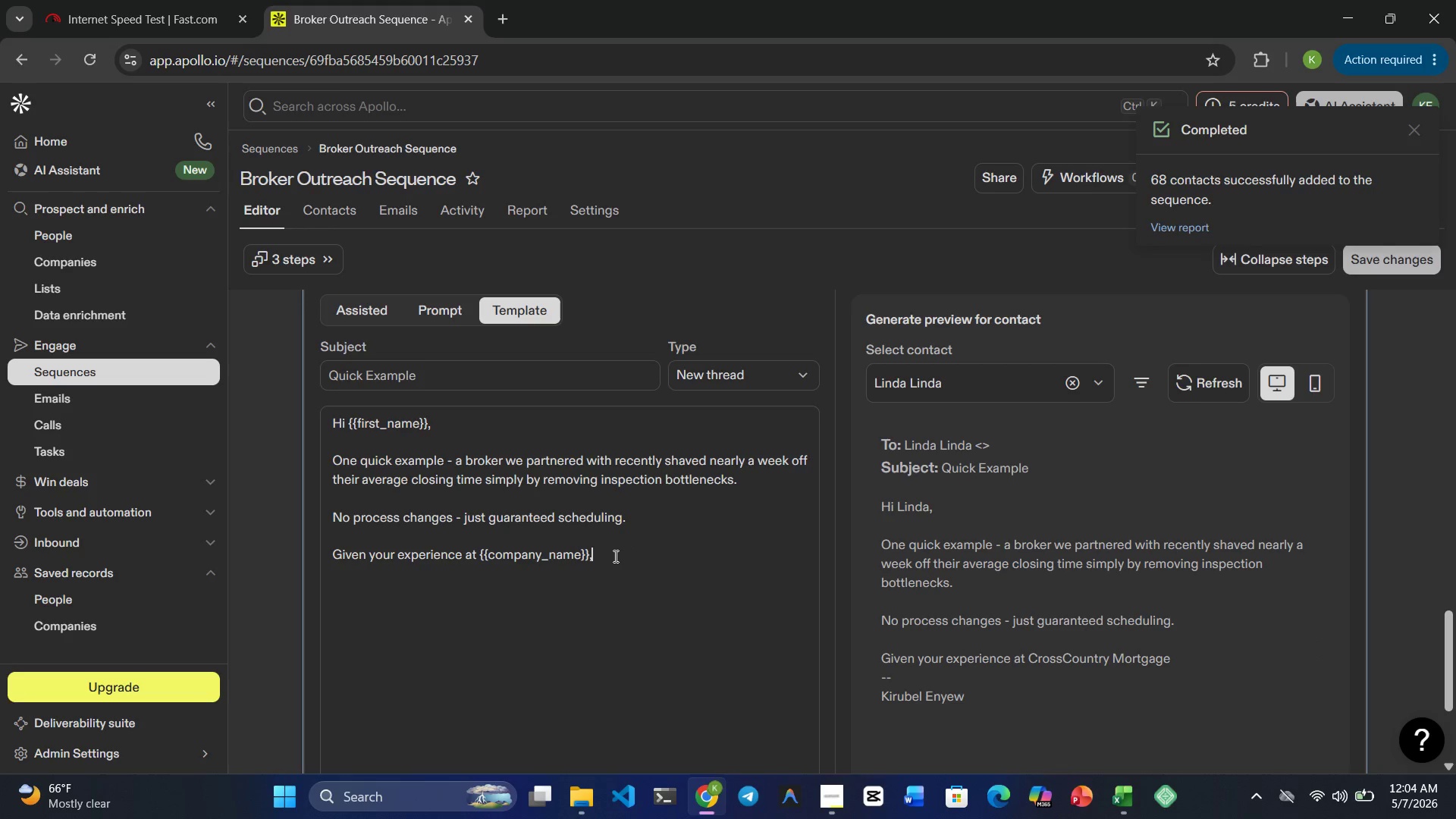 
key(Space)
 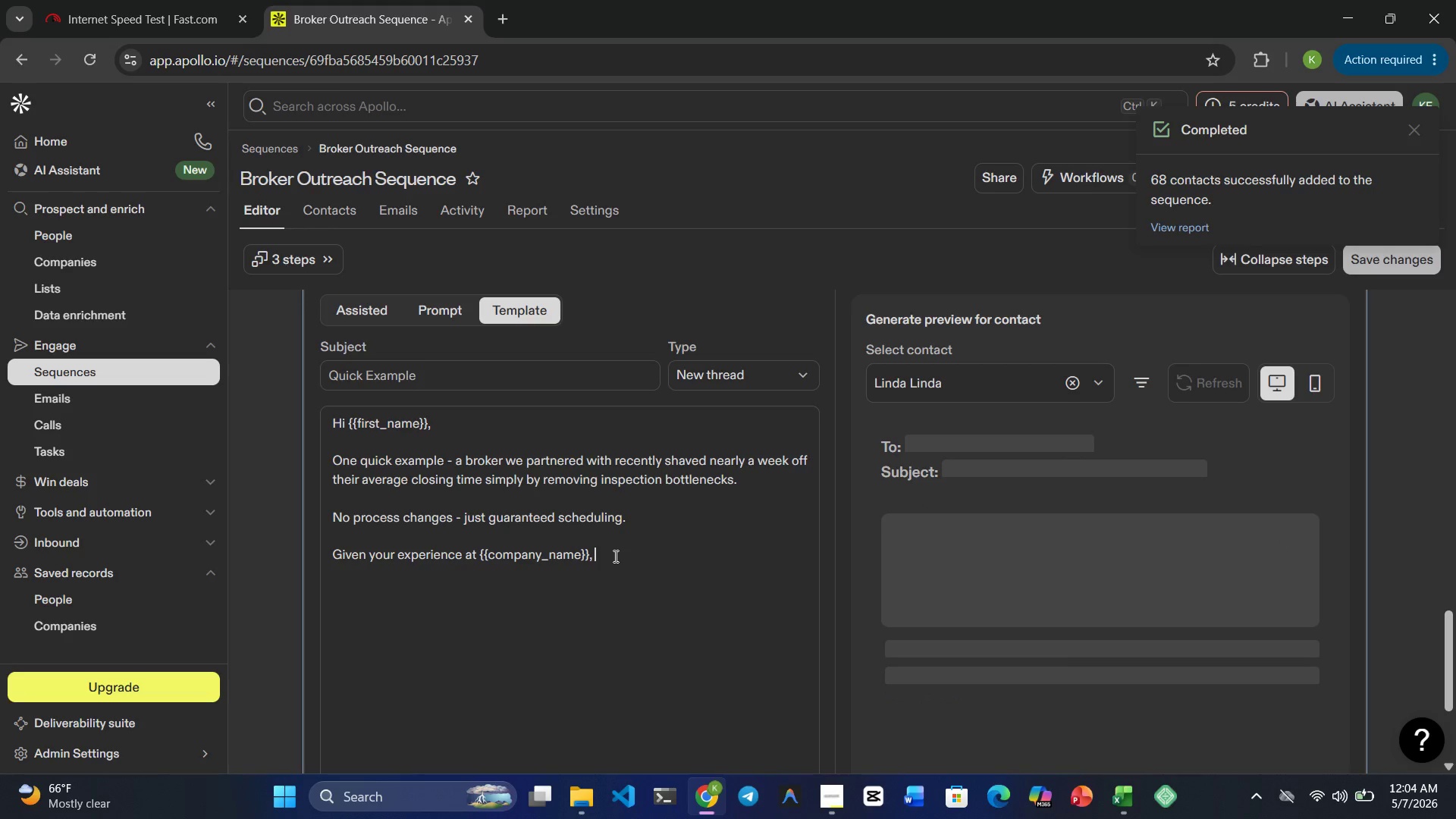 
type(I thought this might be )
 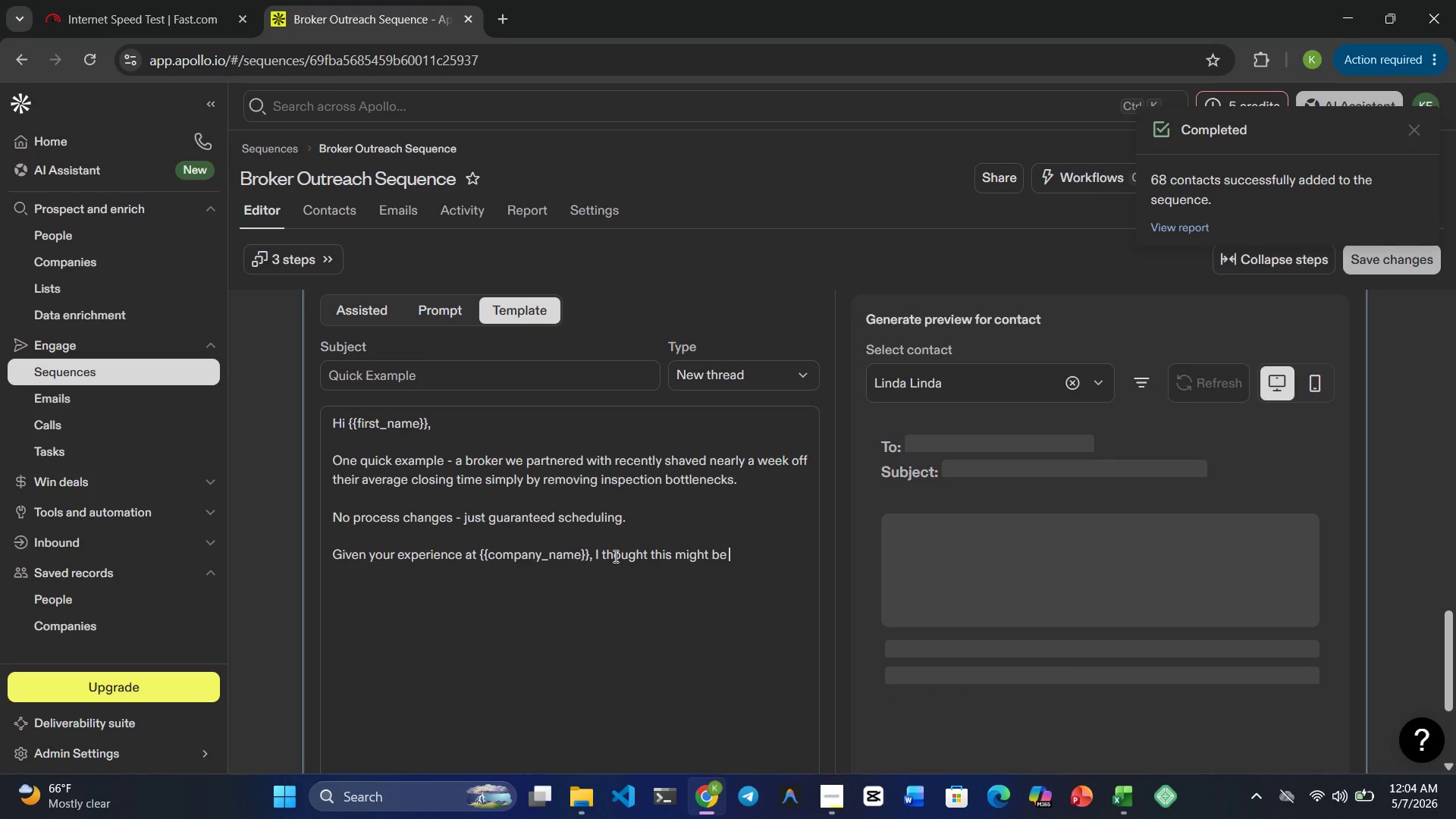 
type(reke)
key(Backspace)
key(Backspace)
type(levant.)
 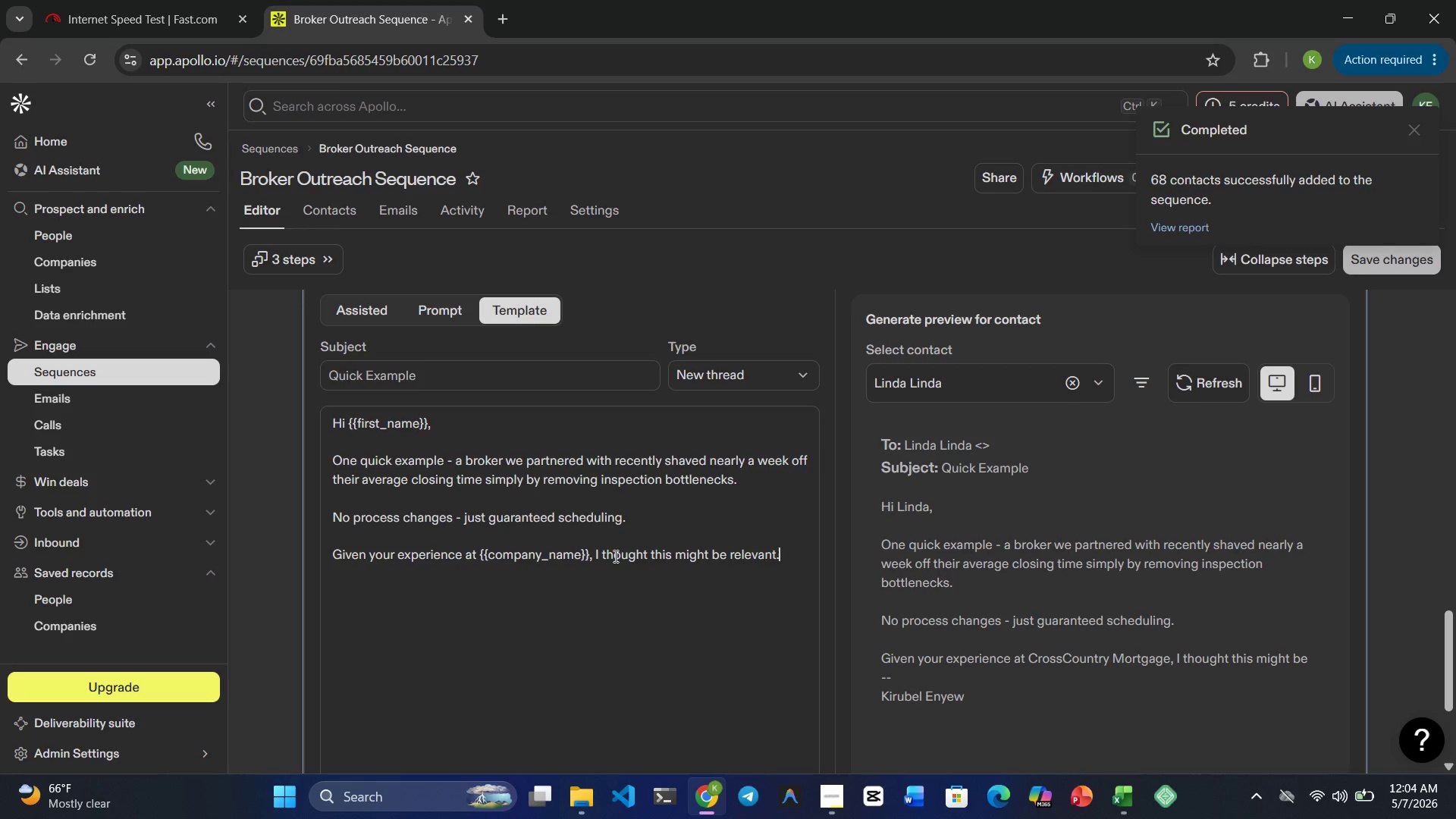 
key(Enter)
 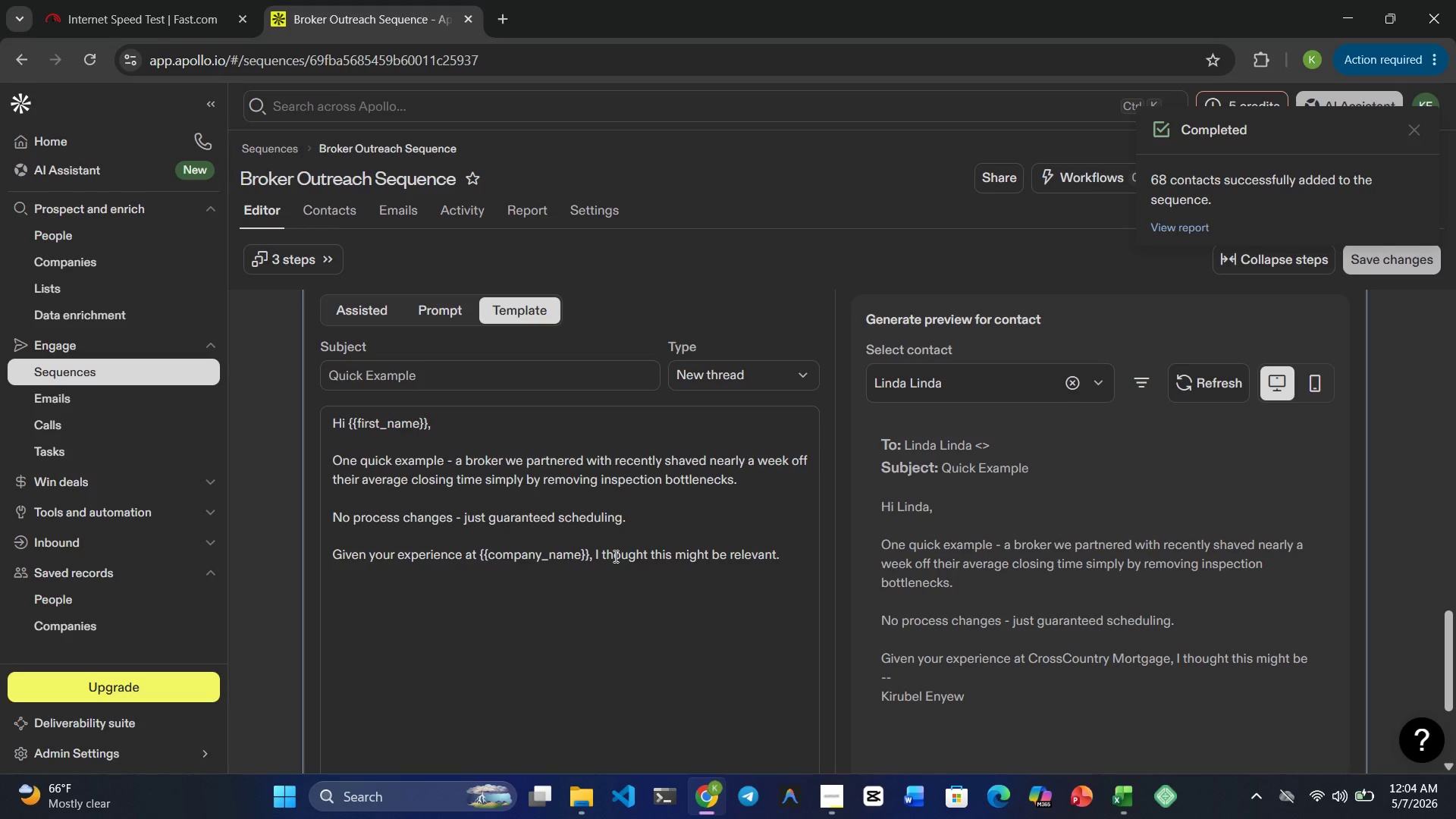 
key(Enter)
 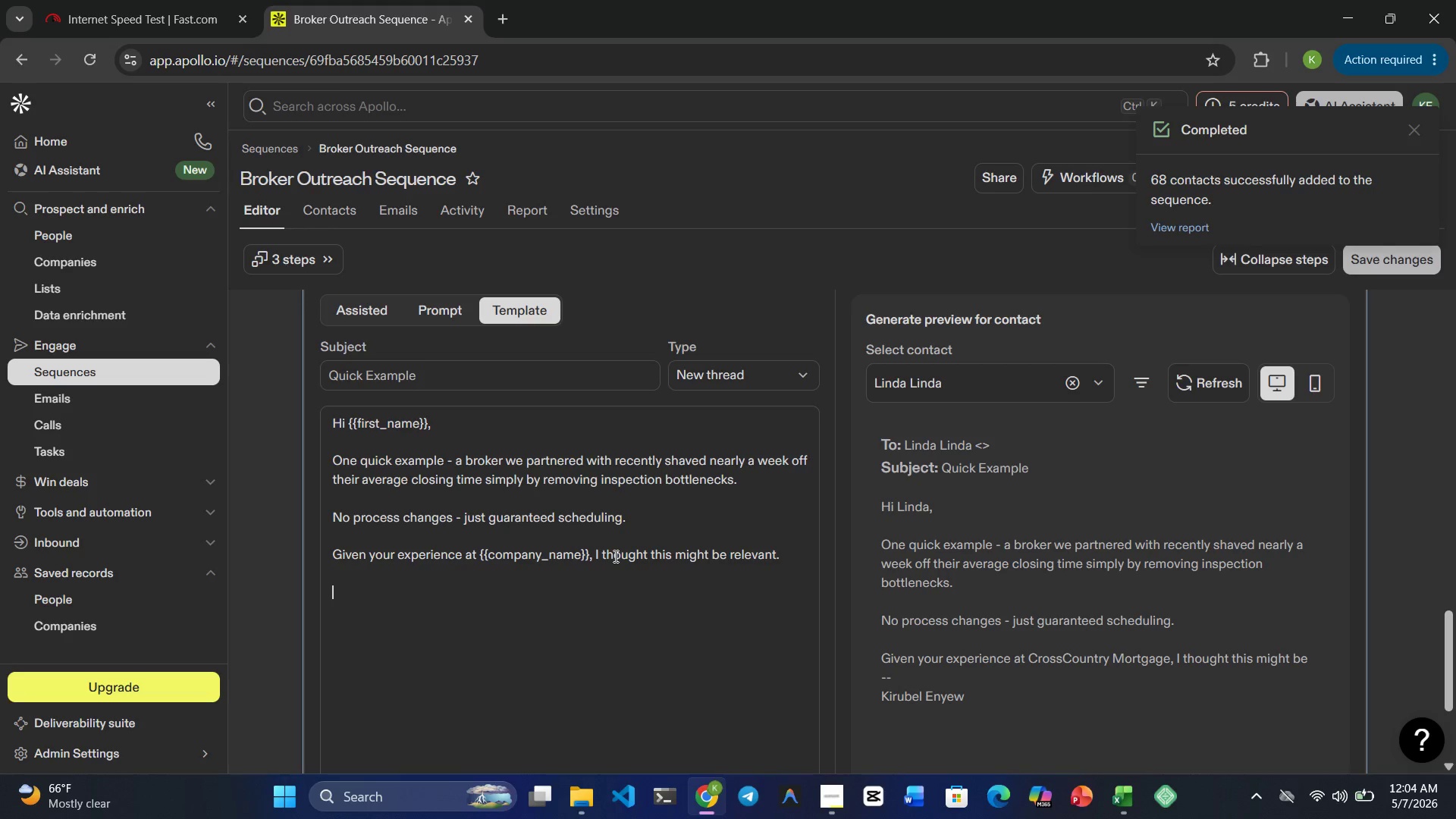 
type(Given your experience at )
 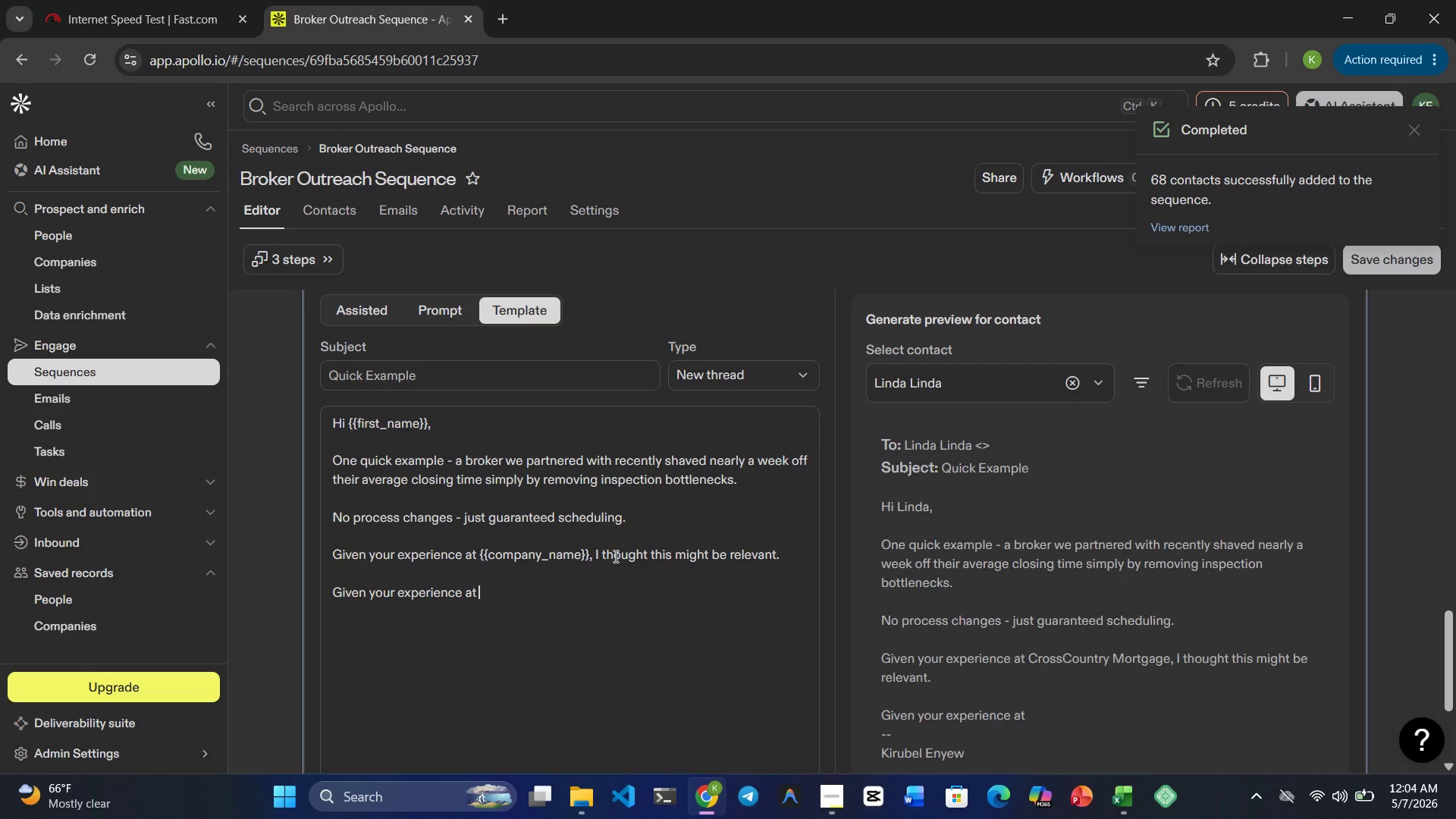 
key(Shift+BracketLeft)
 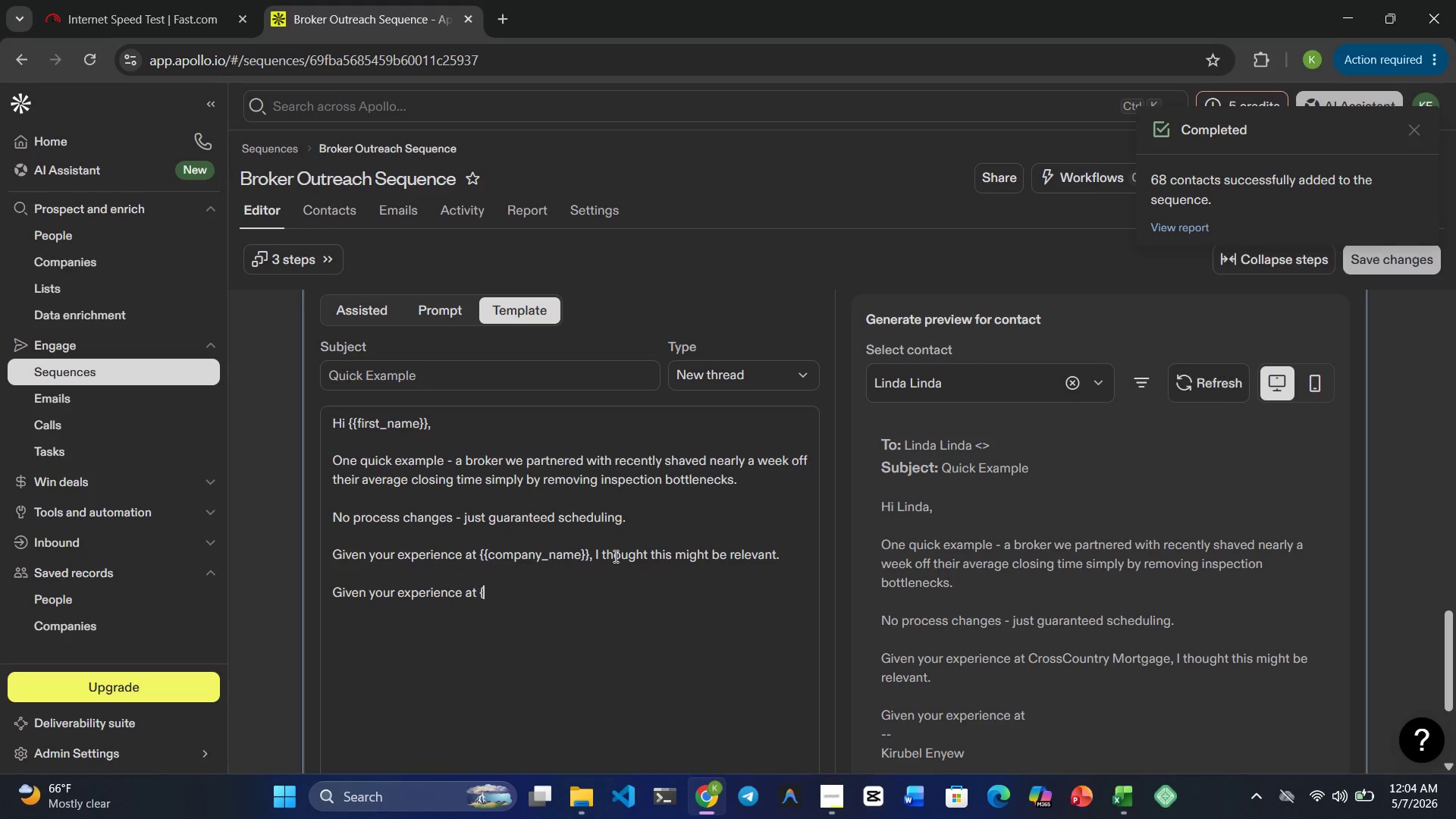 
key(Shift+BracketLeft)
 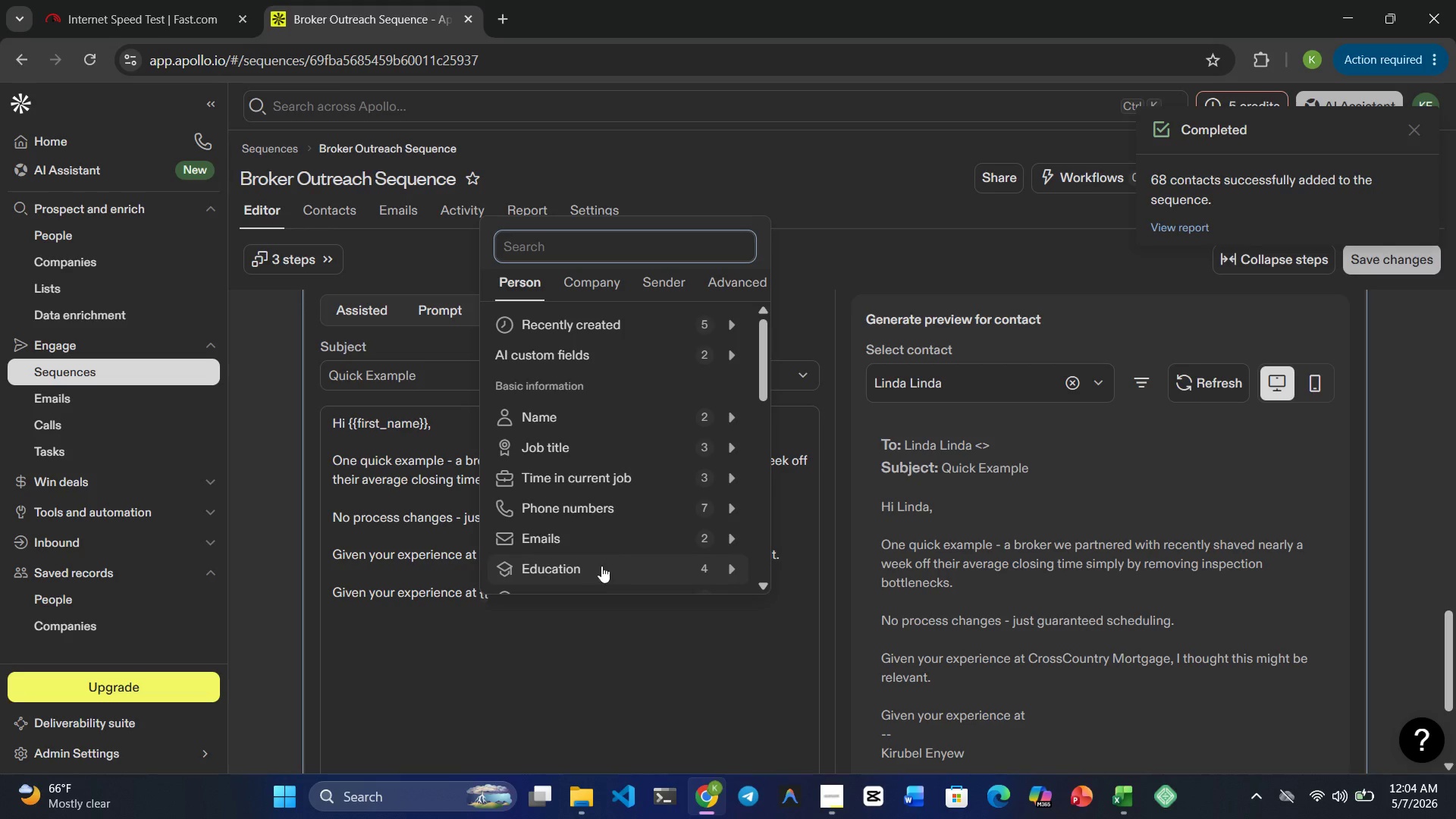 
left_click([553, 617])
 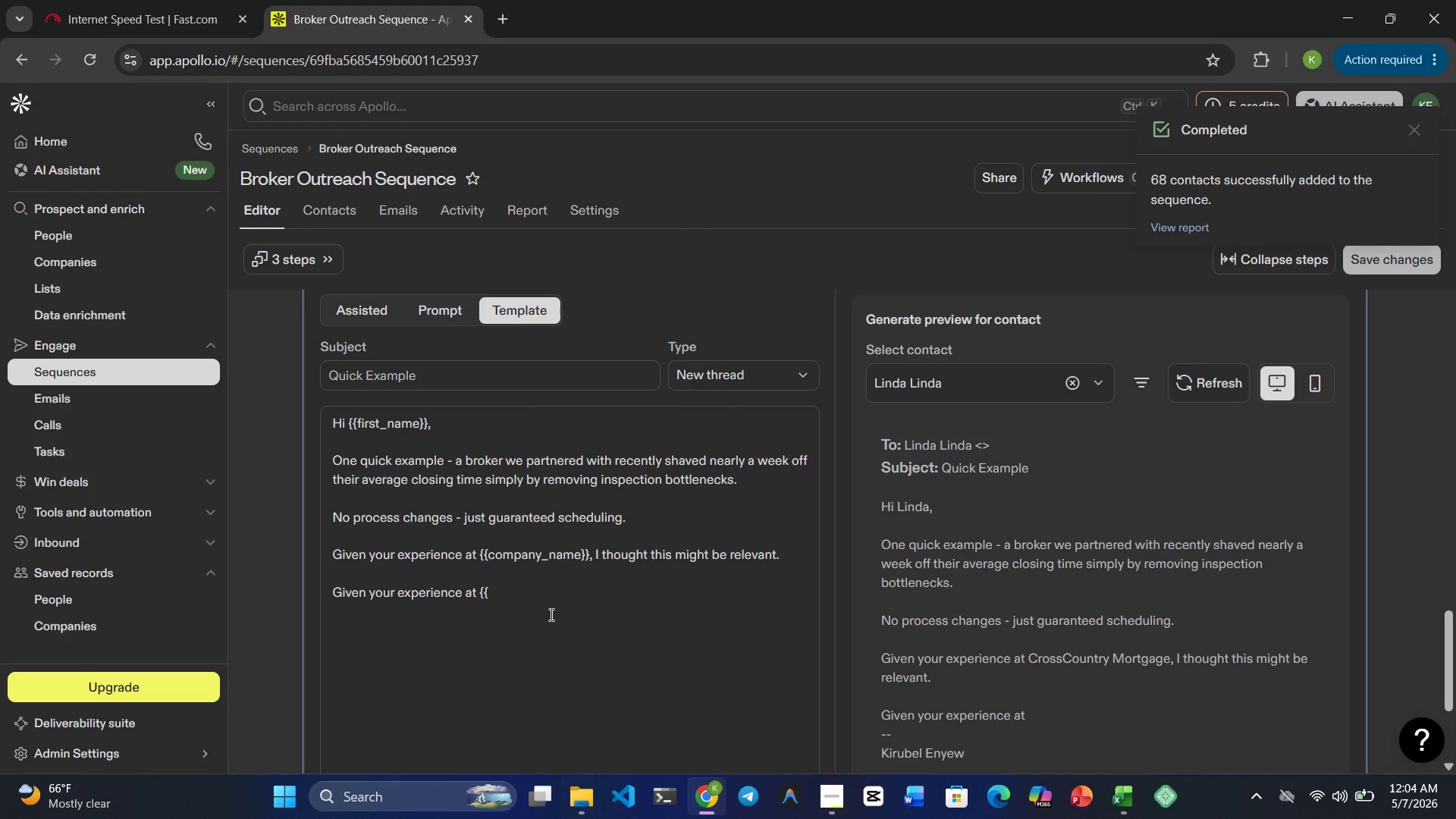 
type(company_name}} )
 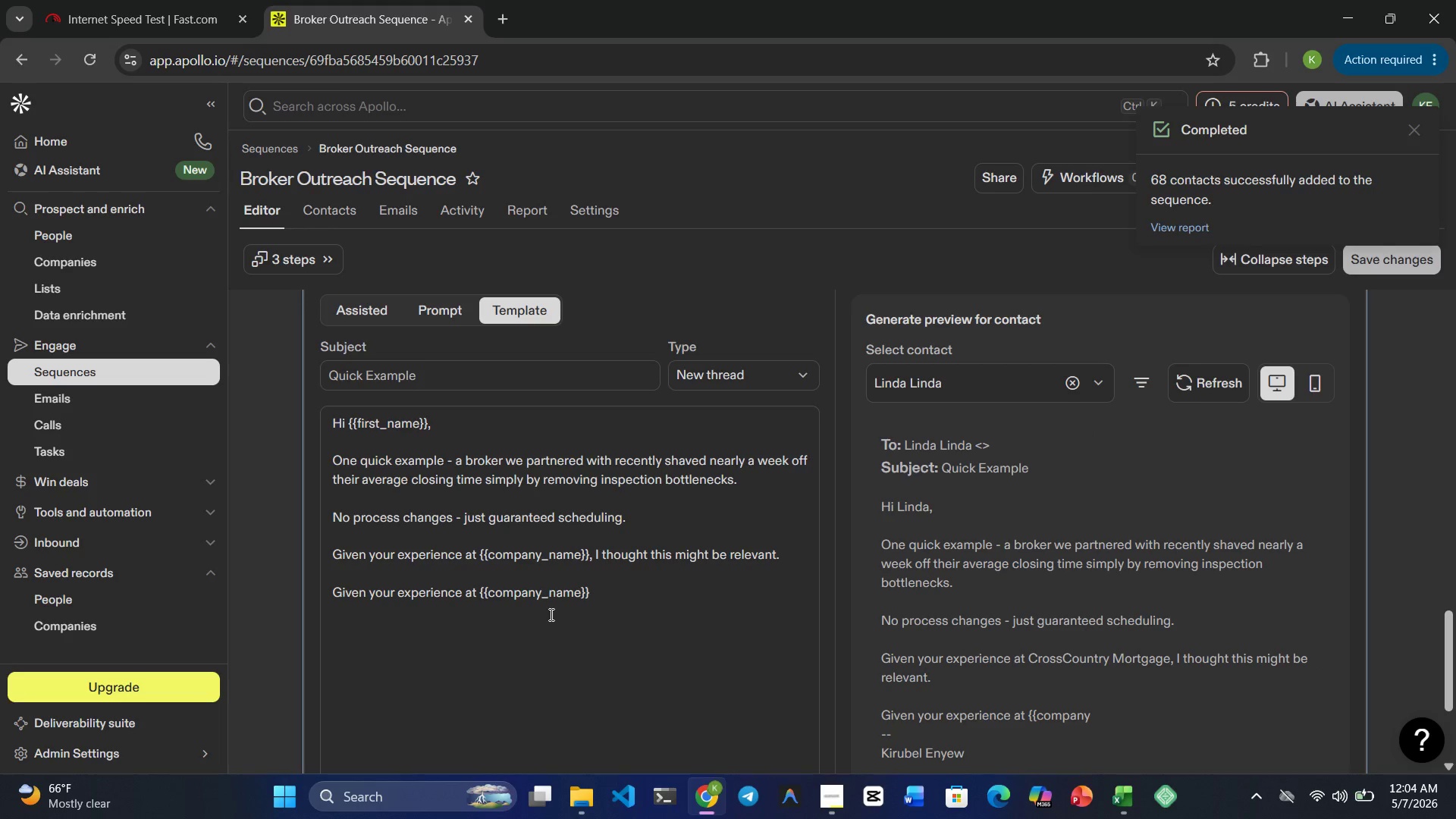 
key(ArrowLeft)
 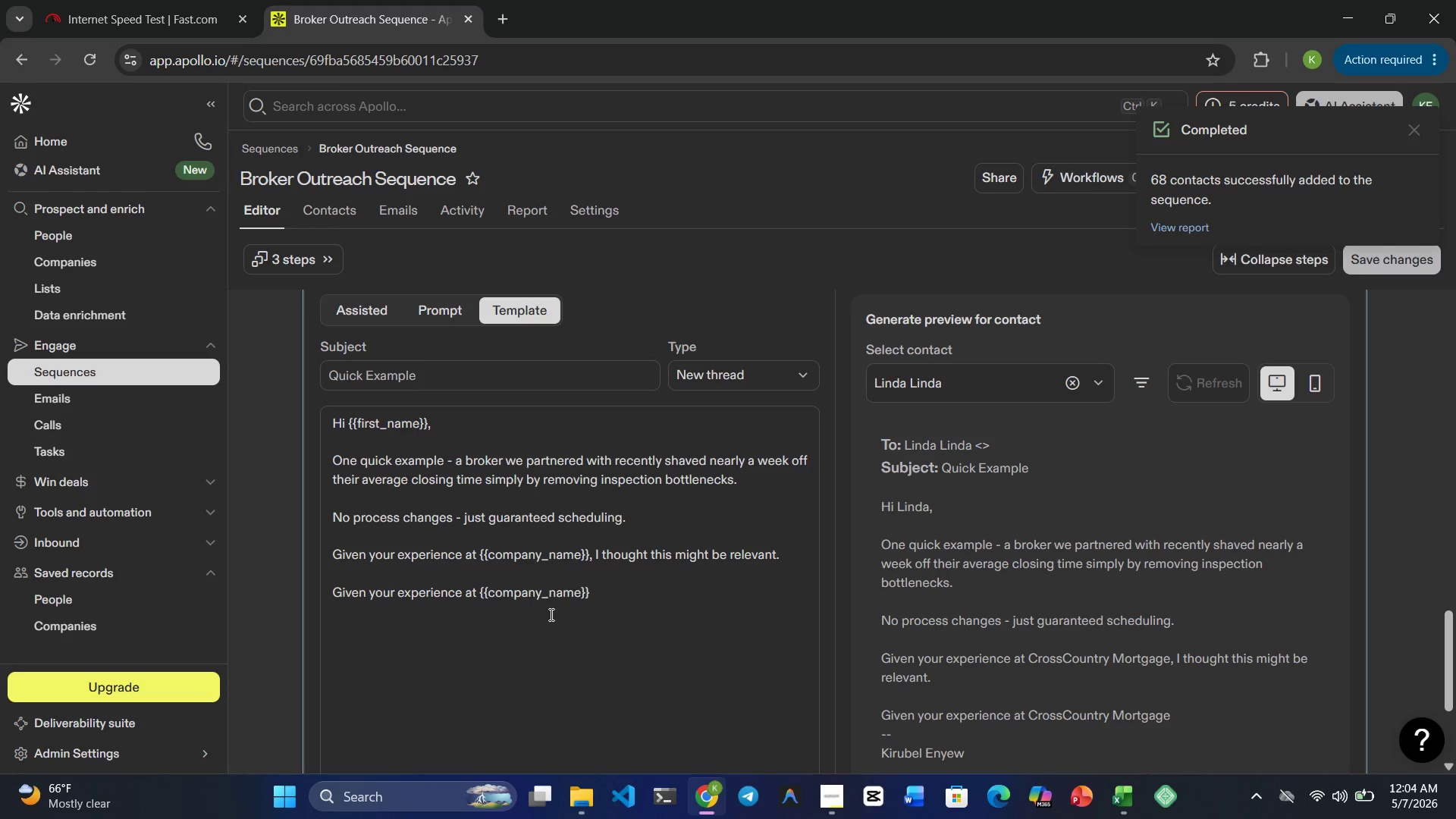 
key(Comma)
 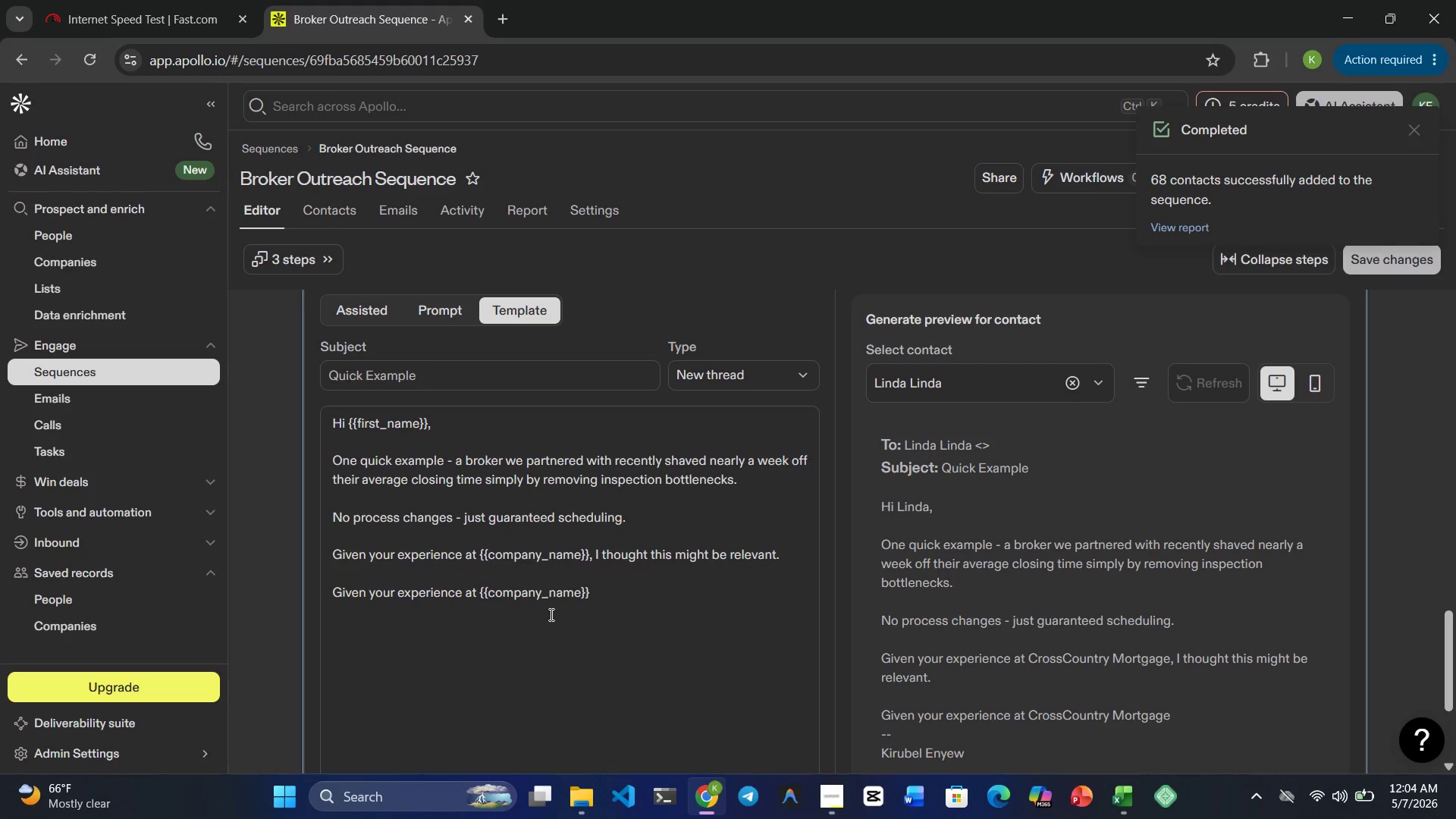 
key(Space)
 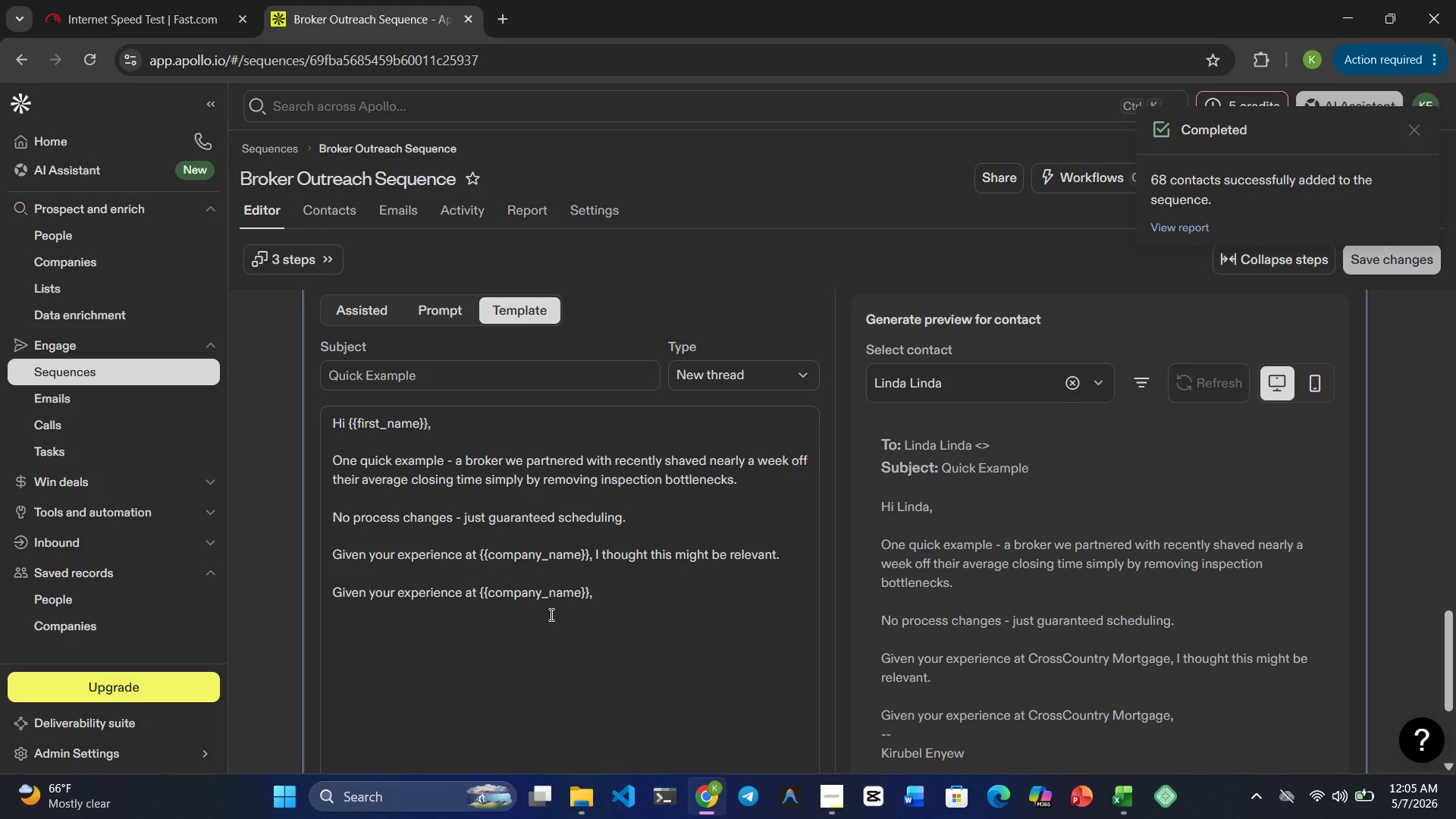 
wait(5.86)
 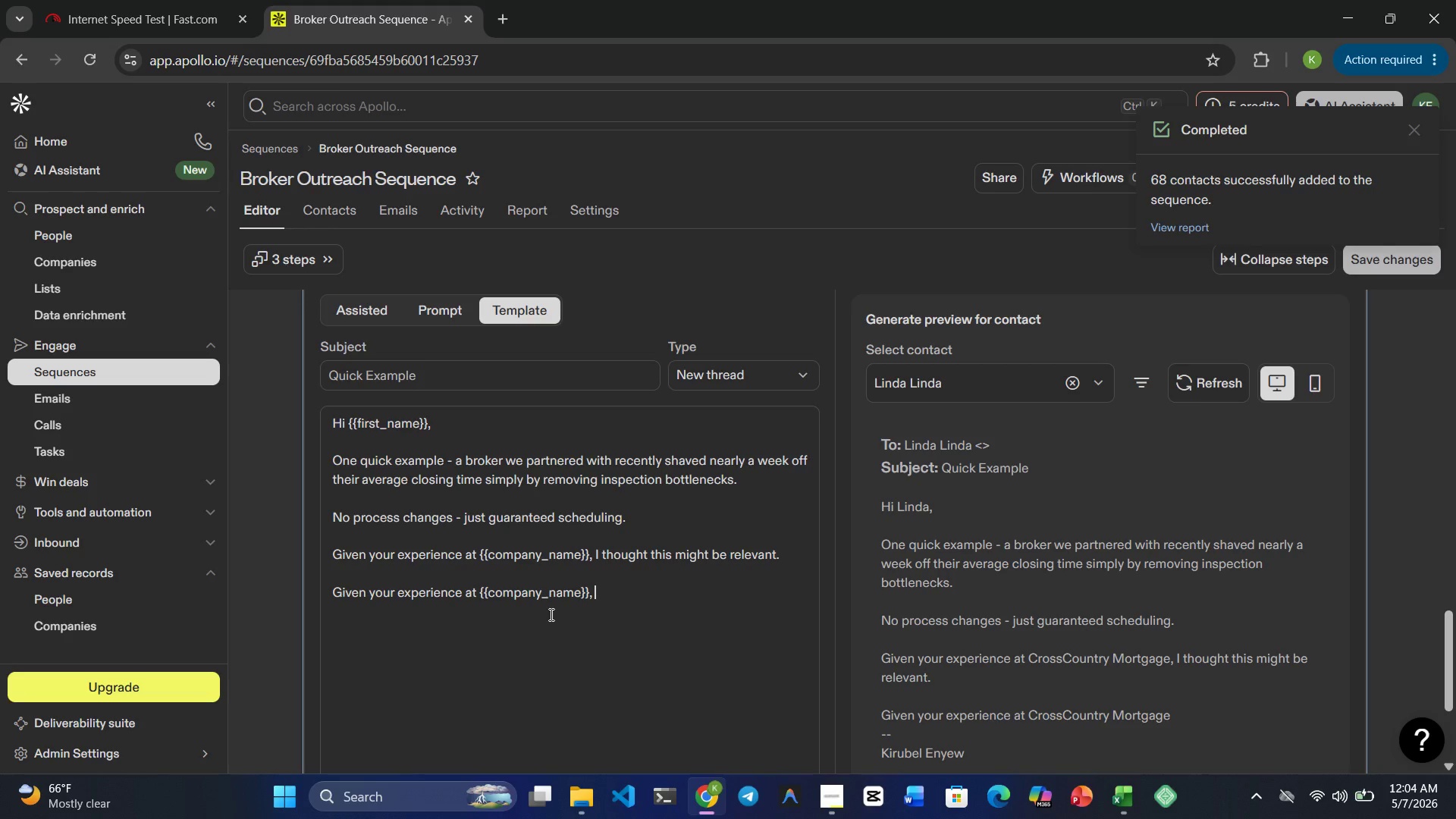 
type(I thought thid m)
key(Backspace)
key(Backspace)
key(Backspace)
type(s might be )
 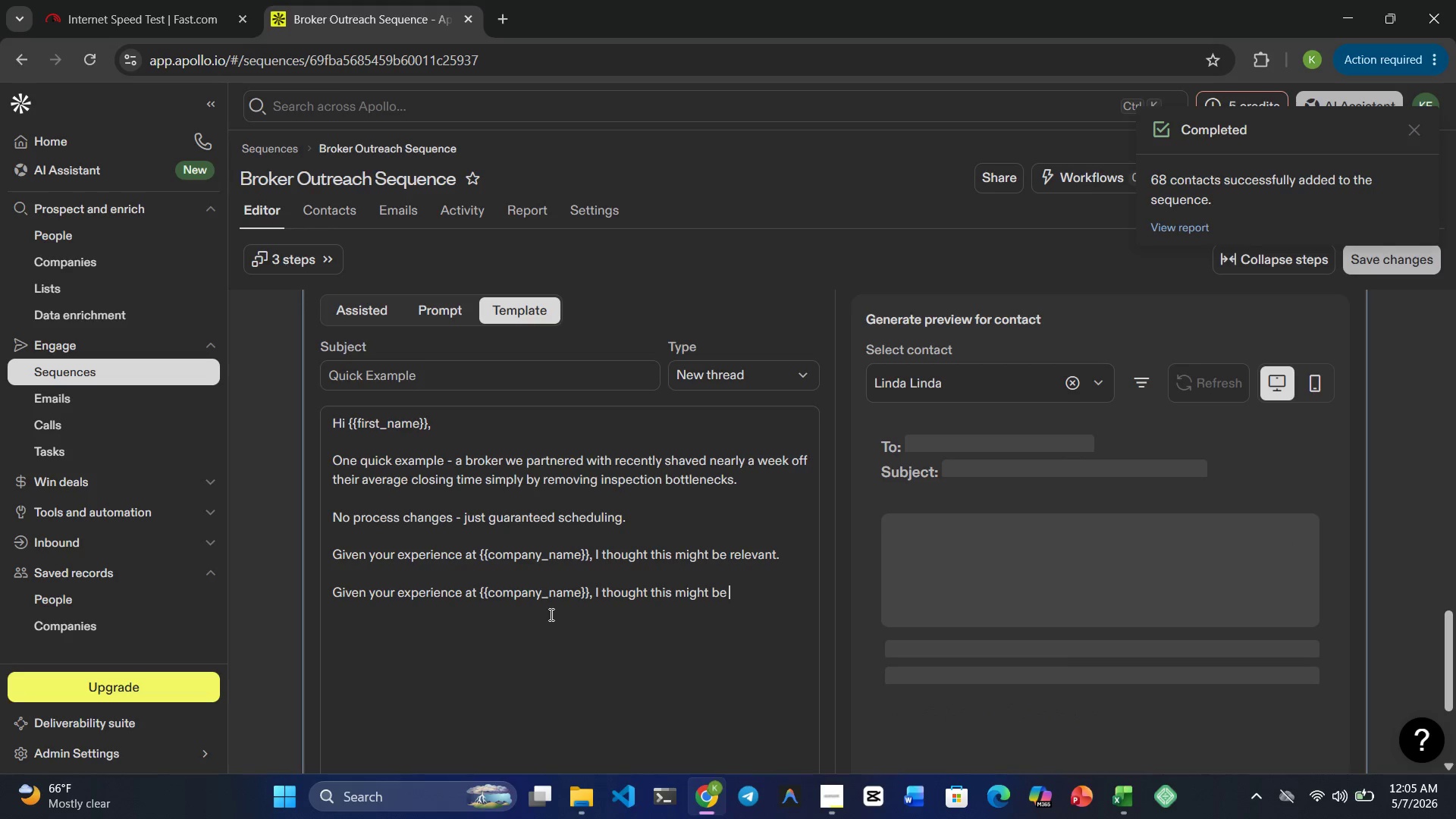 
type(relevant.)
 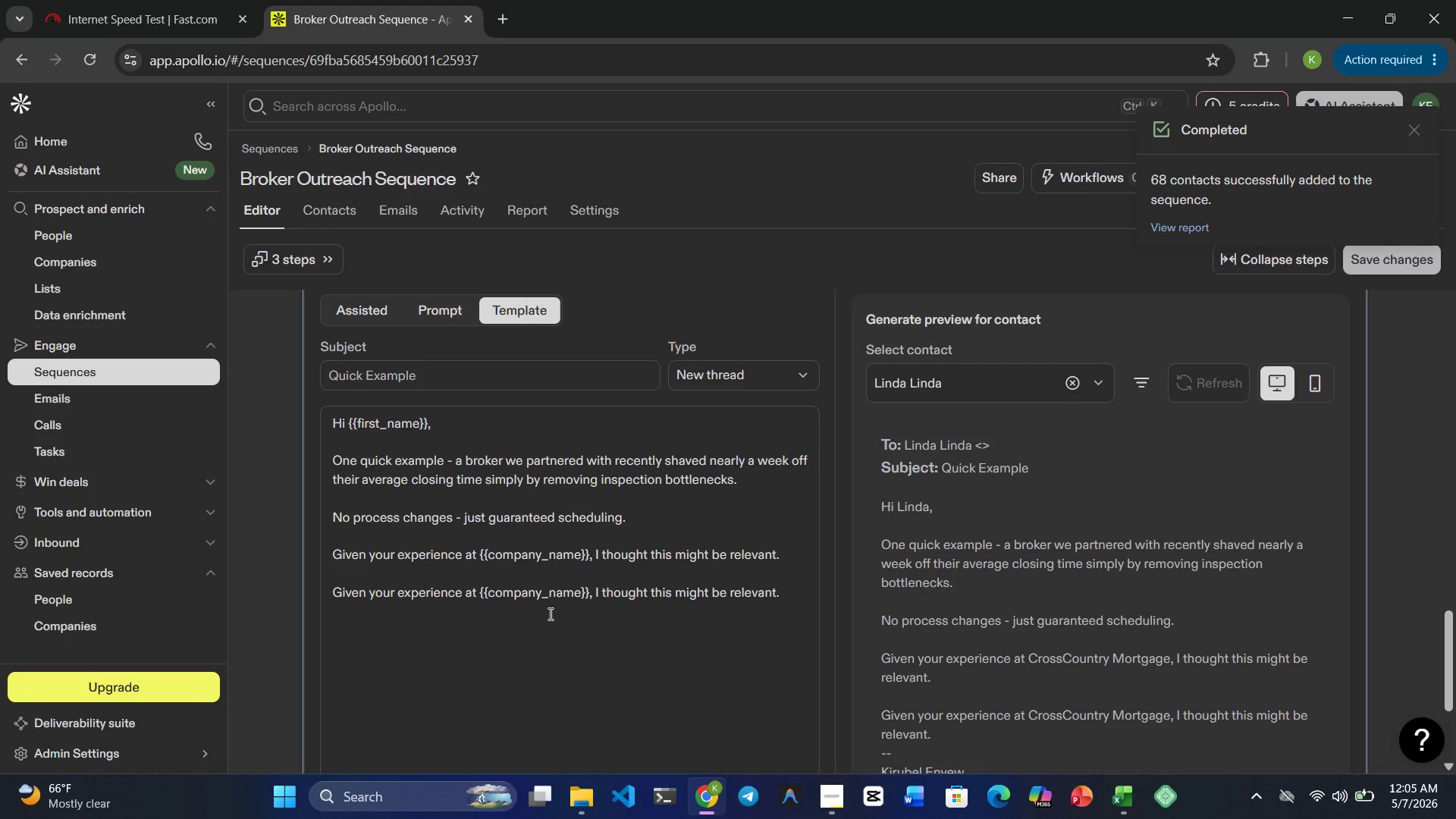 
wait(7.03)
 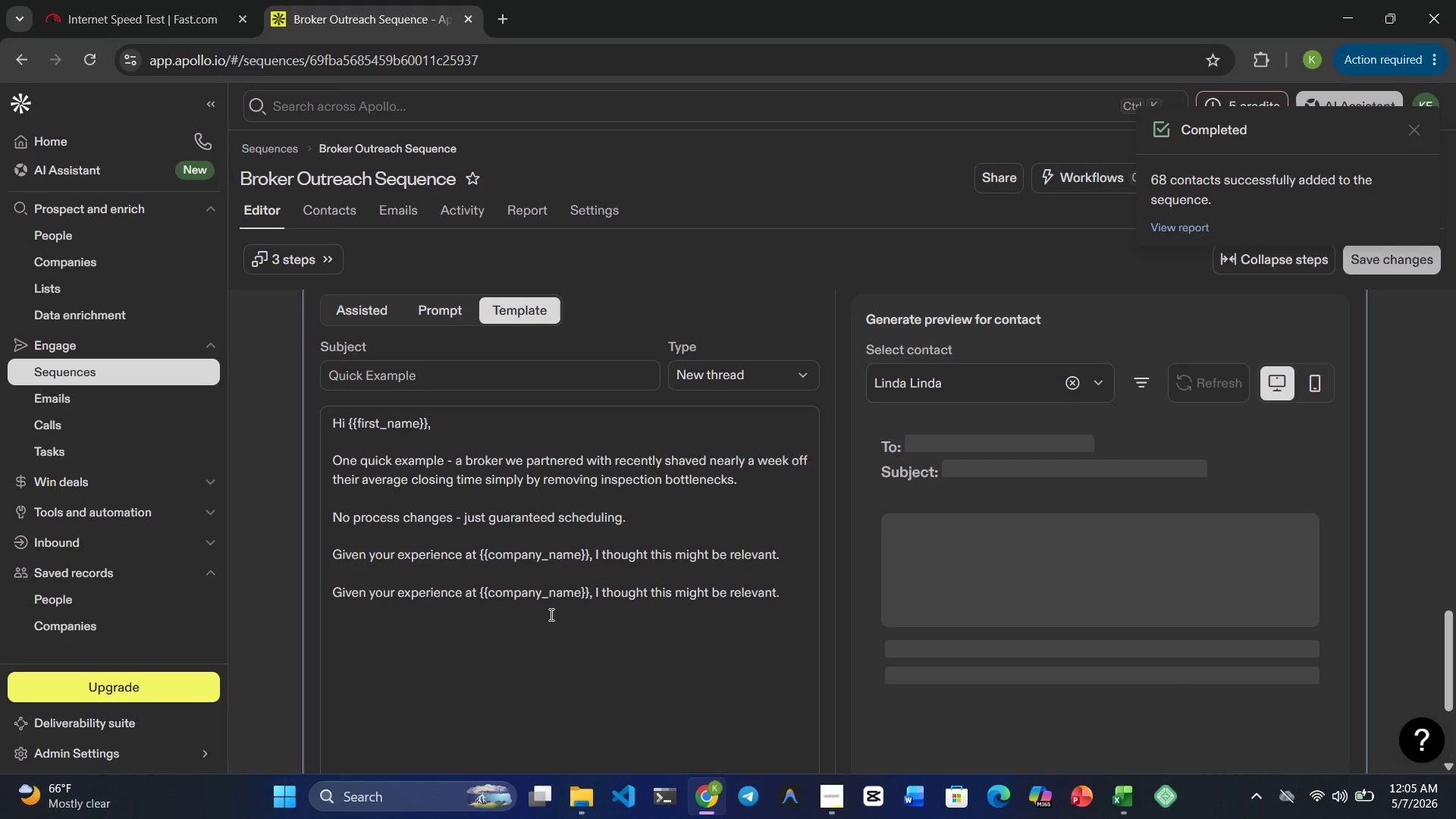 
key(Enter)
 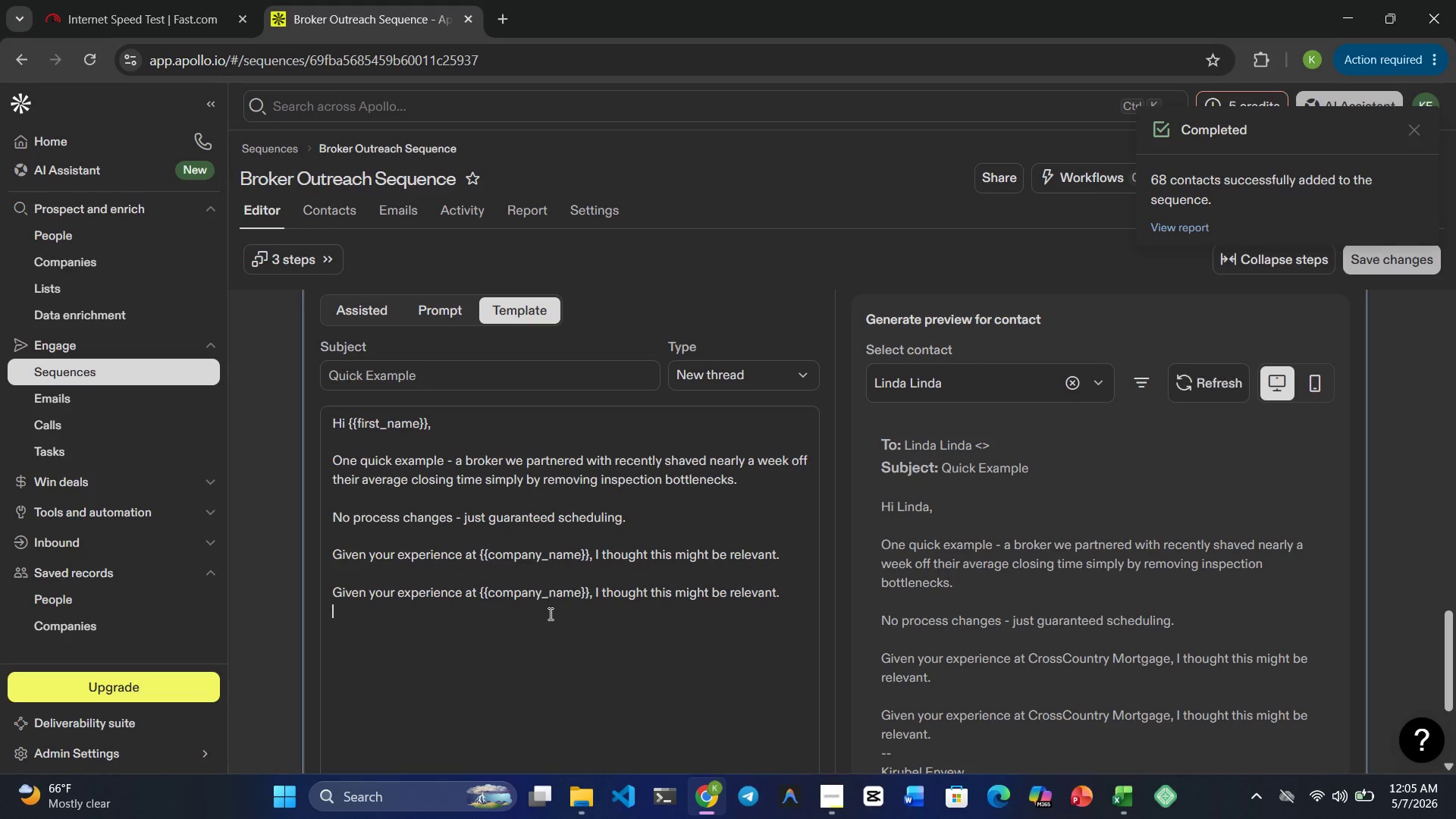 
key(Enter)
 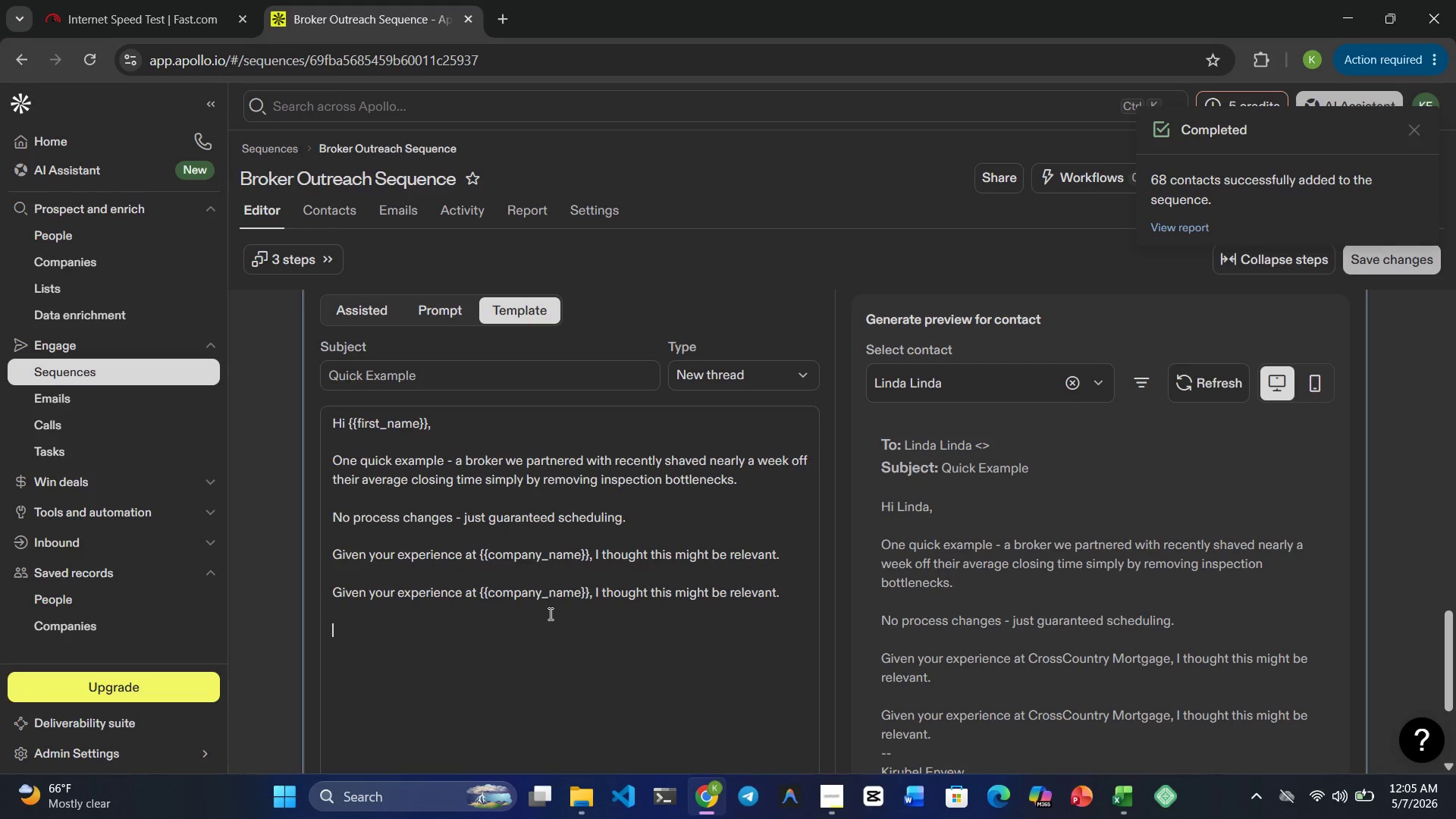 
type(Open to a quick chat this week?)
 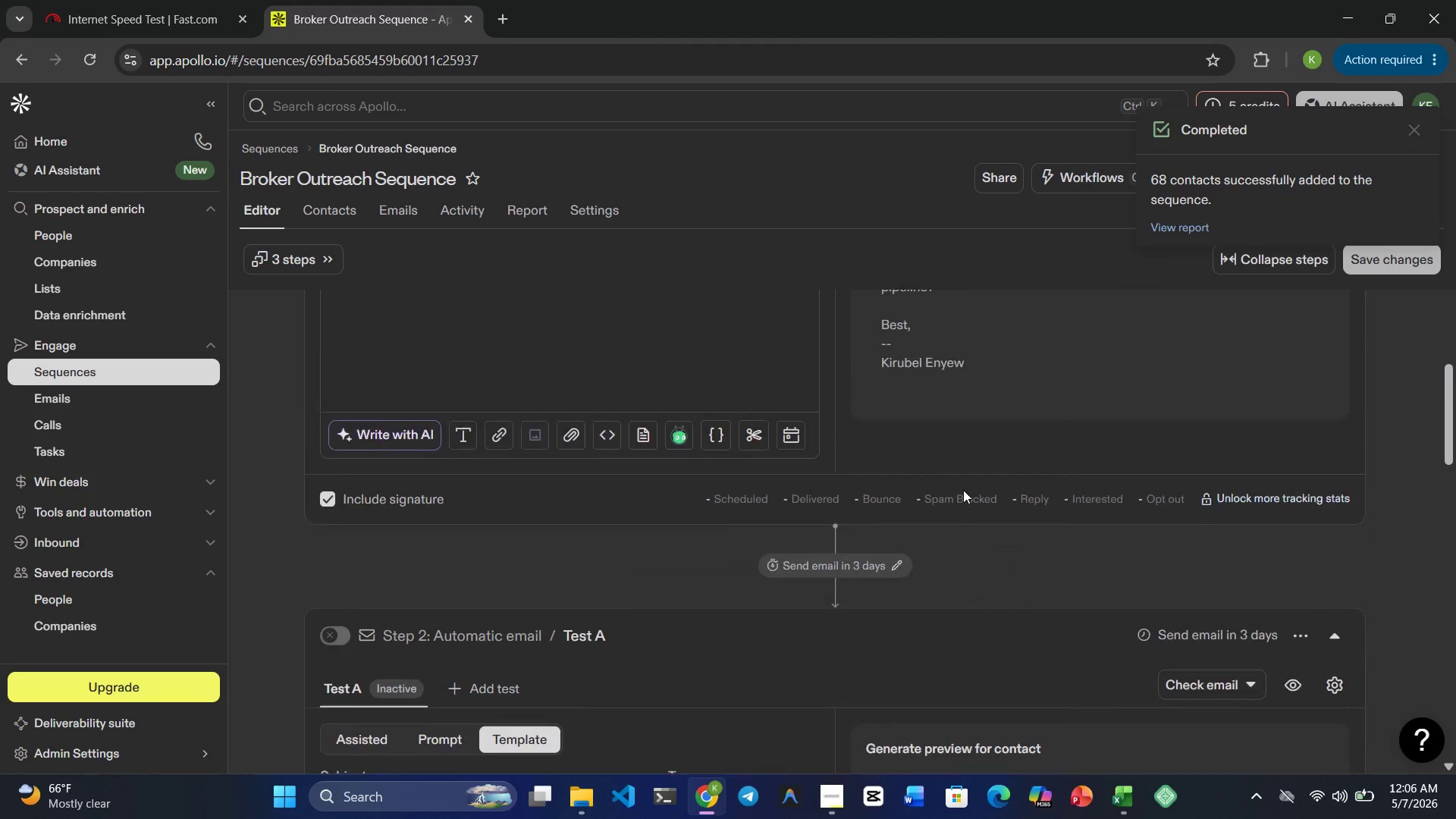 
wait(32.22)
 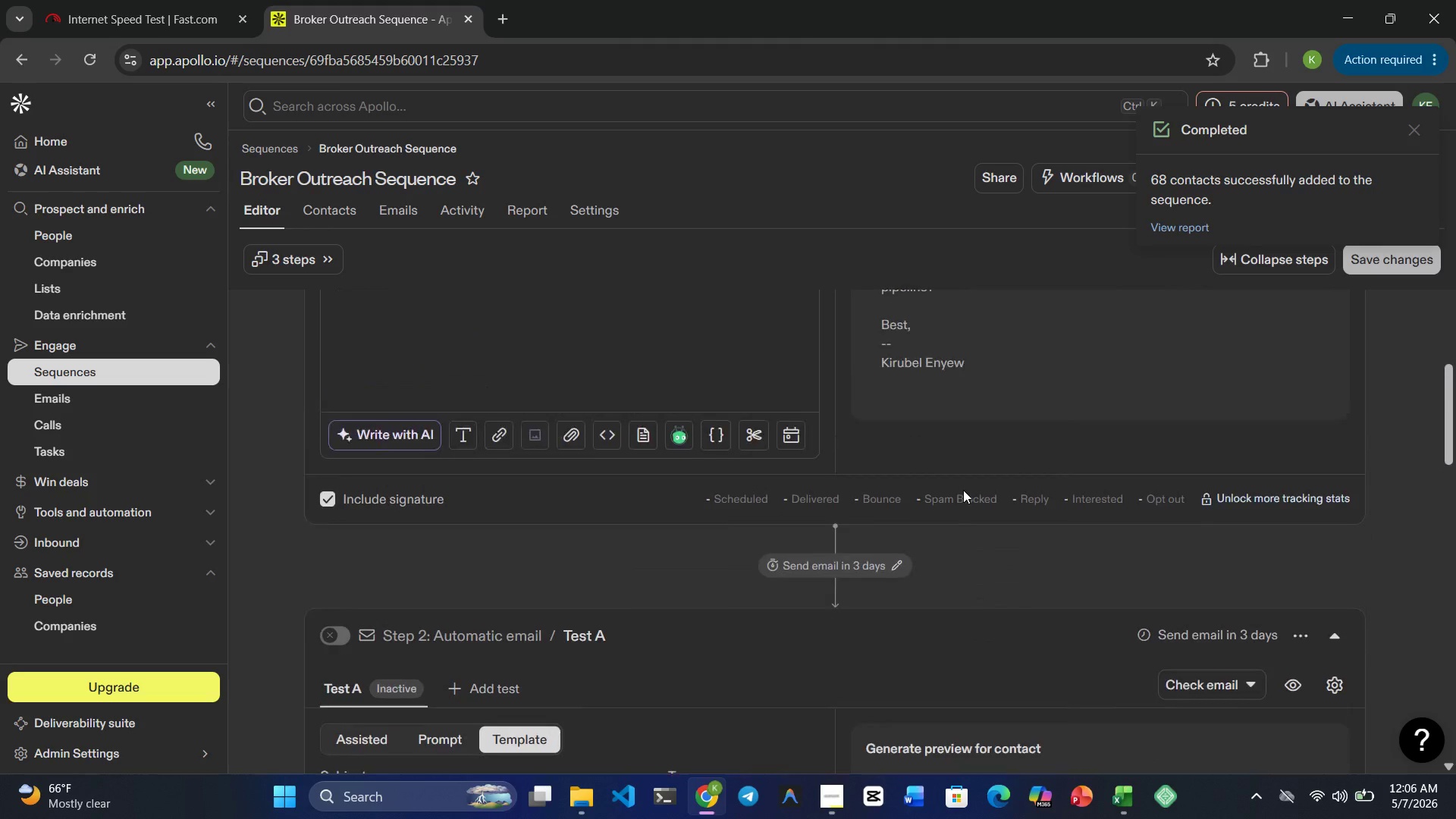 
left_click([1385, 265])
 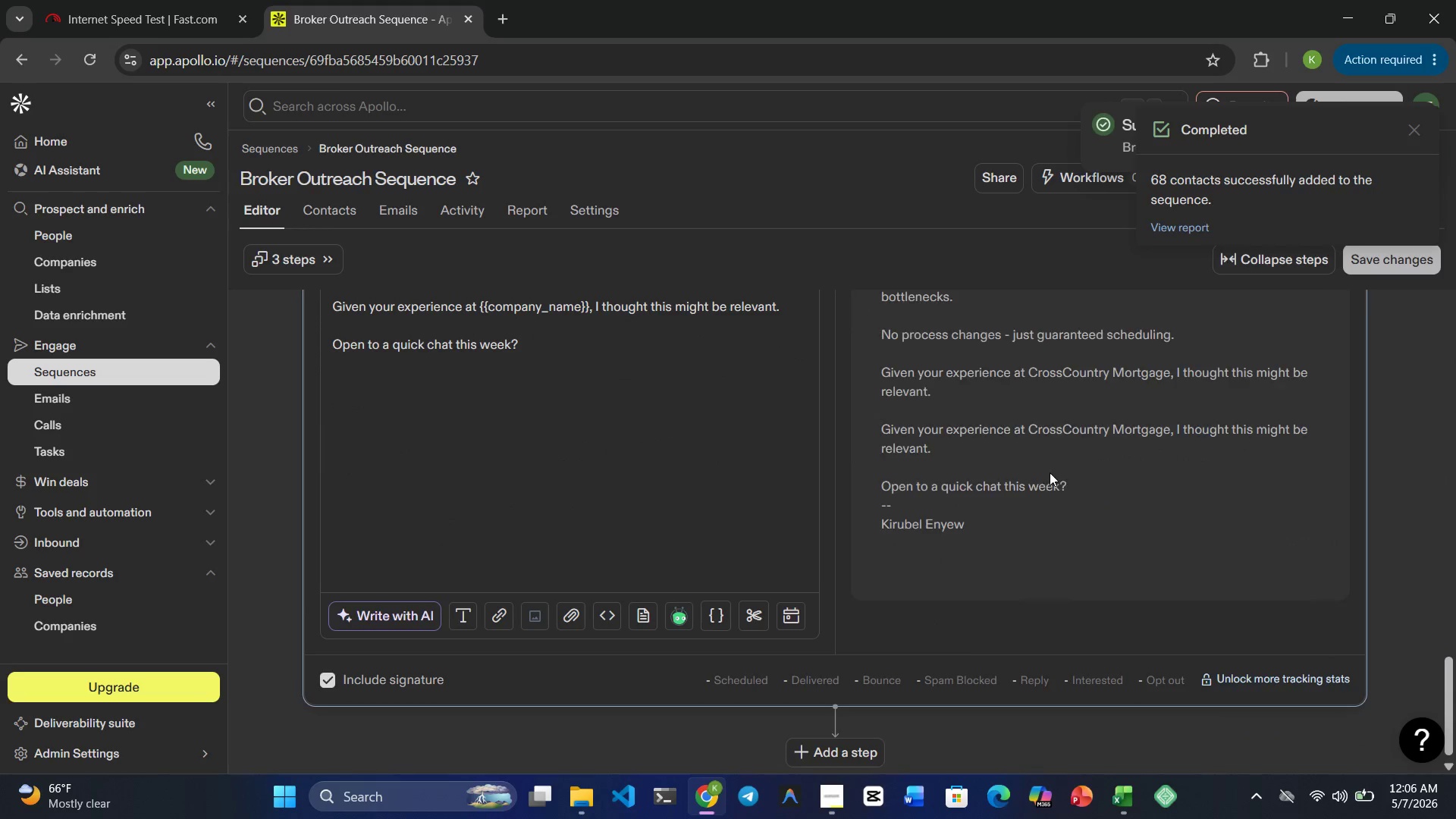 
wait(6.88)
 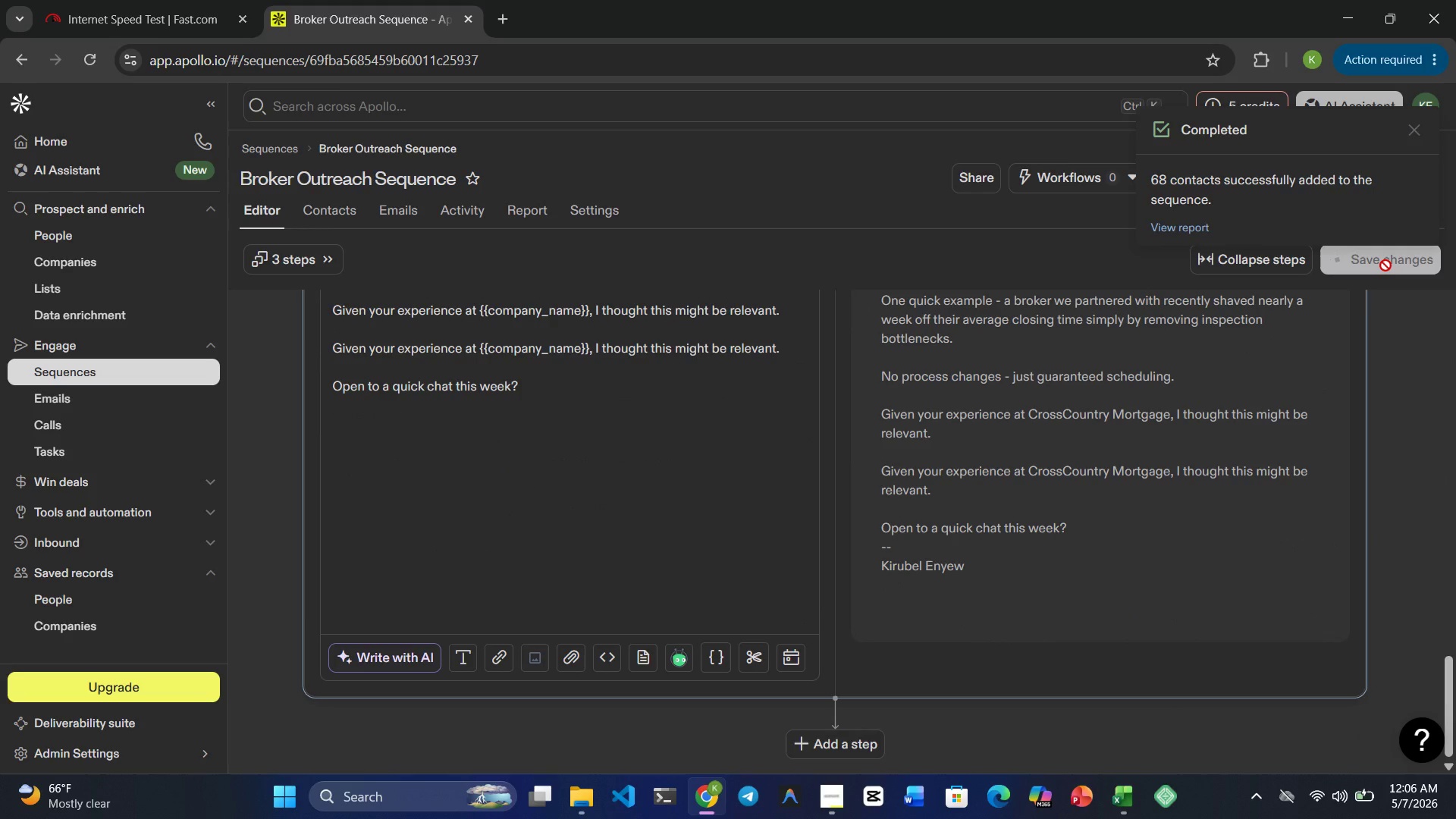 
left_click([833, 741])
 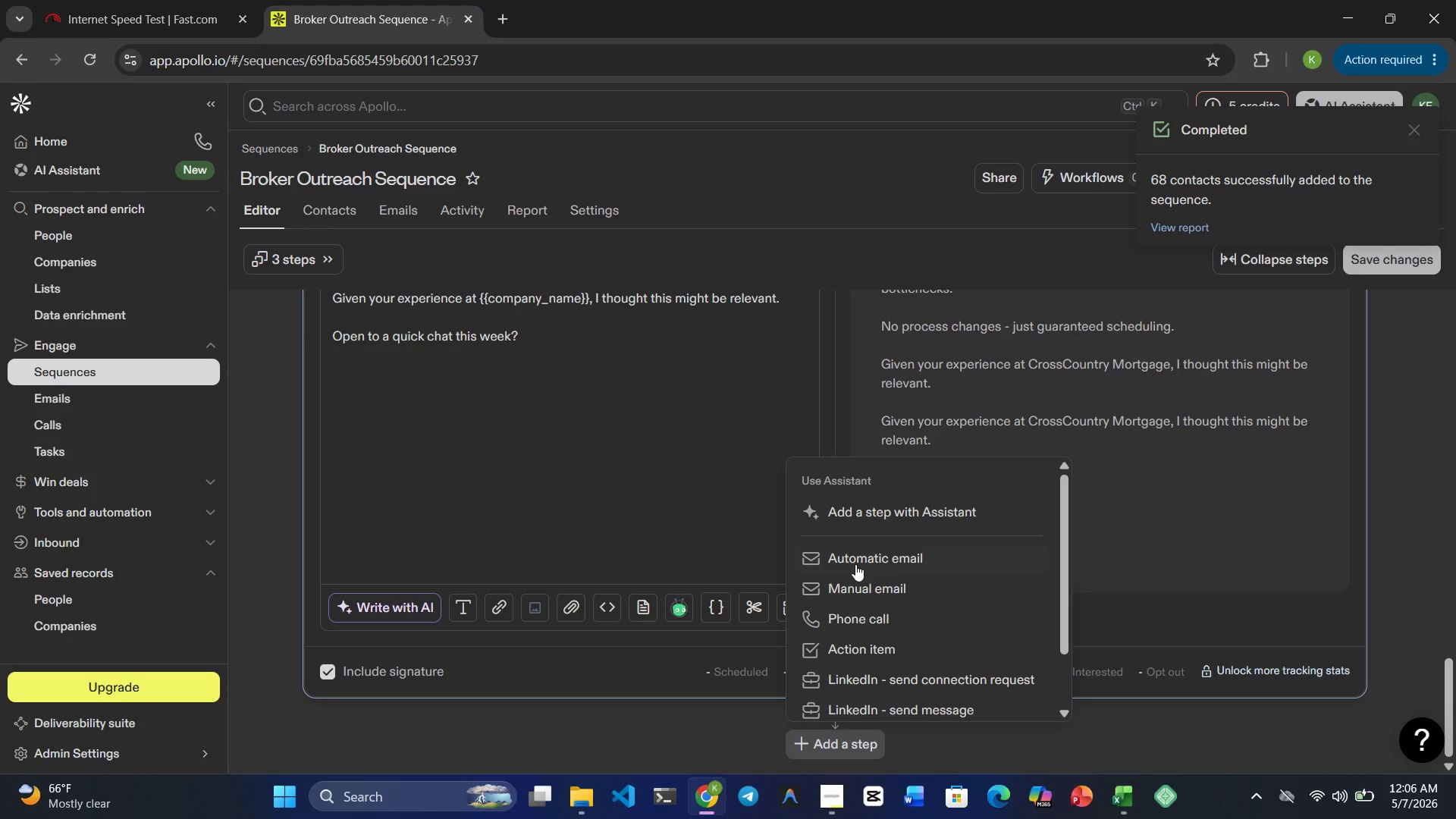 
left_click([855, 564])
 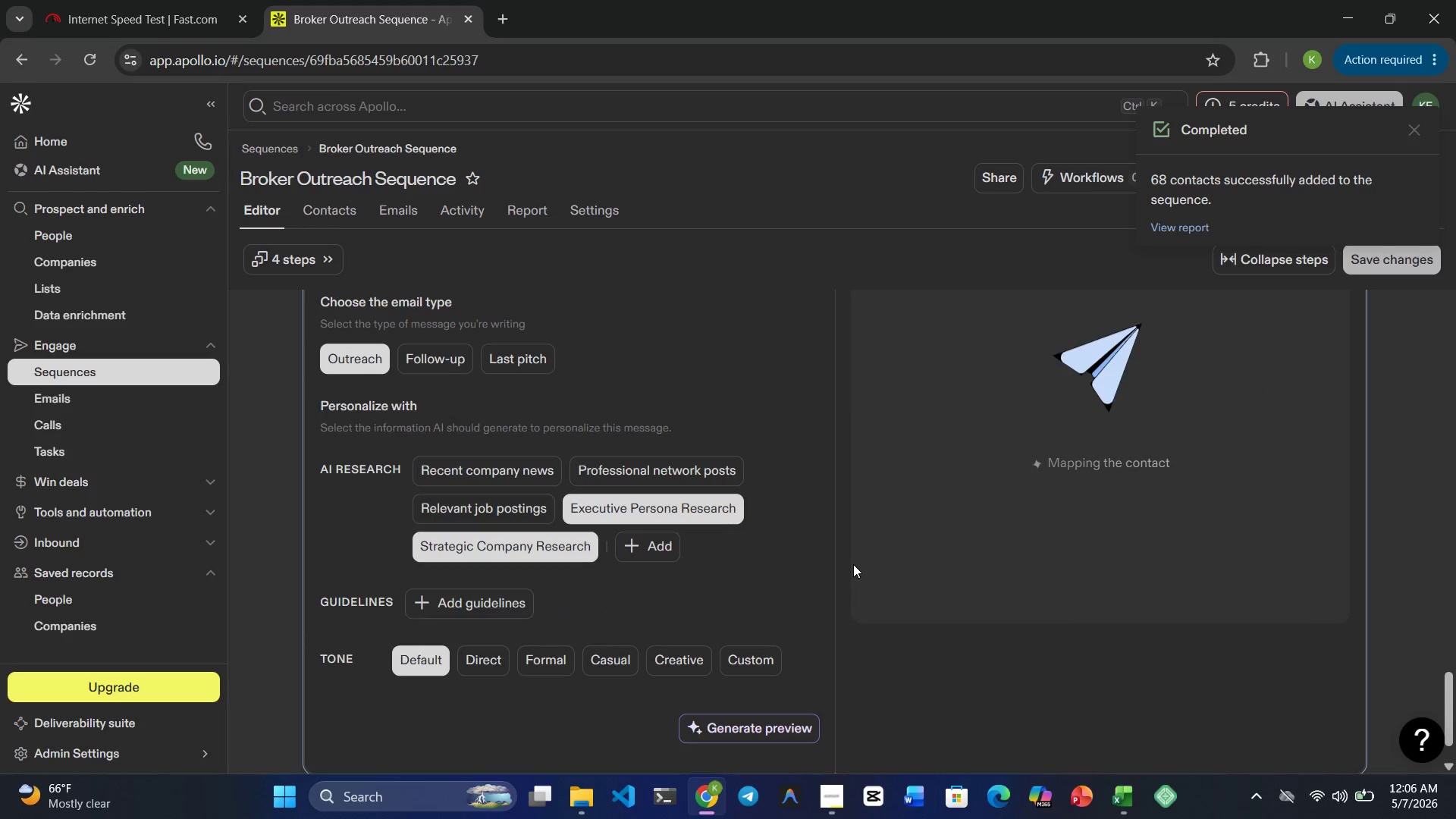 
wait(6.01)
 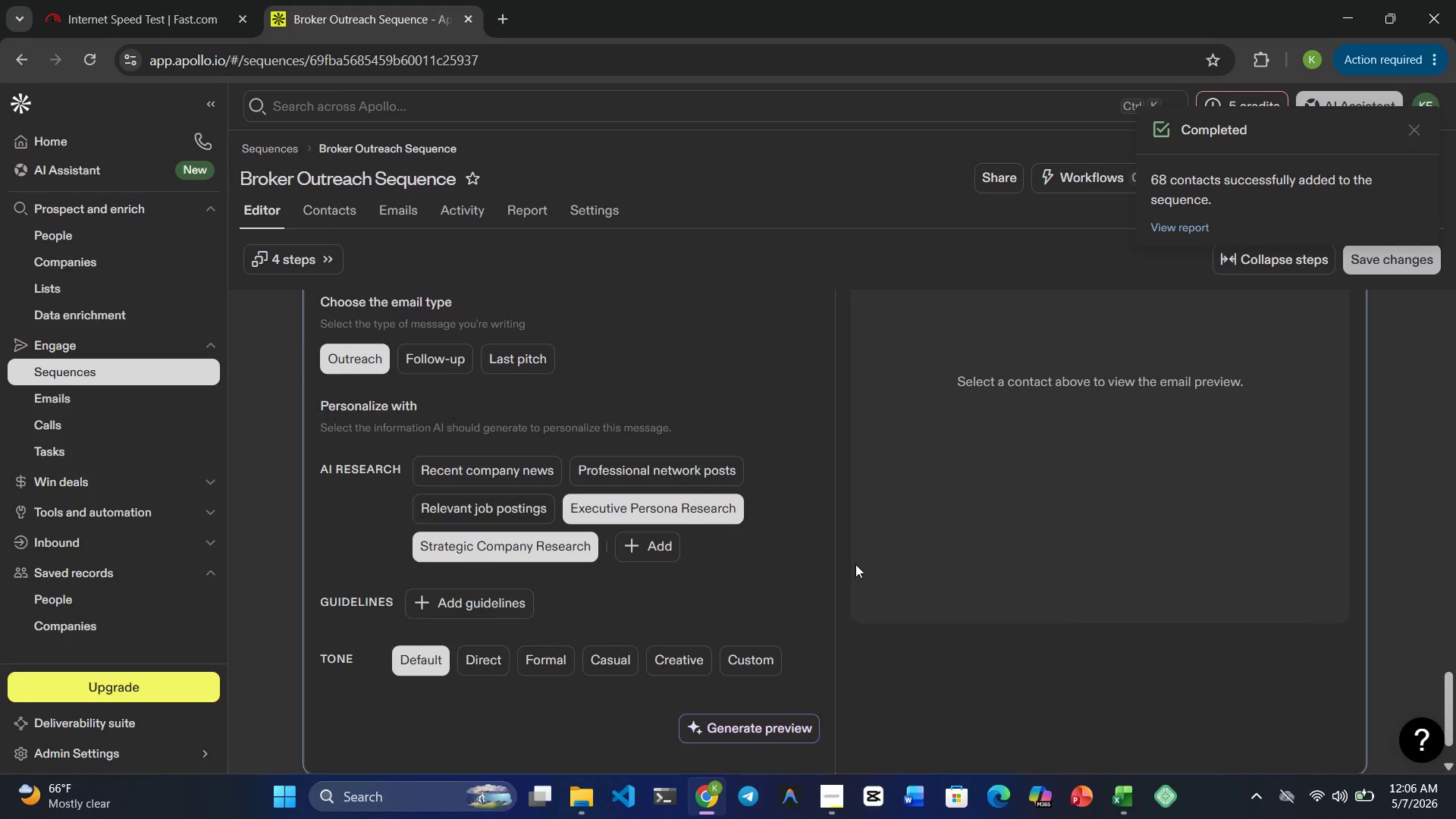 
mouse_move([674, 506])
 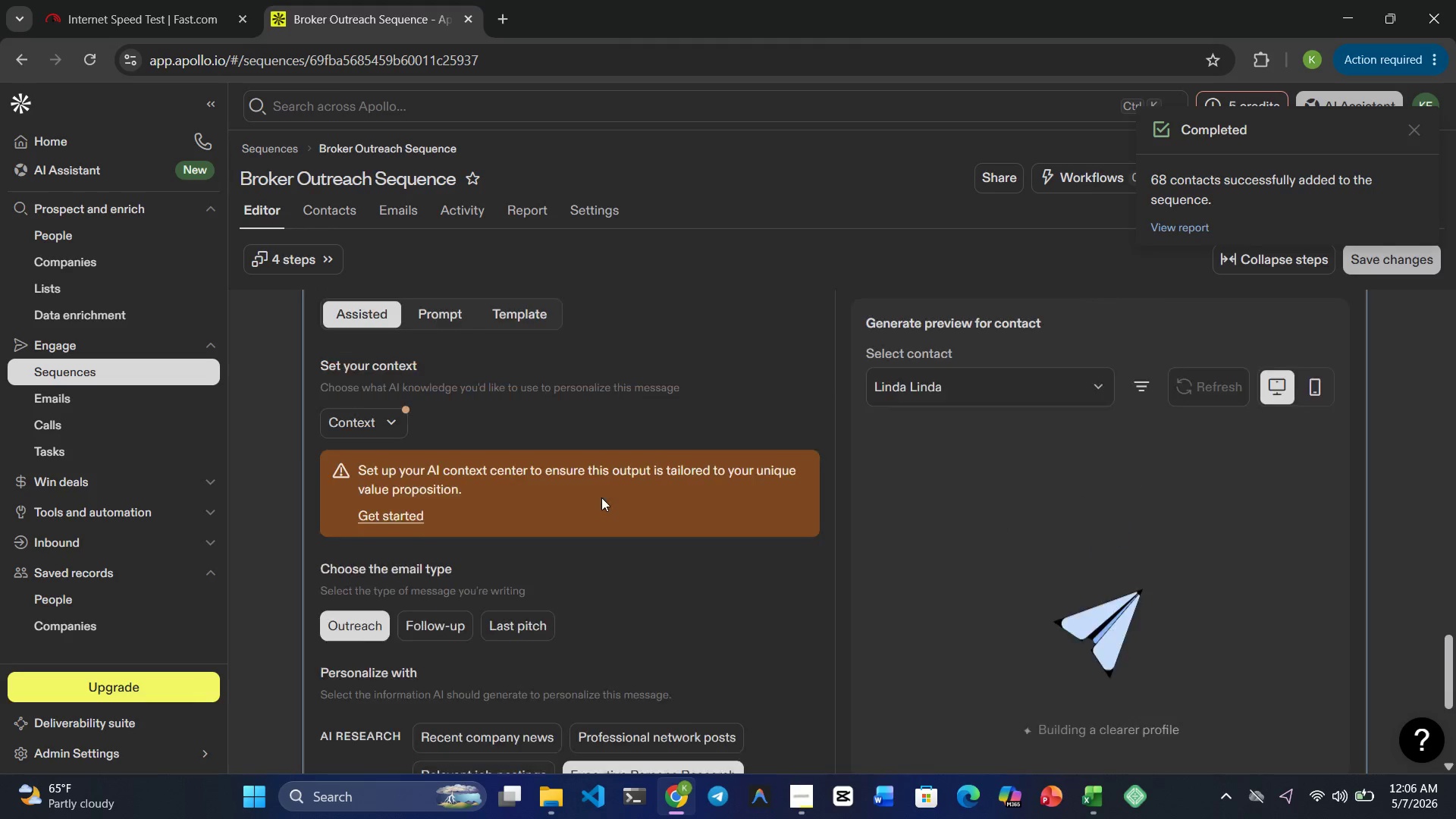 
left_click([530, 334])
 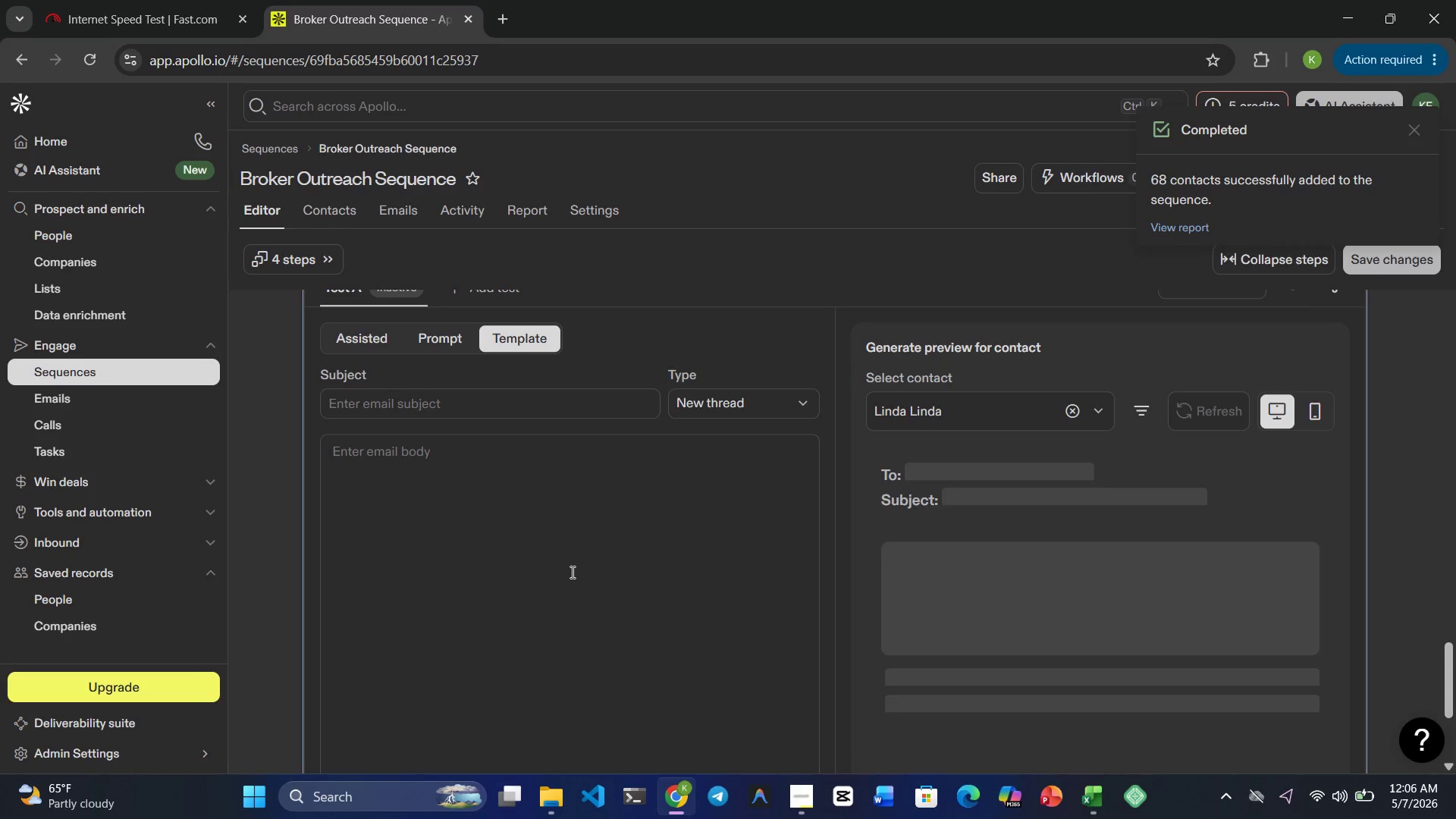 
wait(5.03)
 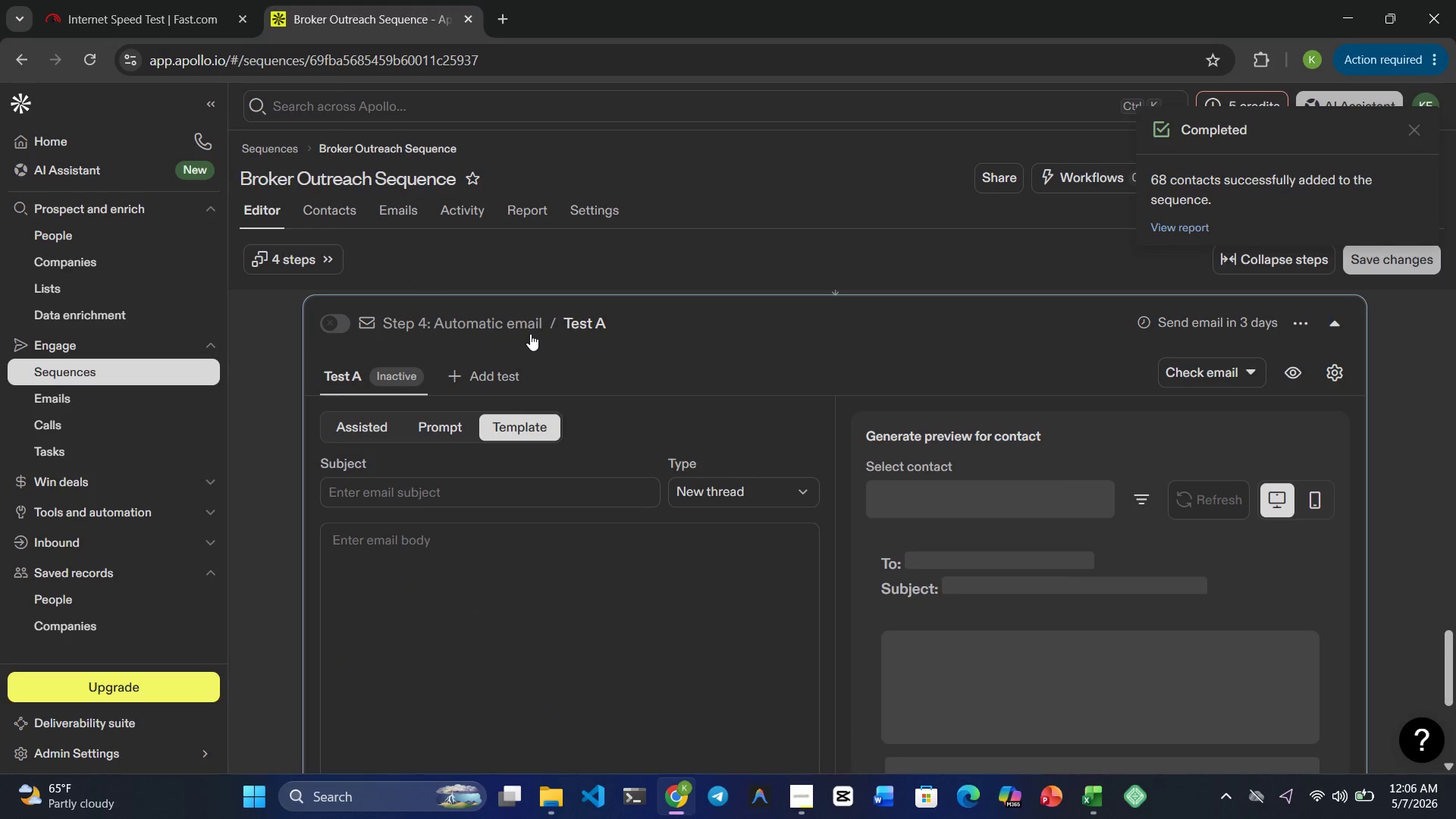 
left_click([423, 398])
 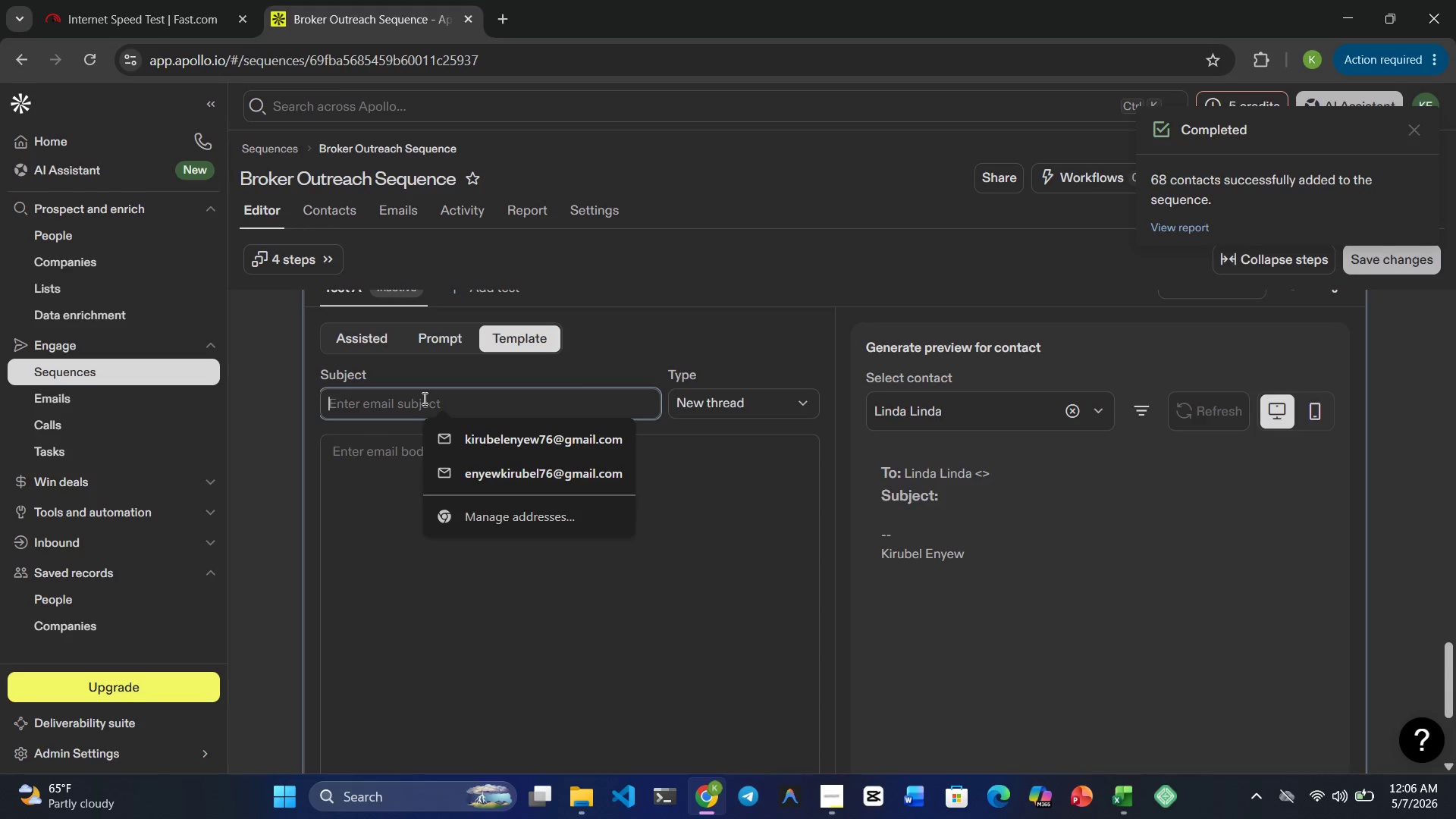 
type(Should I close this out )
key(Backspace)
type(?)
 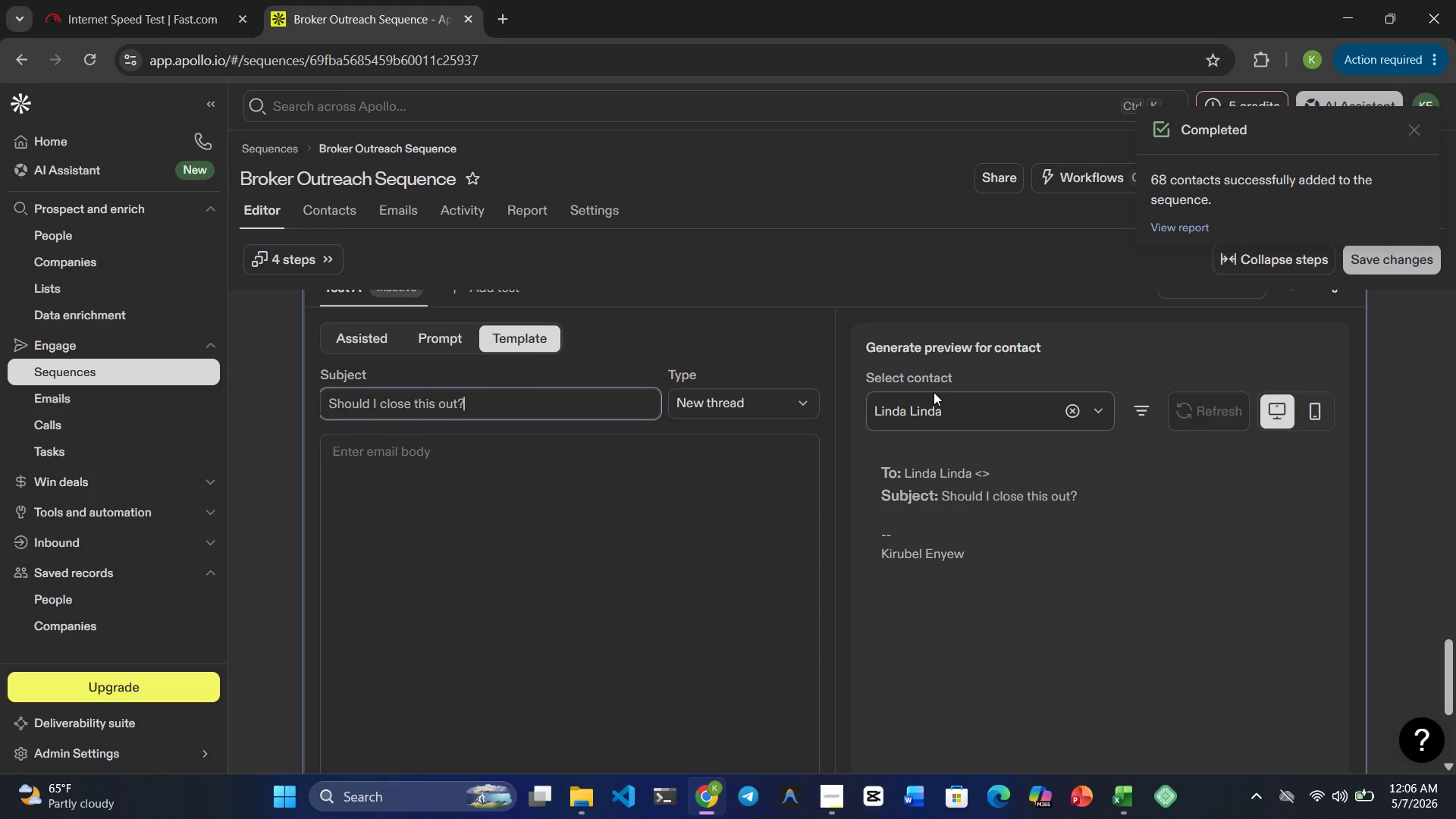 
wait(7.47)
 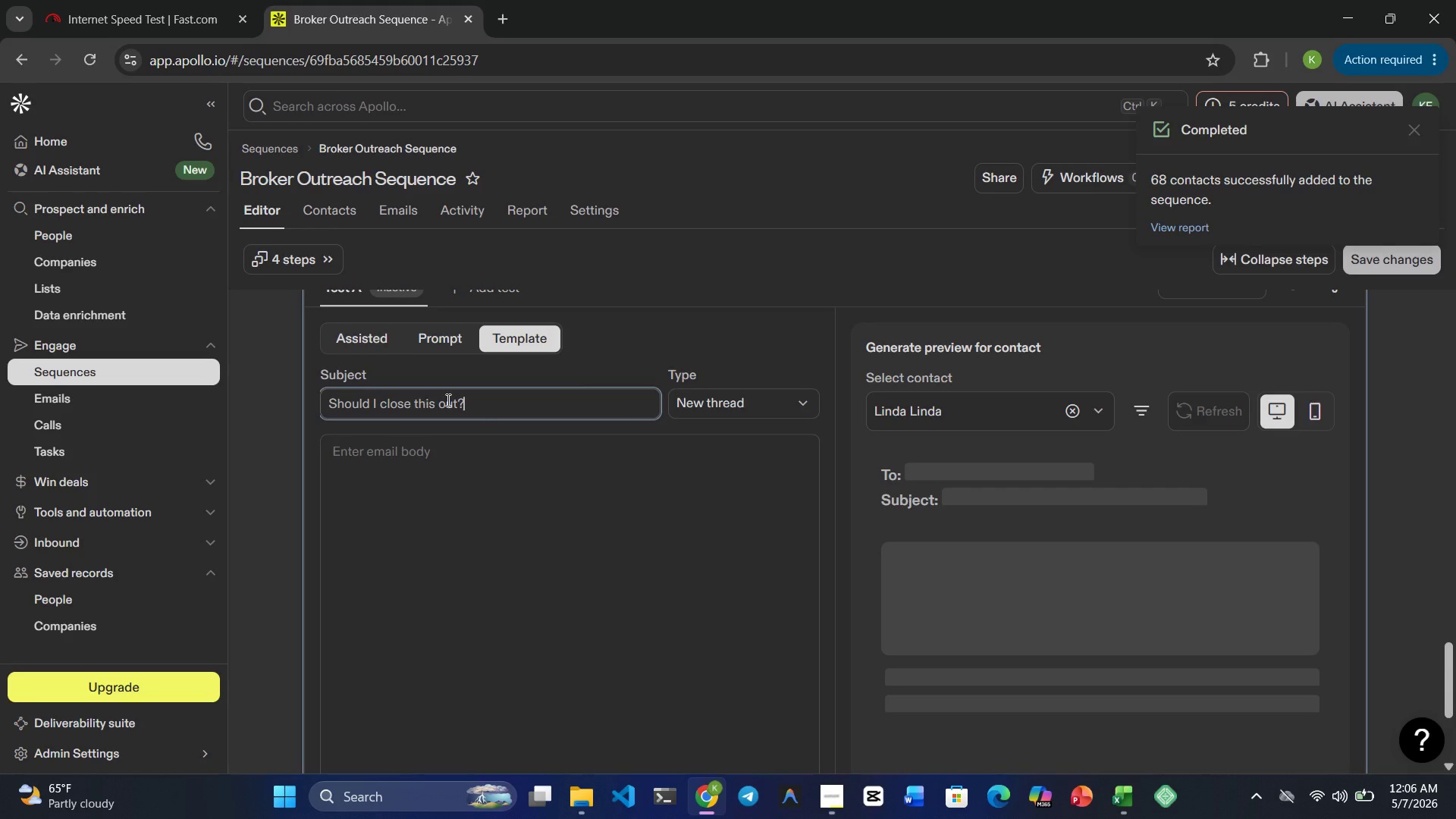 
left_click([1258, 418])
 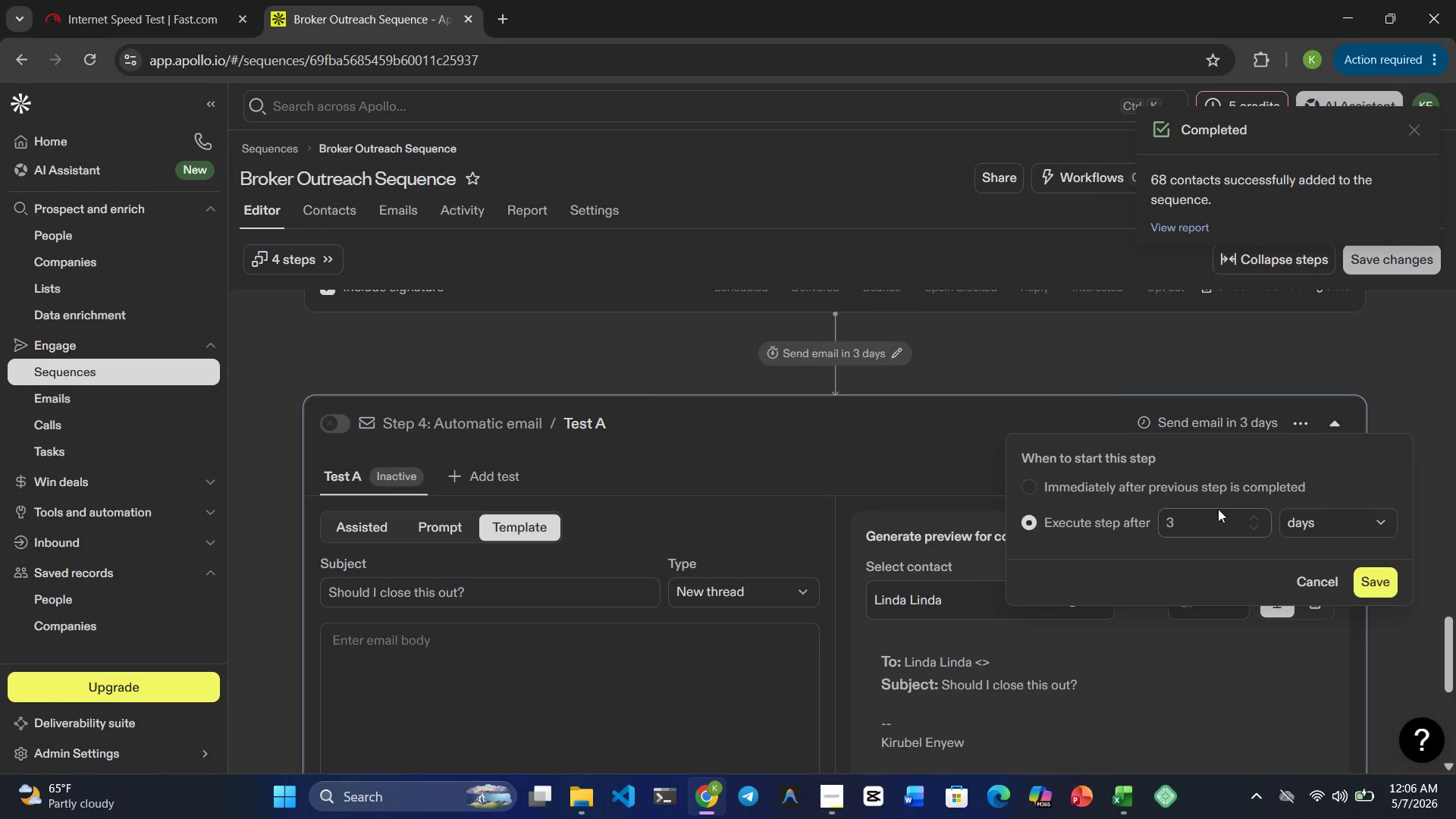 
double_click([1260, 515])
 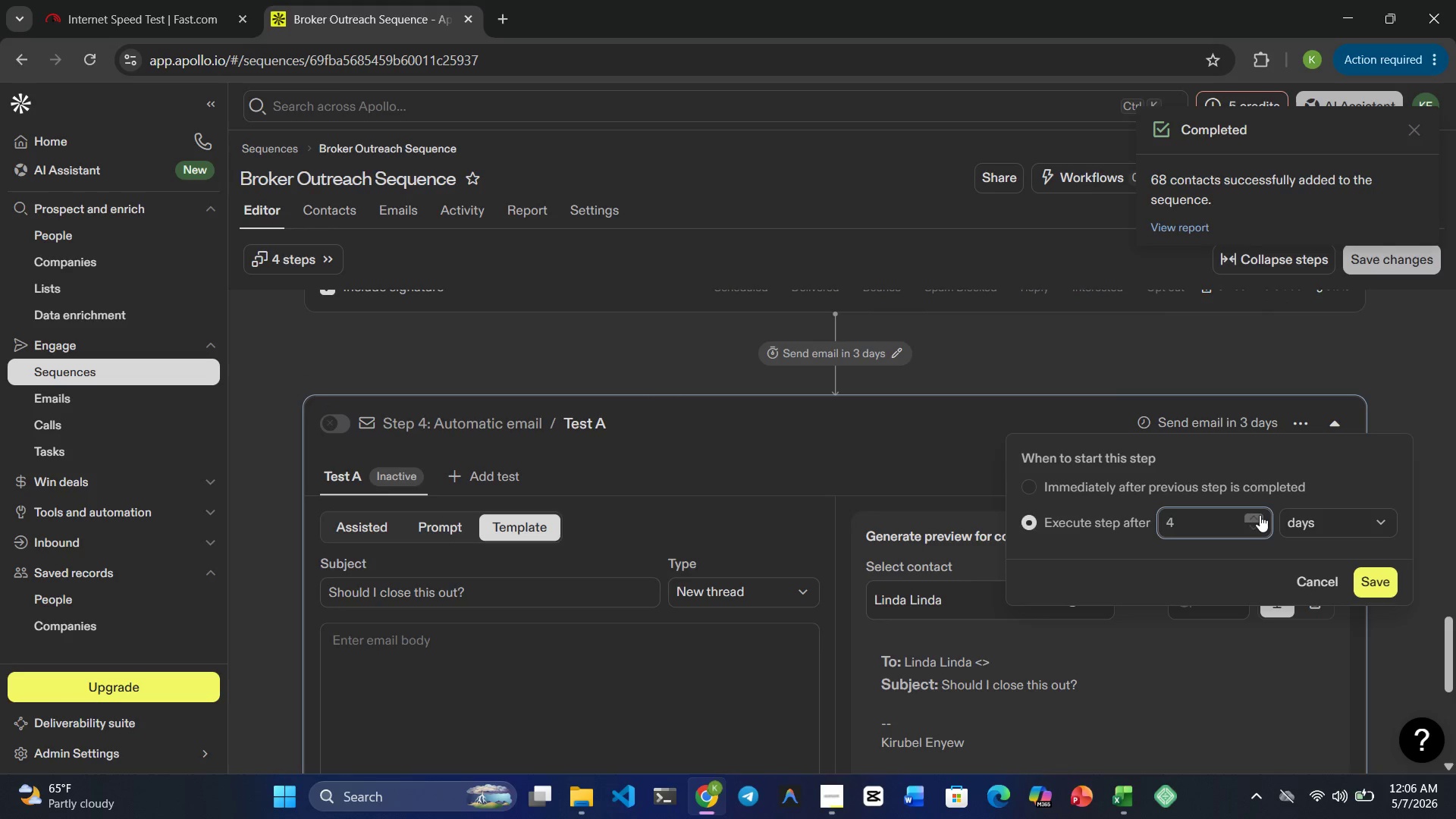 
triple_click([1260, 515])
 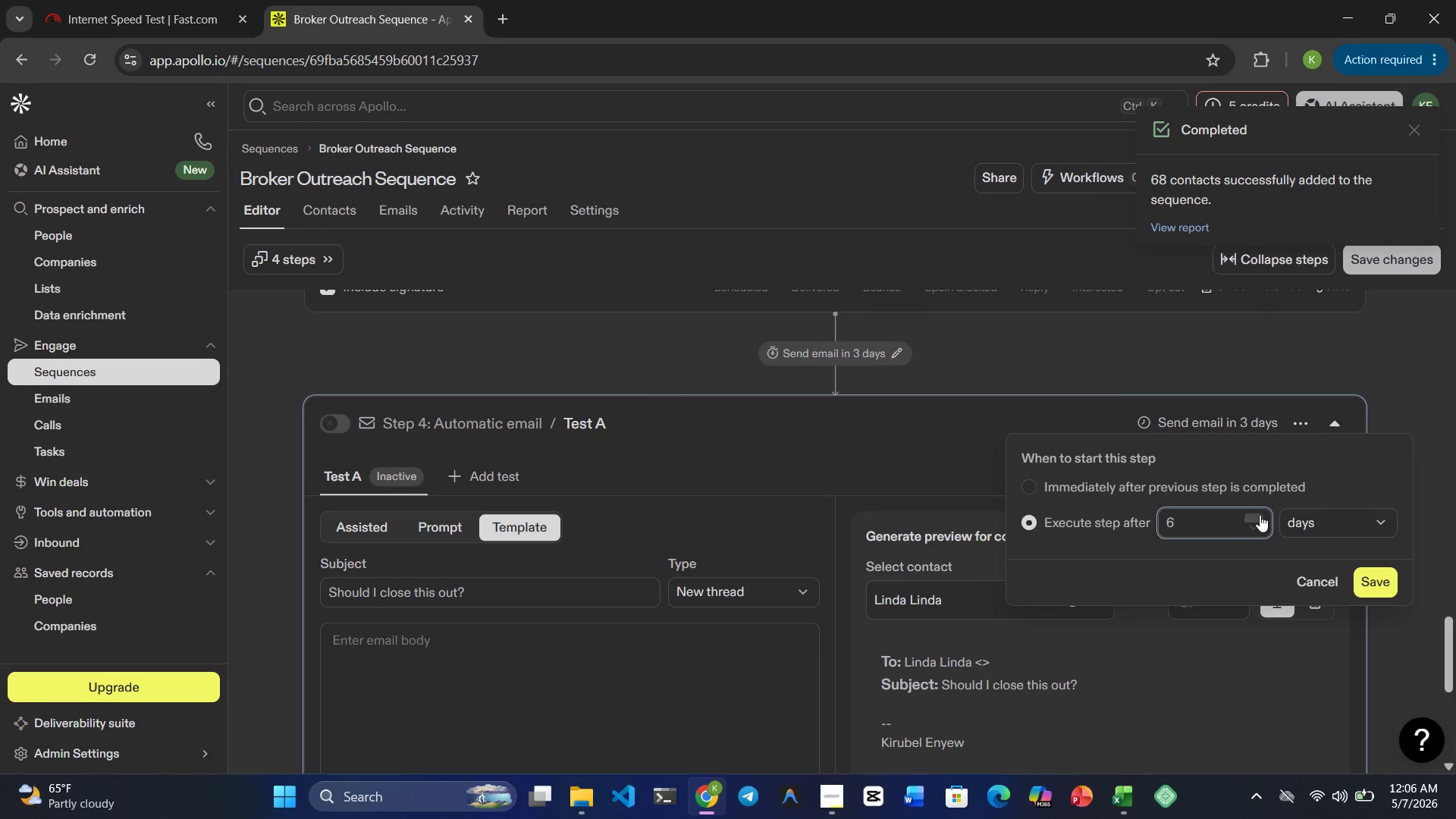 
left_click([1260, 515])
 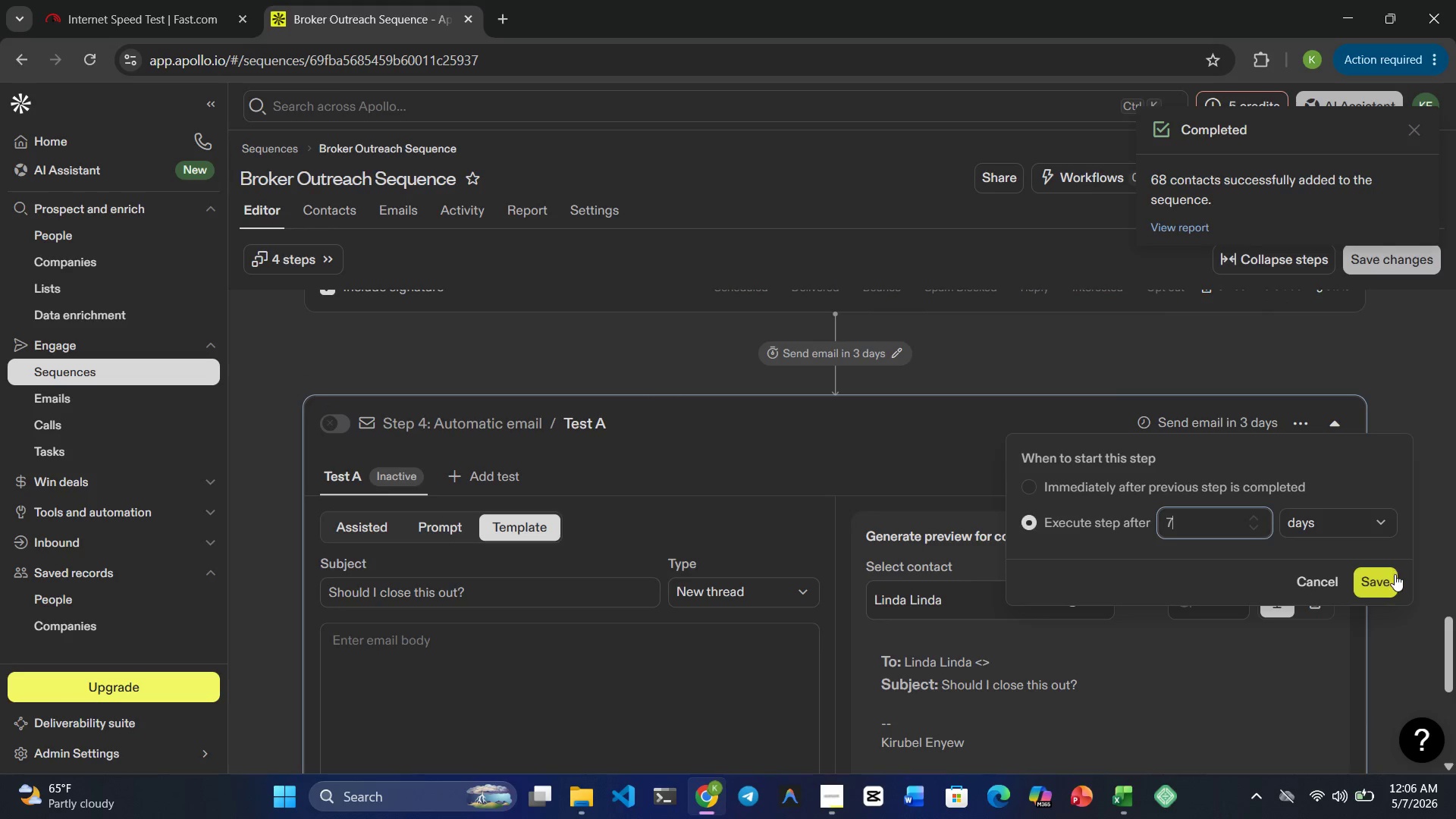 
left_click([1384, 585])
 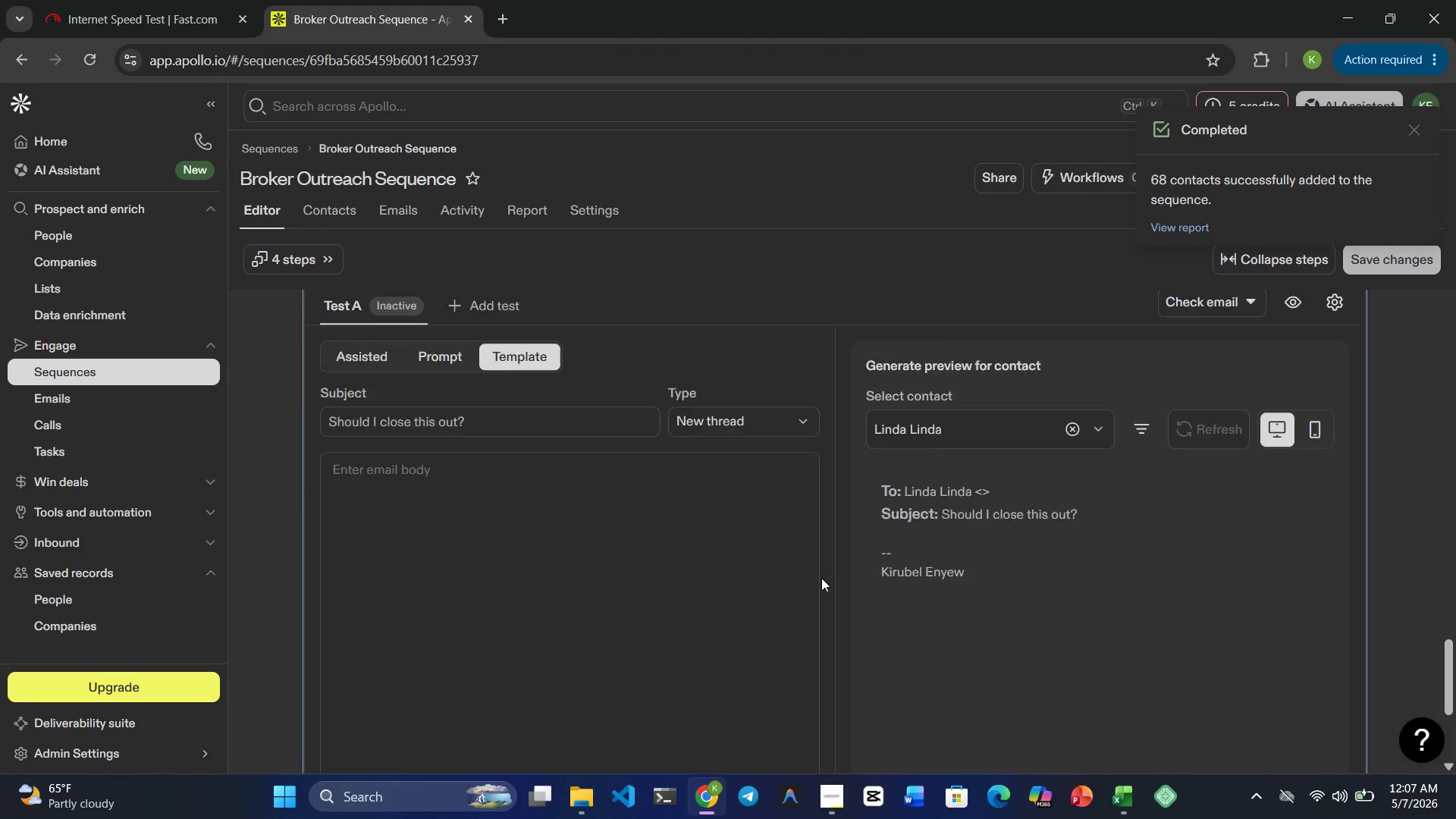 
wait(12.09)
 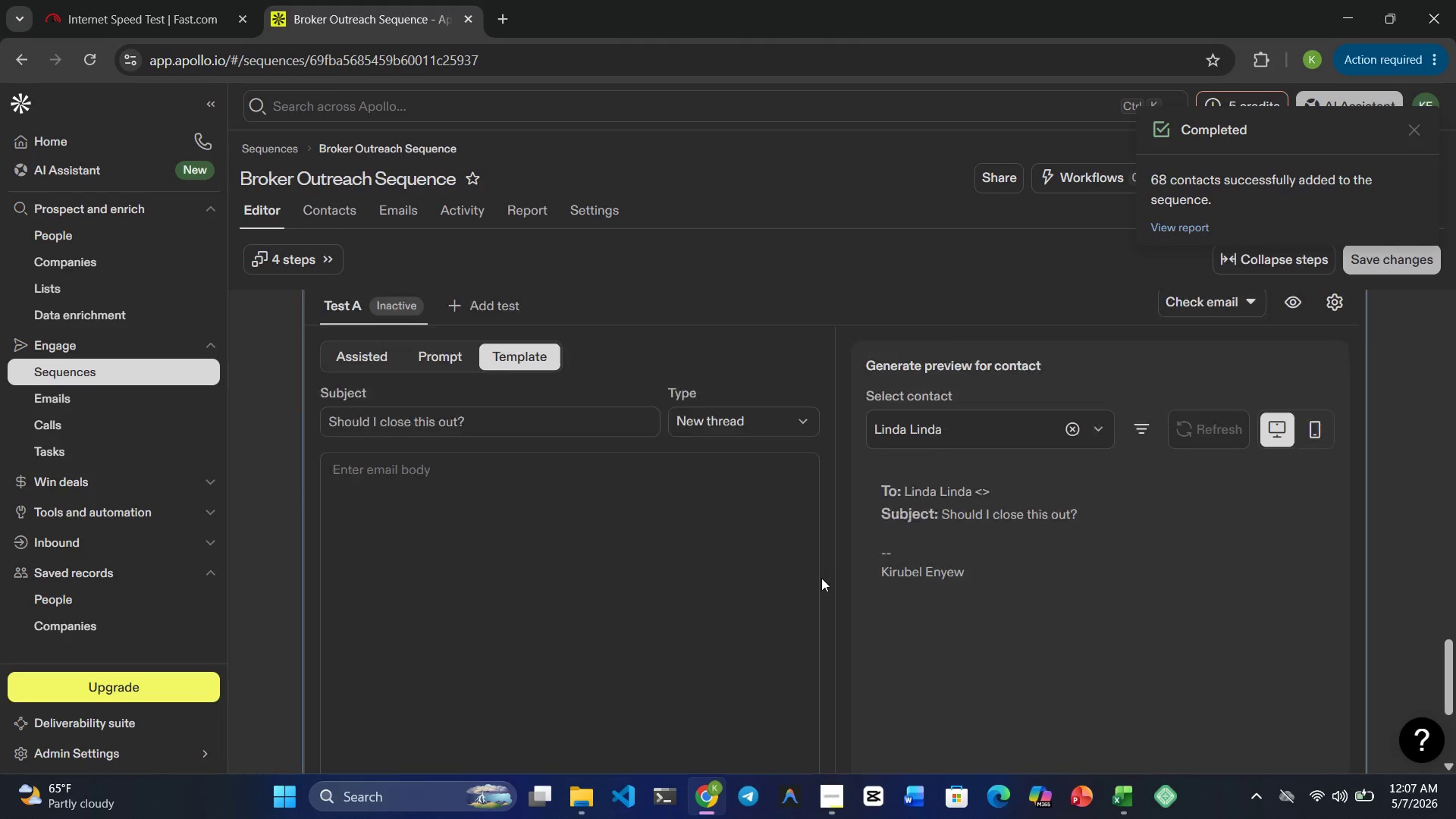 
left_click([503, 455])
 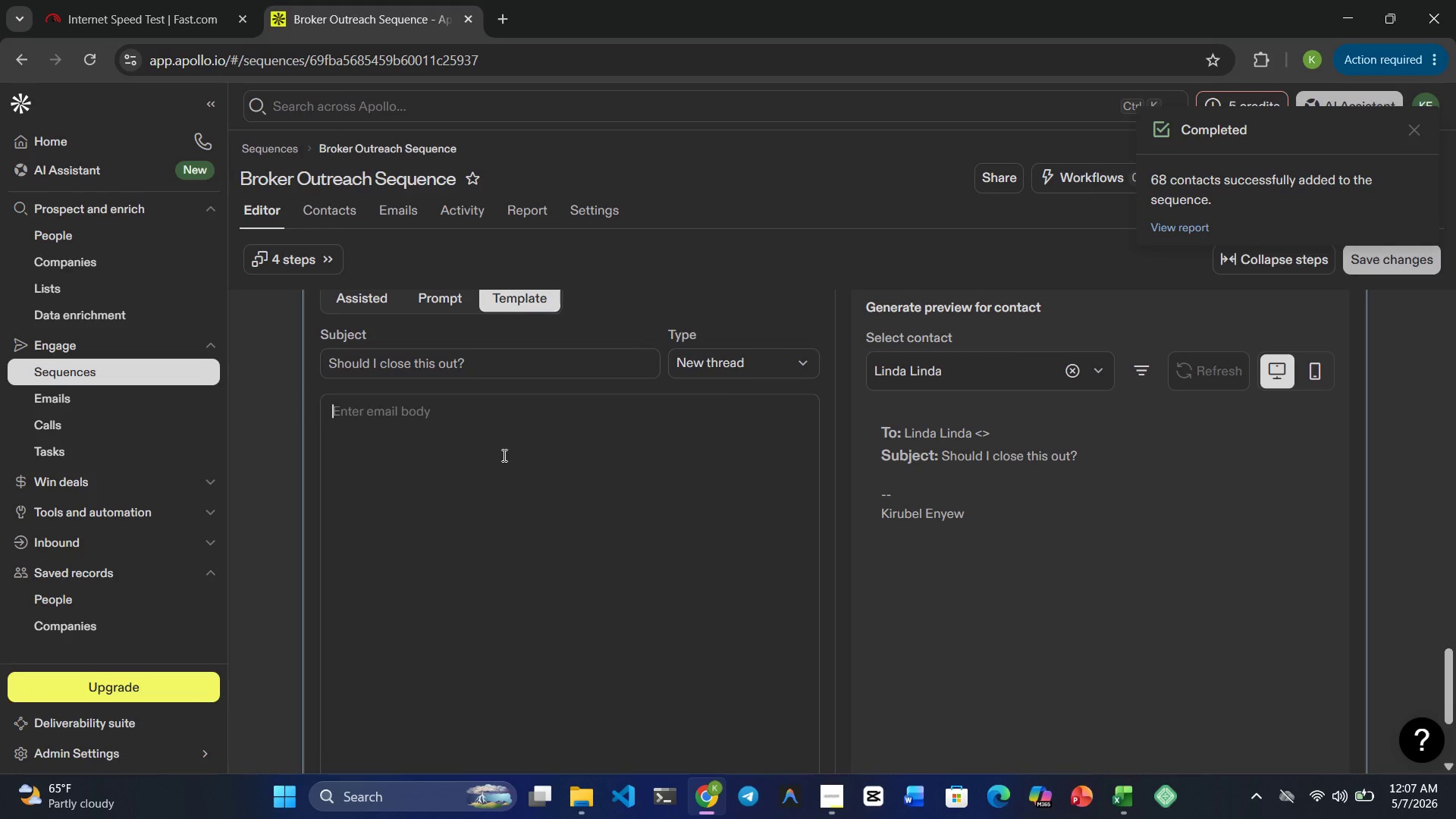 
type(Hi }})
 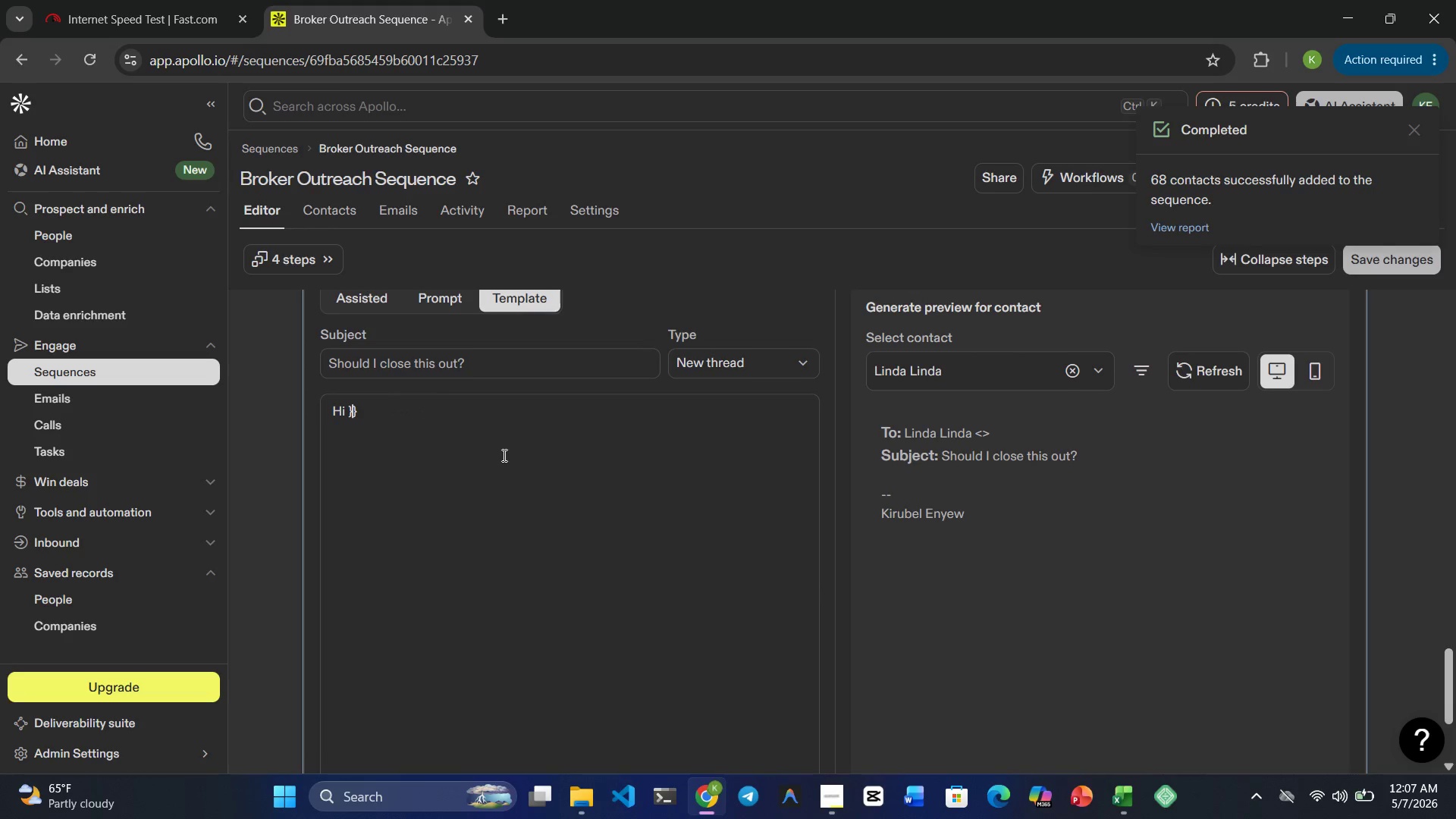 
 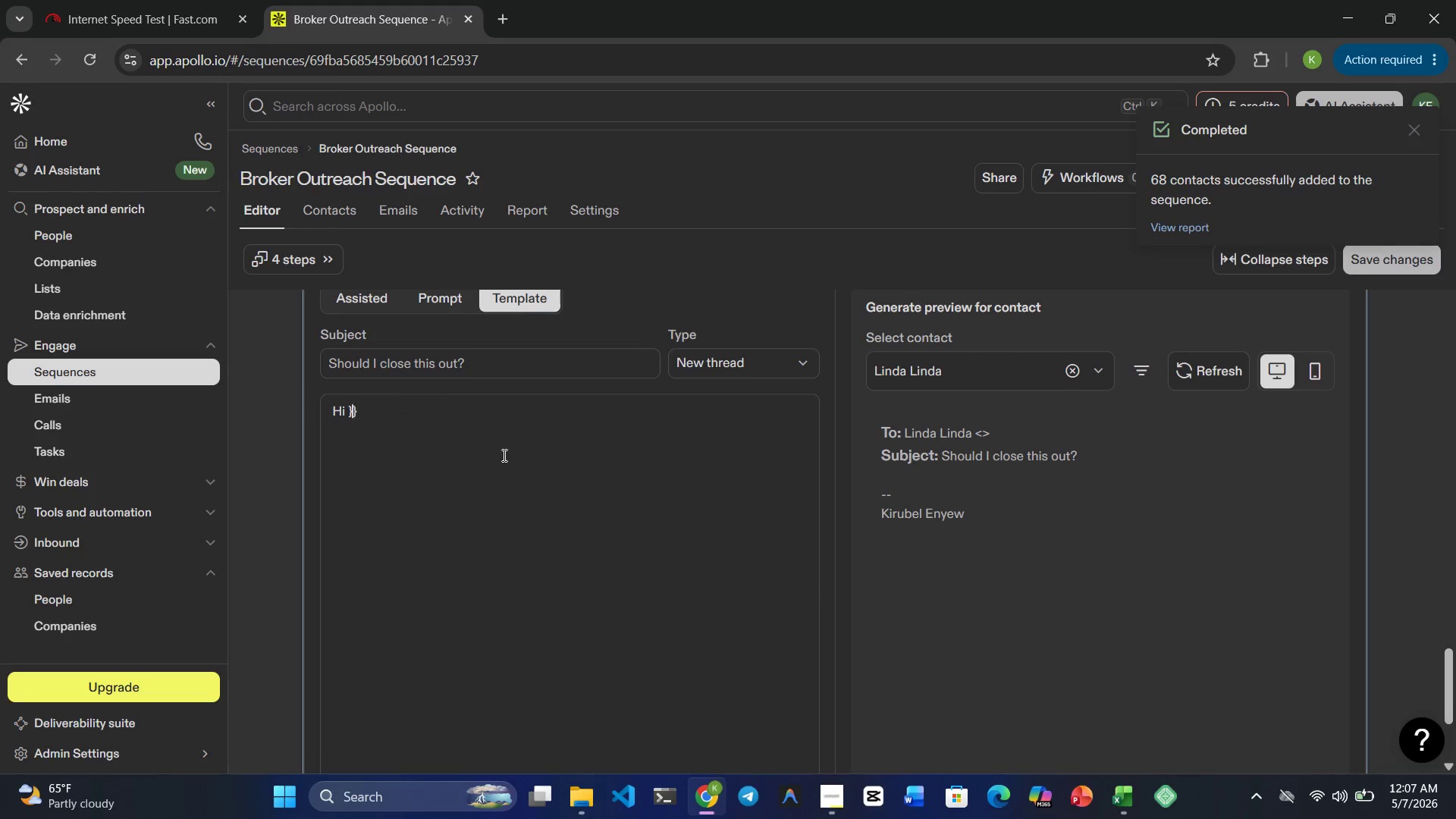 
key(ArrowLeft)
 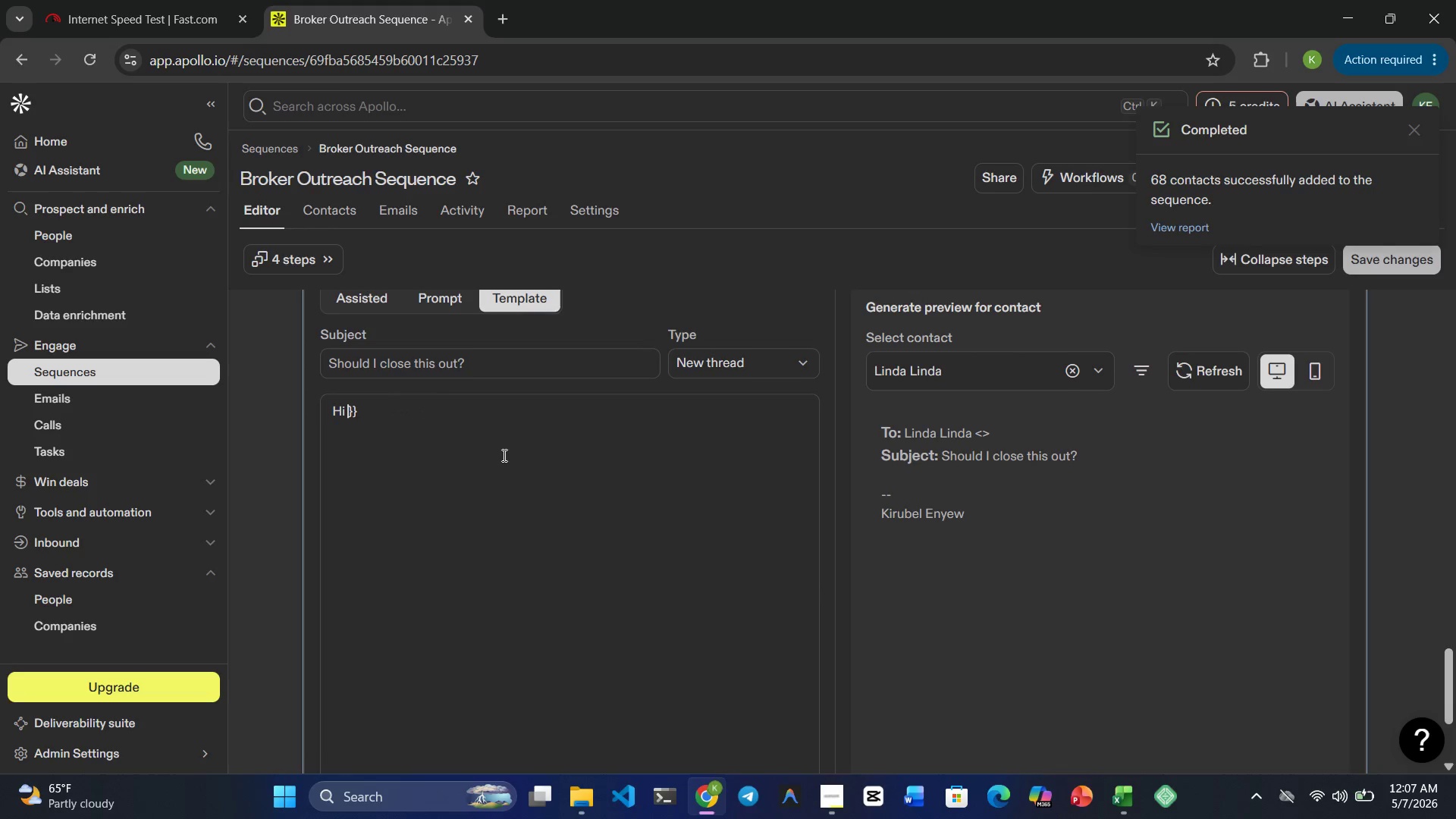 
key(ArrowLeft)
 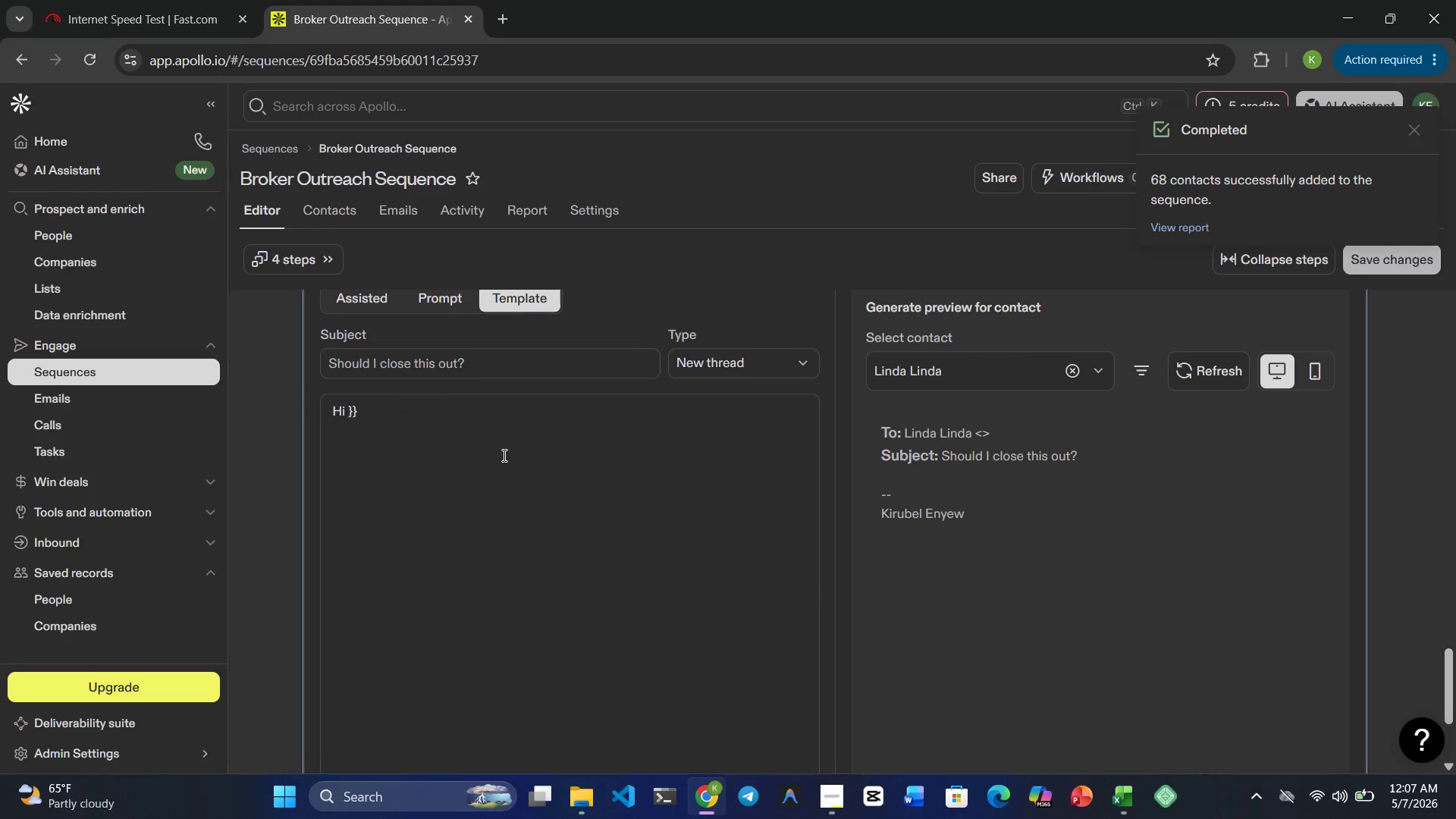 
type({{first_name)
 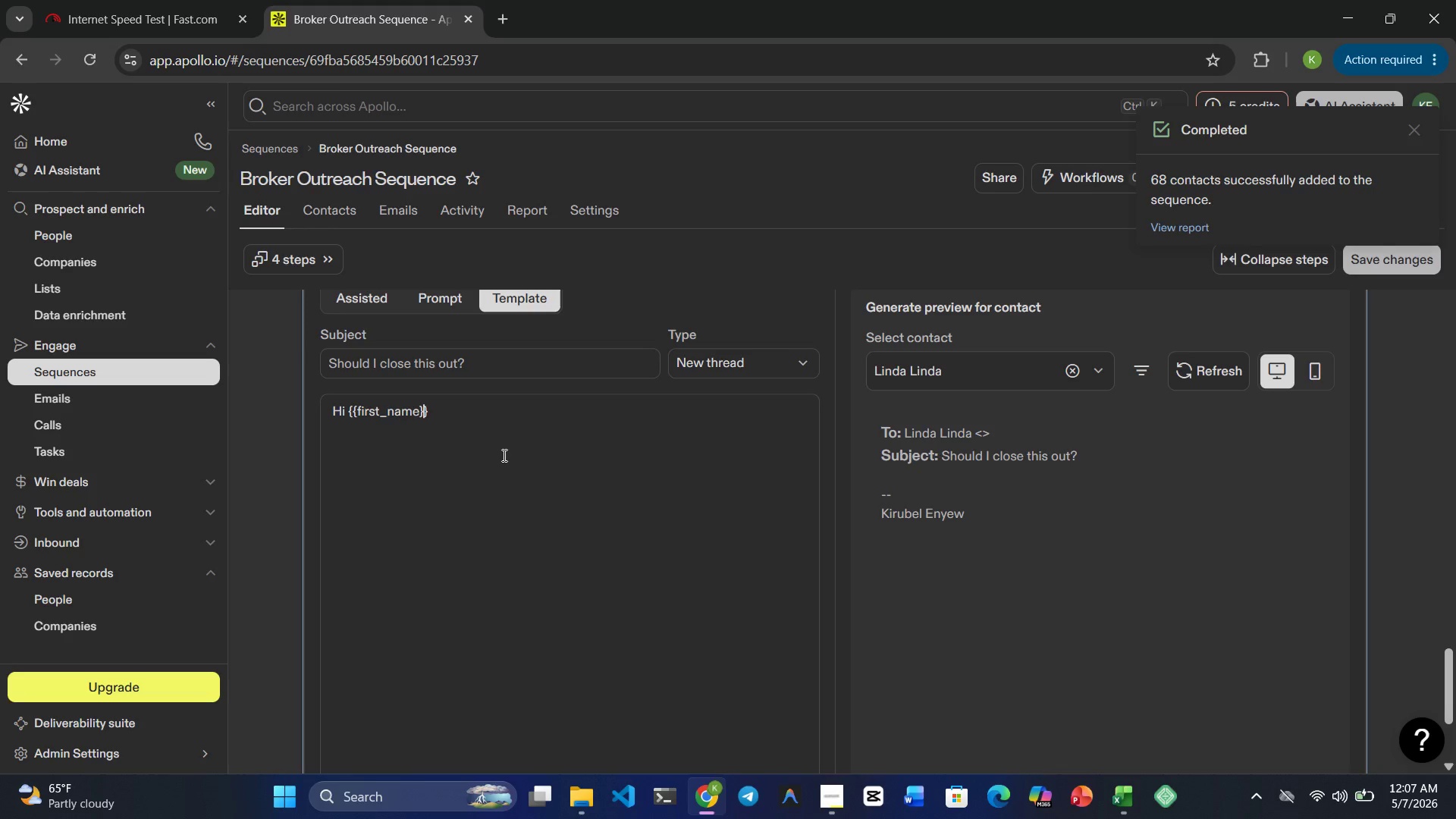 
key(ArrowRight)
 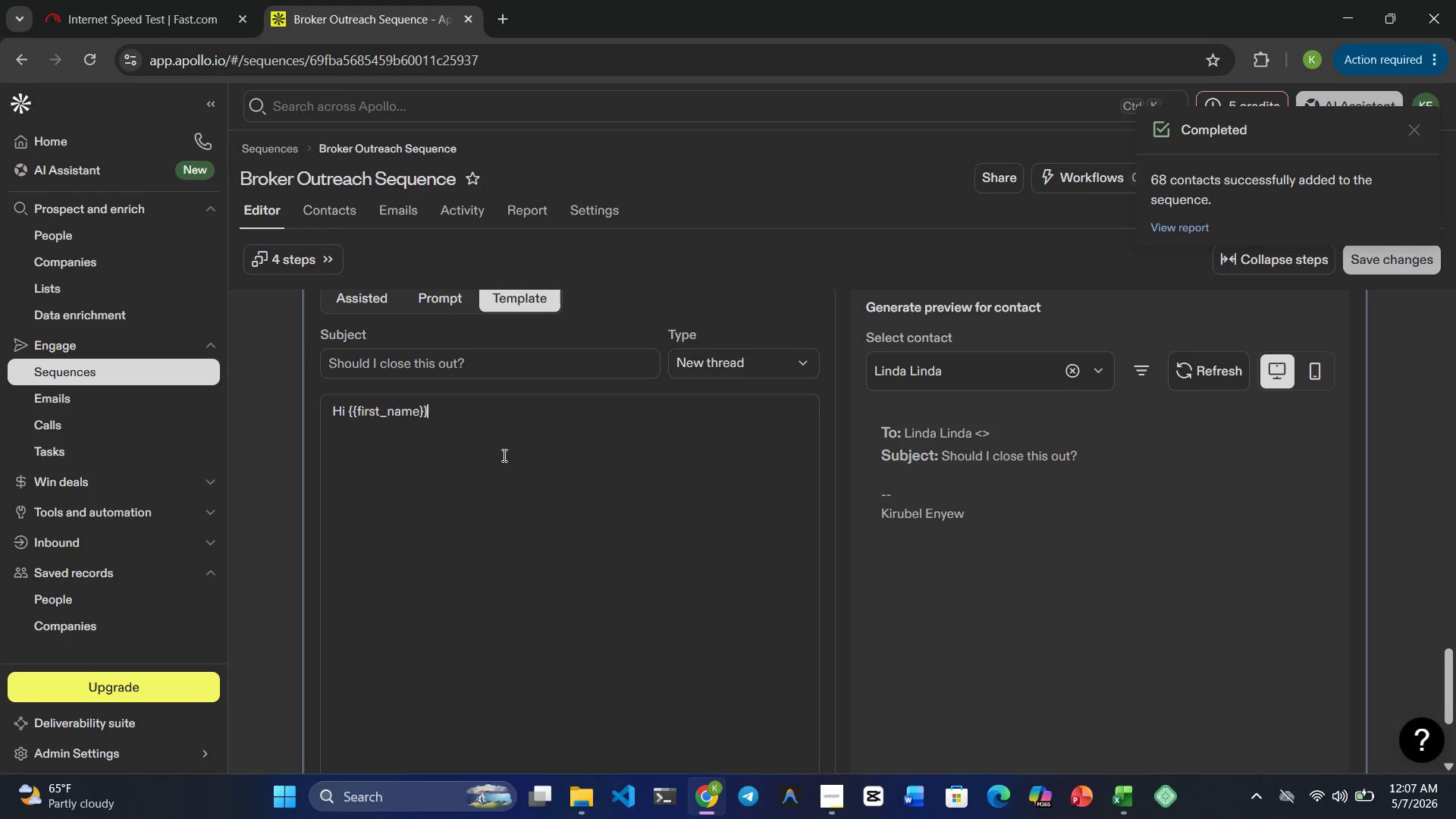 
key(ArrowRight)
 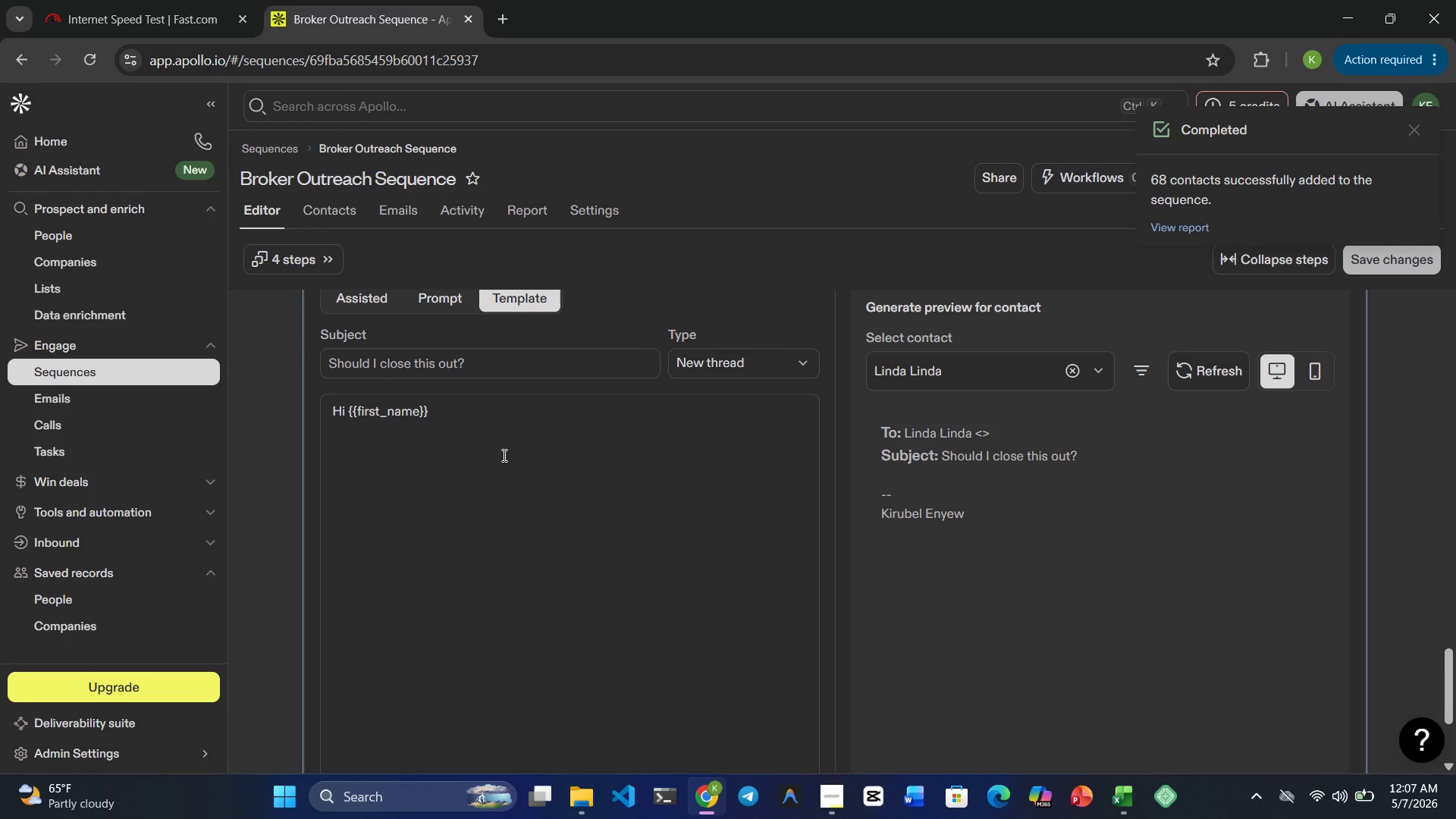 
key(Comma)
 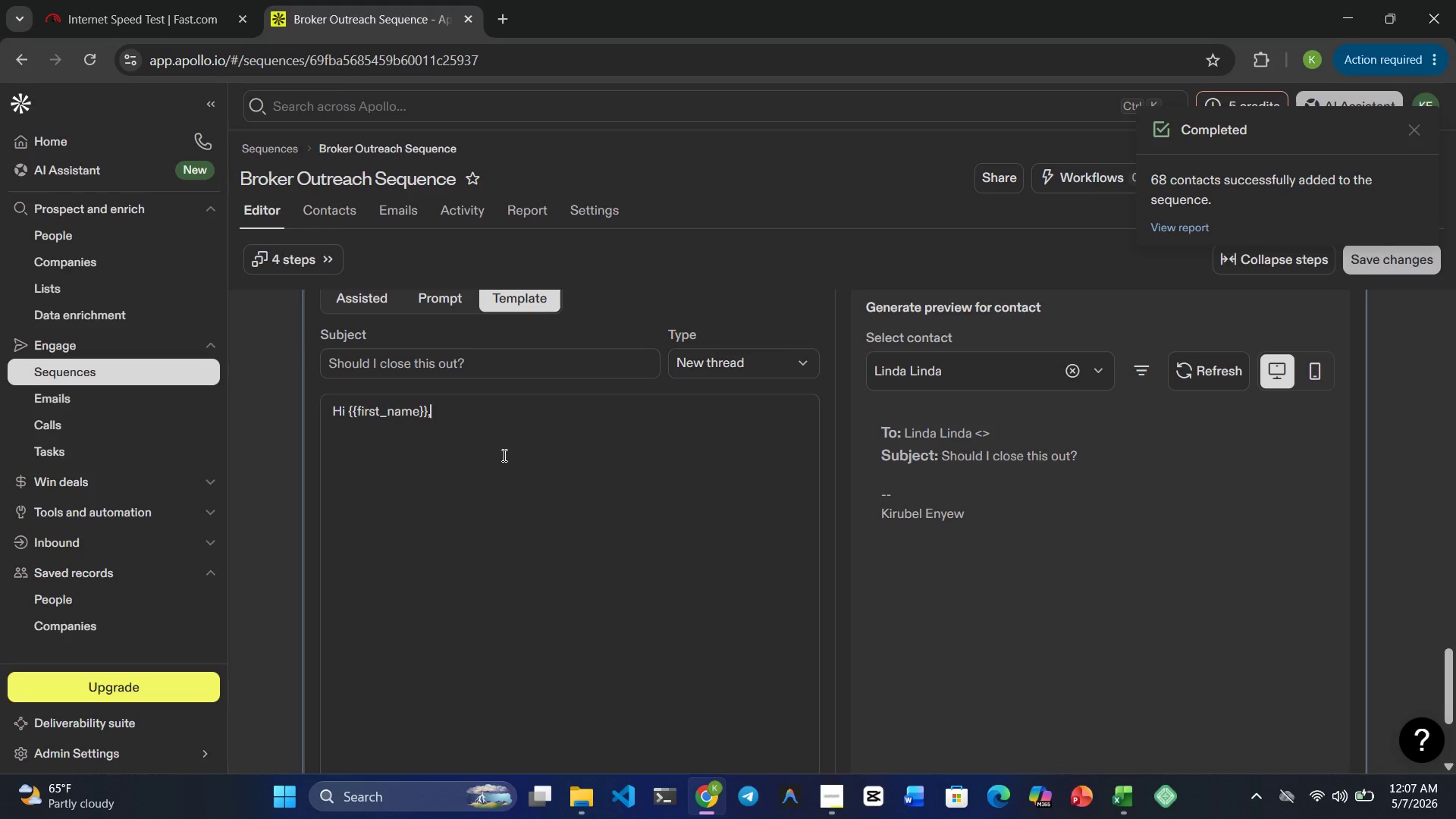 
key(Enter)
 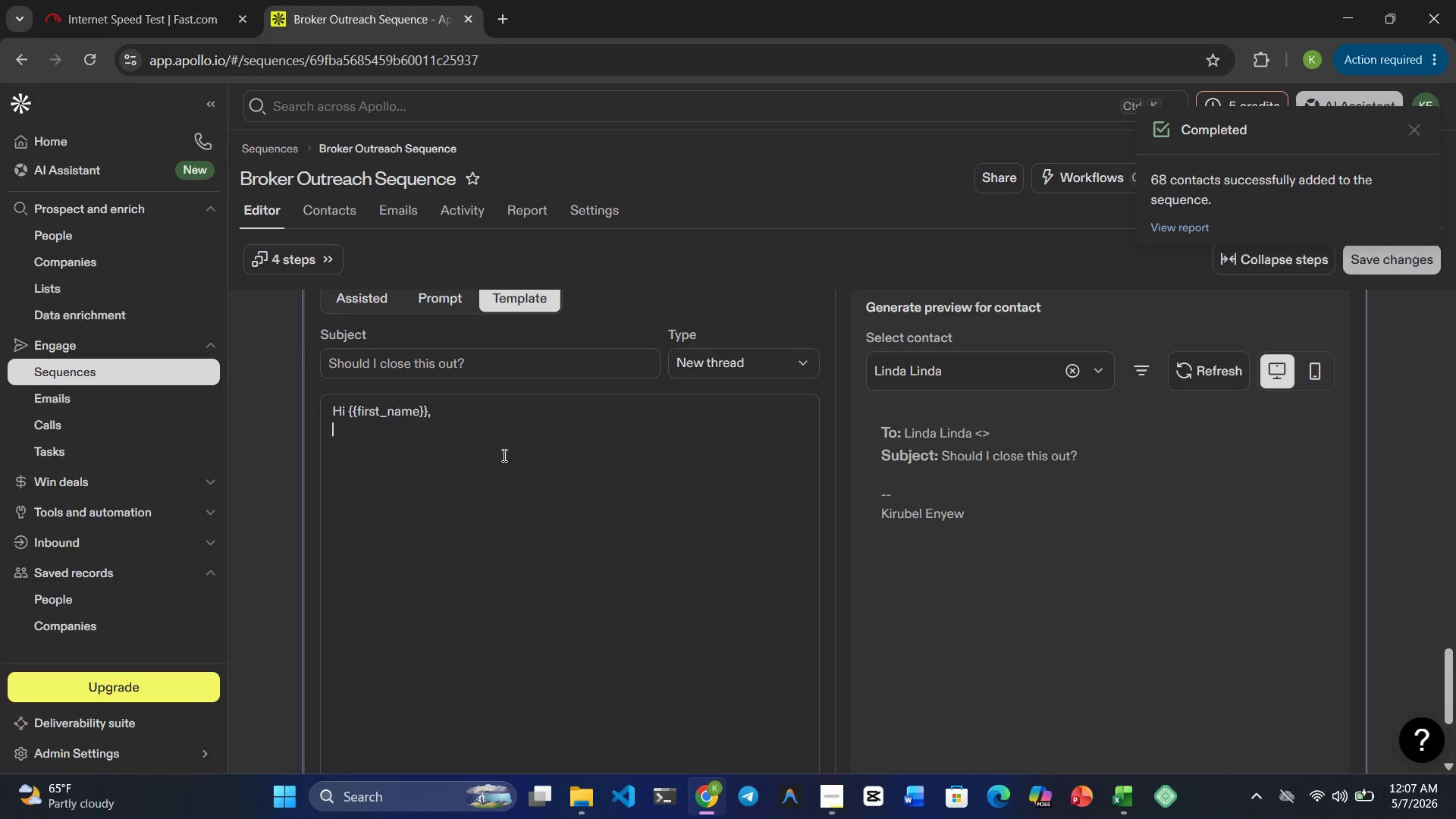 
key(Enter)
 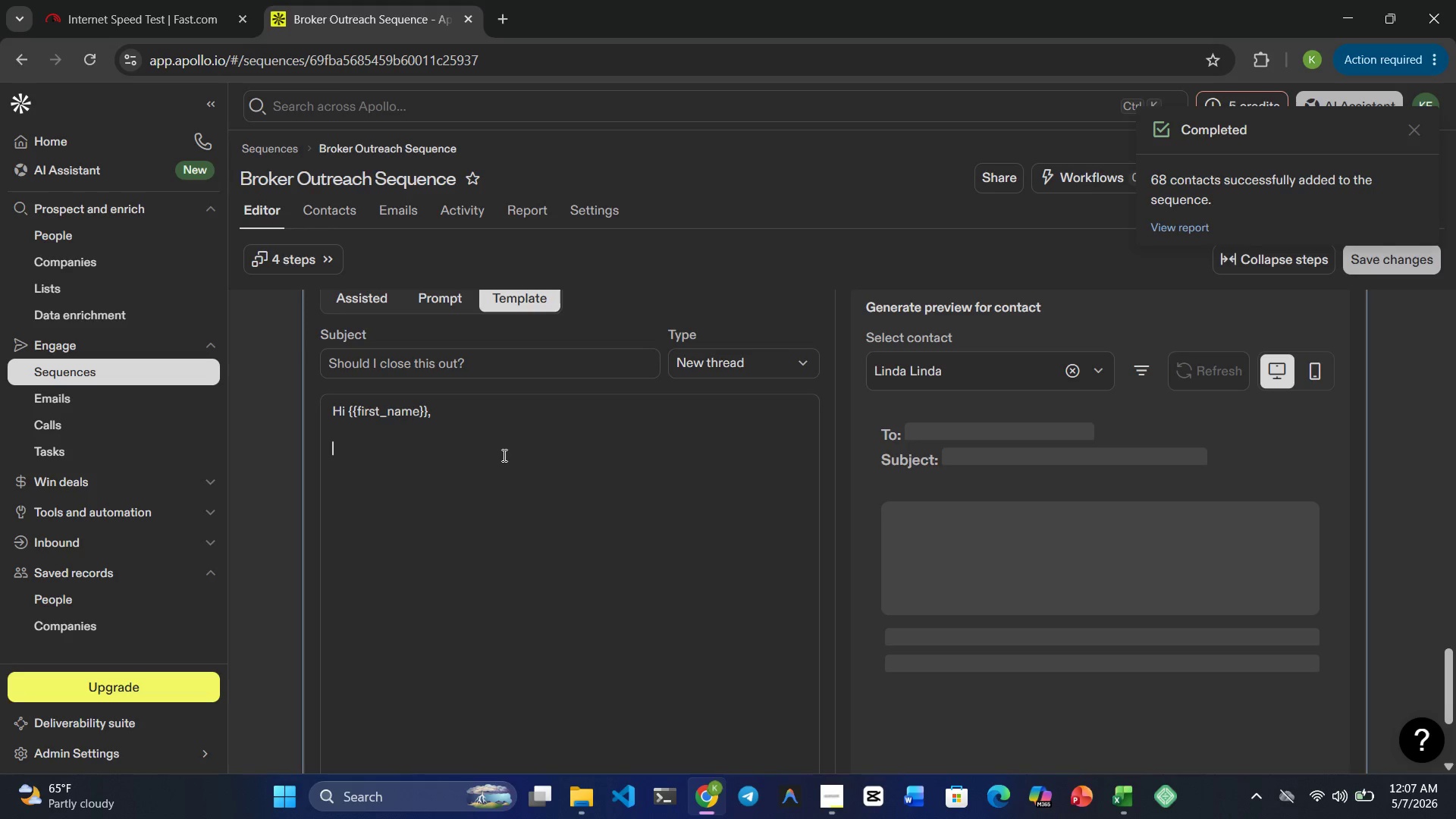 
type(I haven't heard back, so I'lll a)
key(Backspace)
key(Backspace)
key(Backspace)
key(Backspace)
type(l assume ths)
key(Backspace)
type(is isn't a priority right now)
 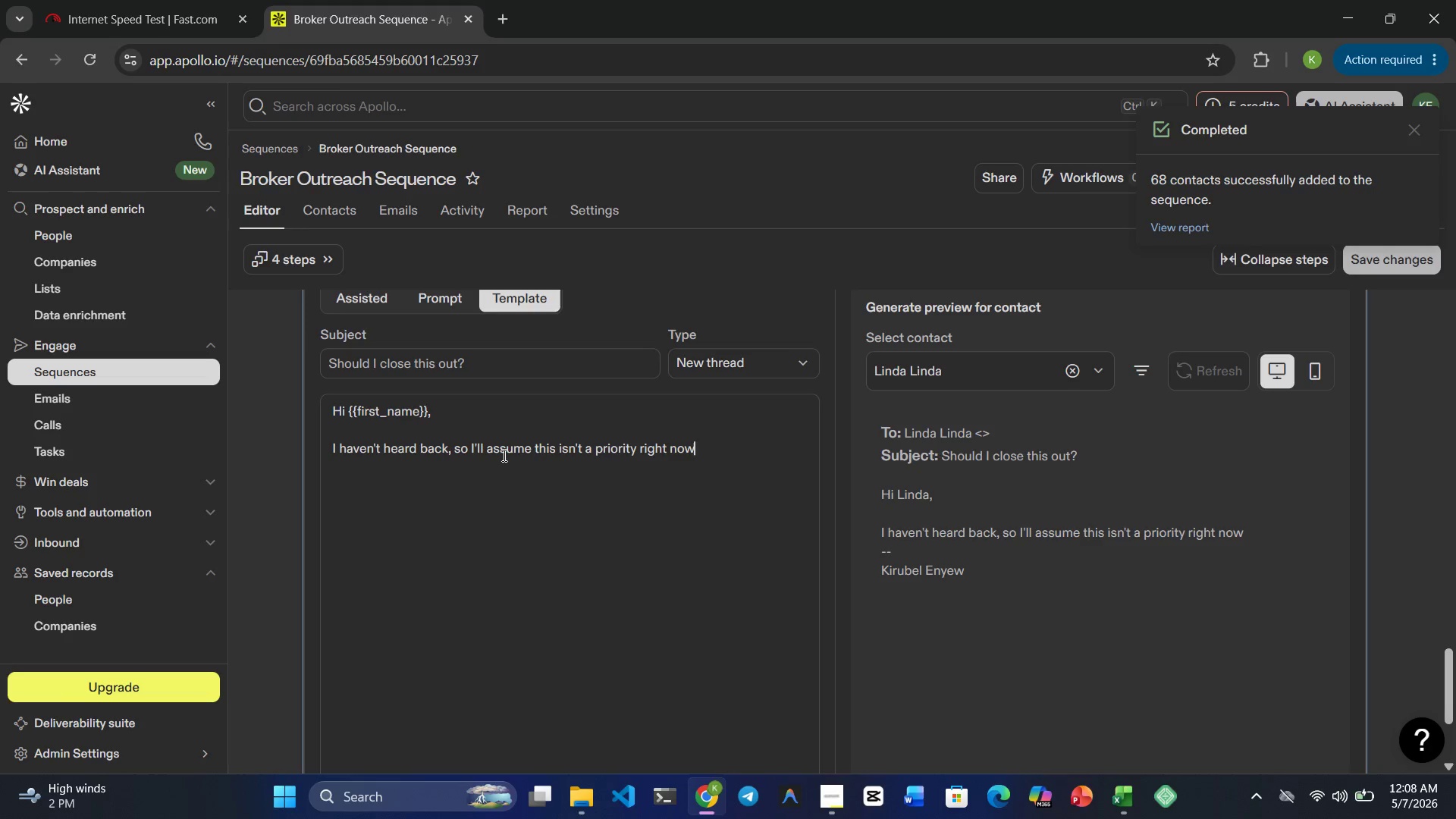 
wait(8.8)
 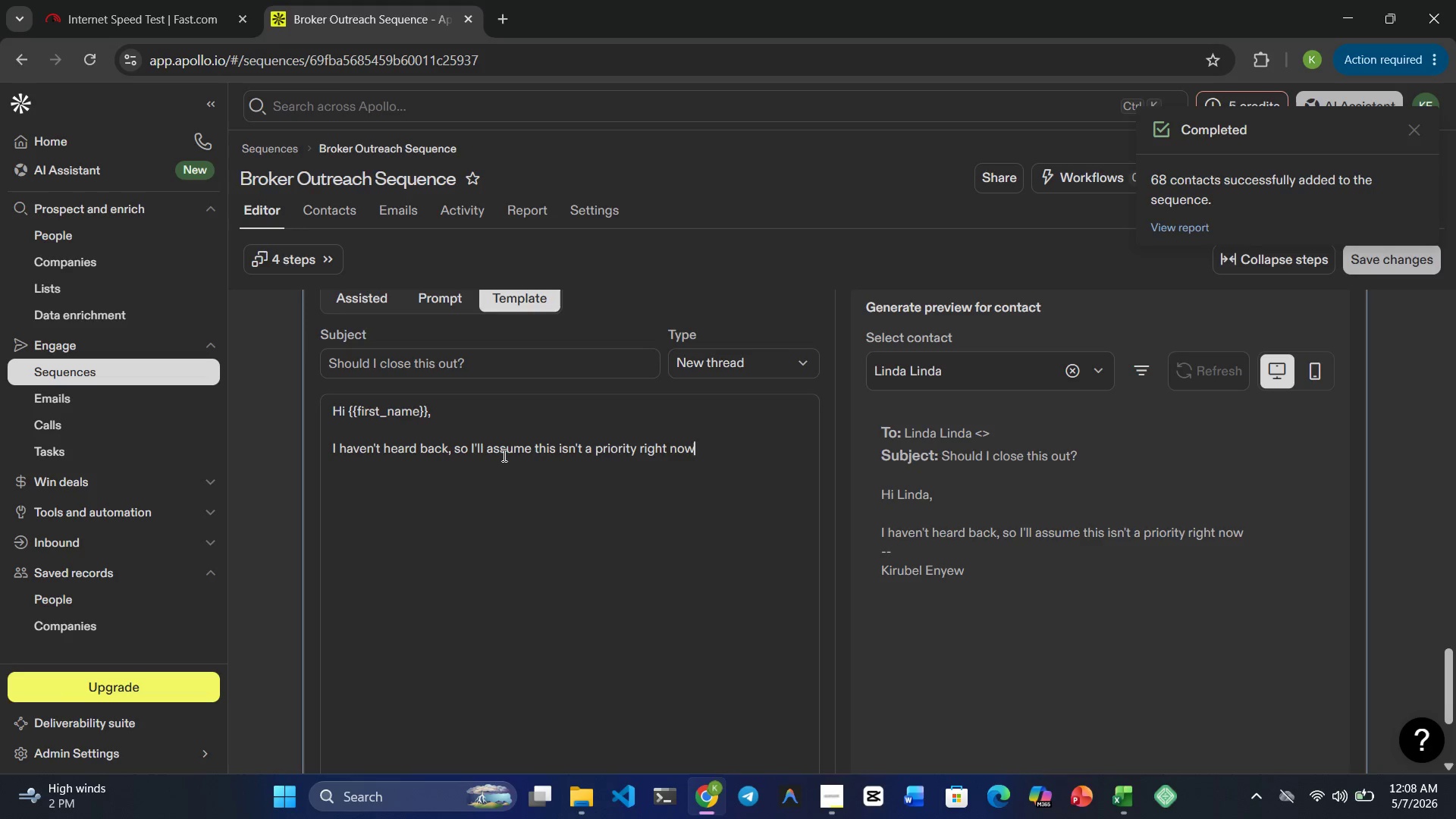 
key(Period)
 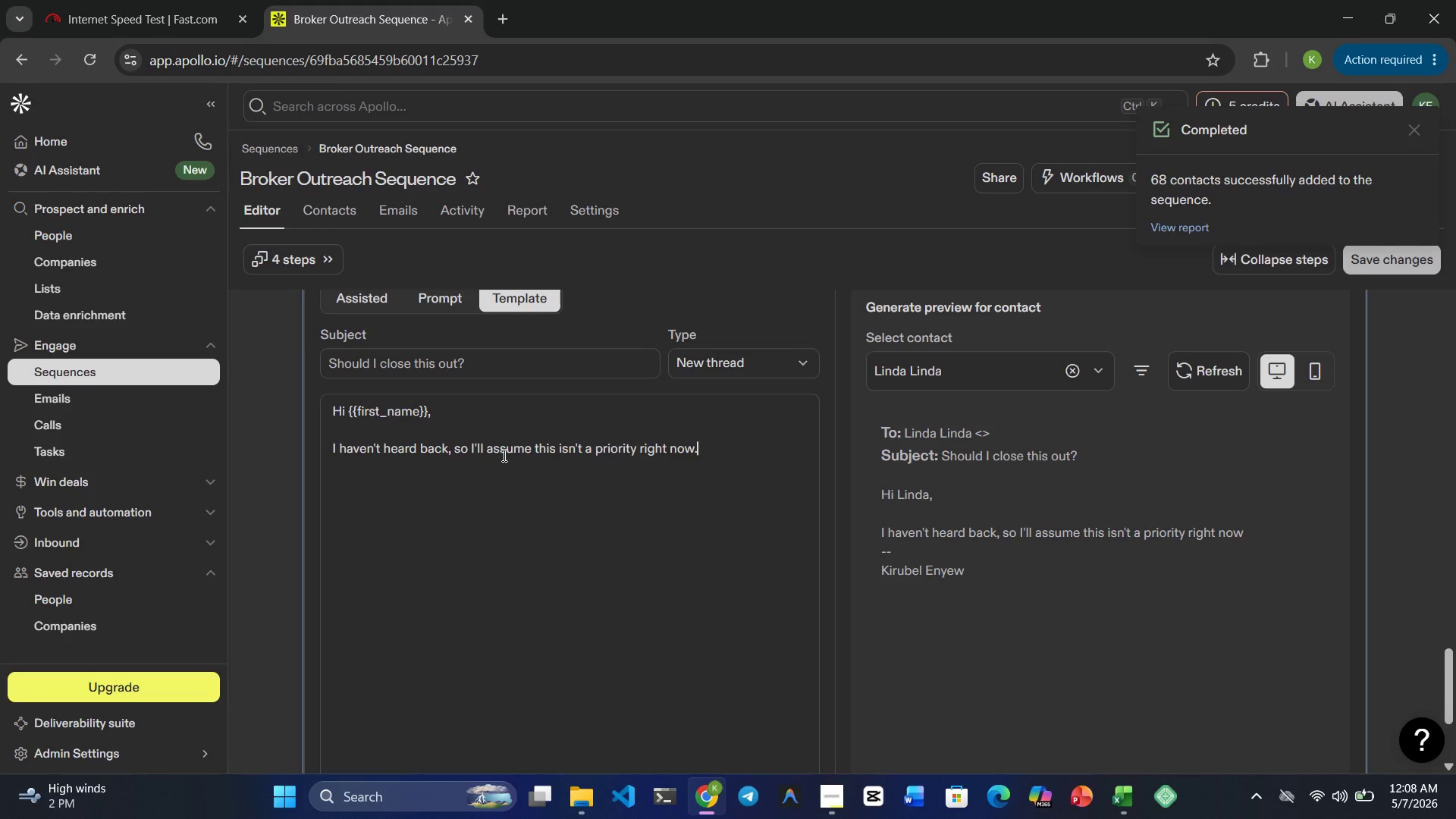 
key(Enter)
 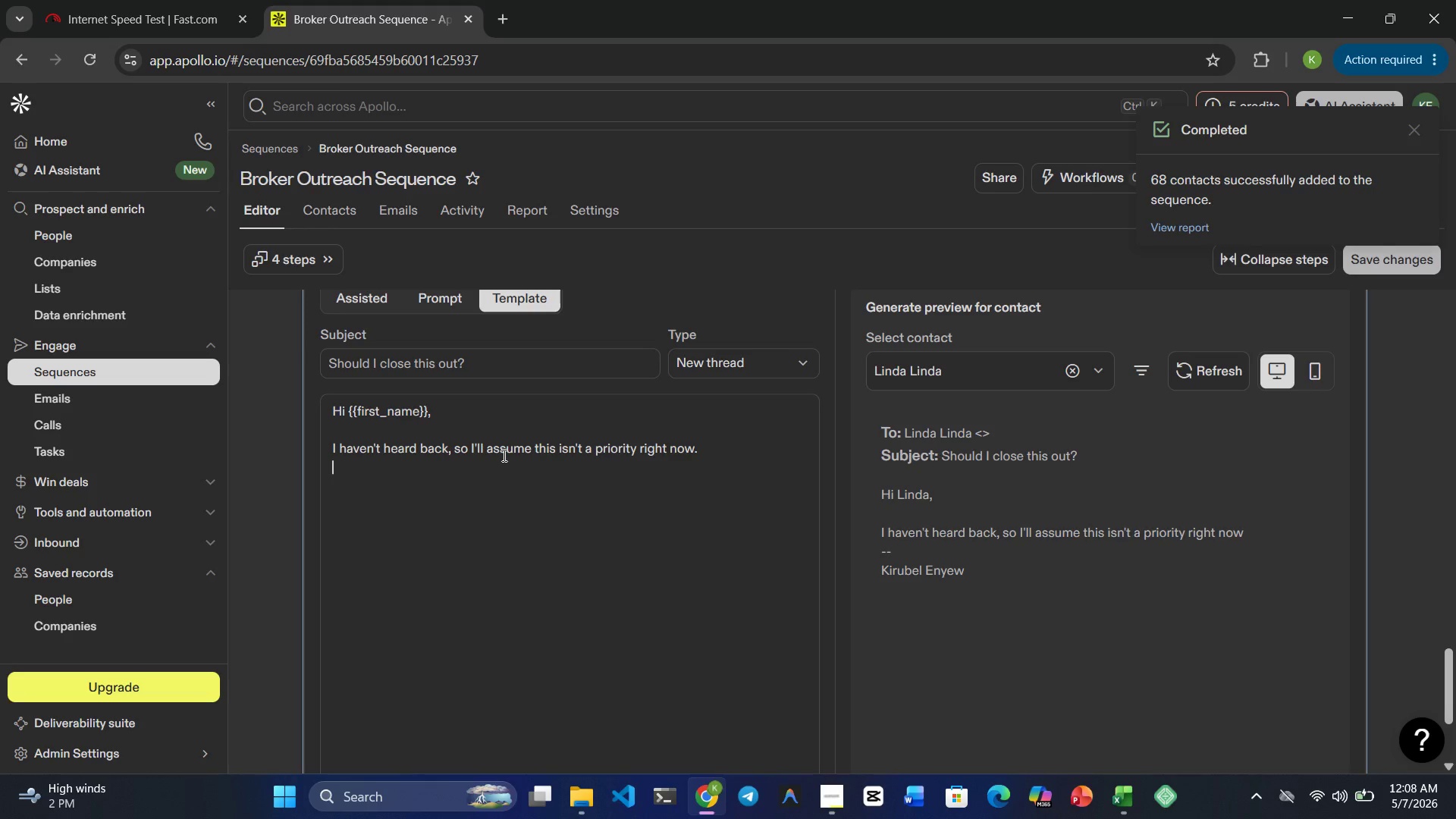 
key(Enter)
 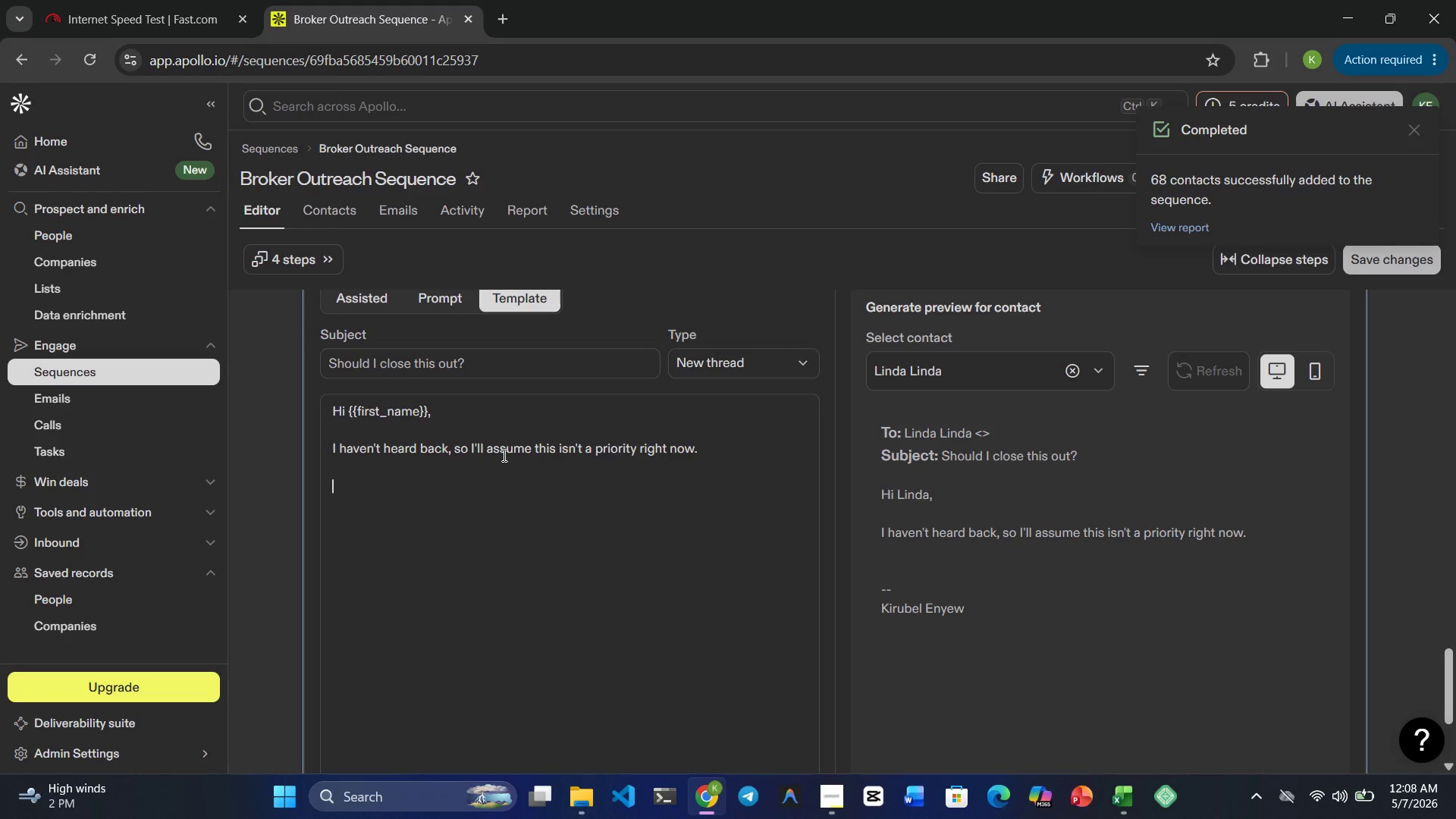 
wait(8.8)
 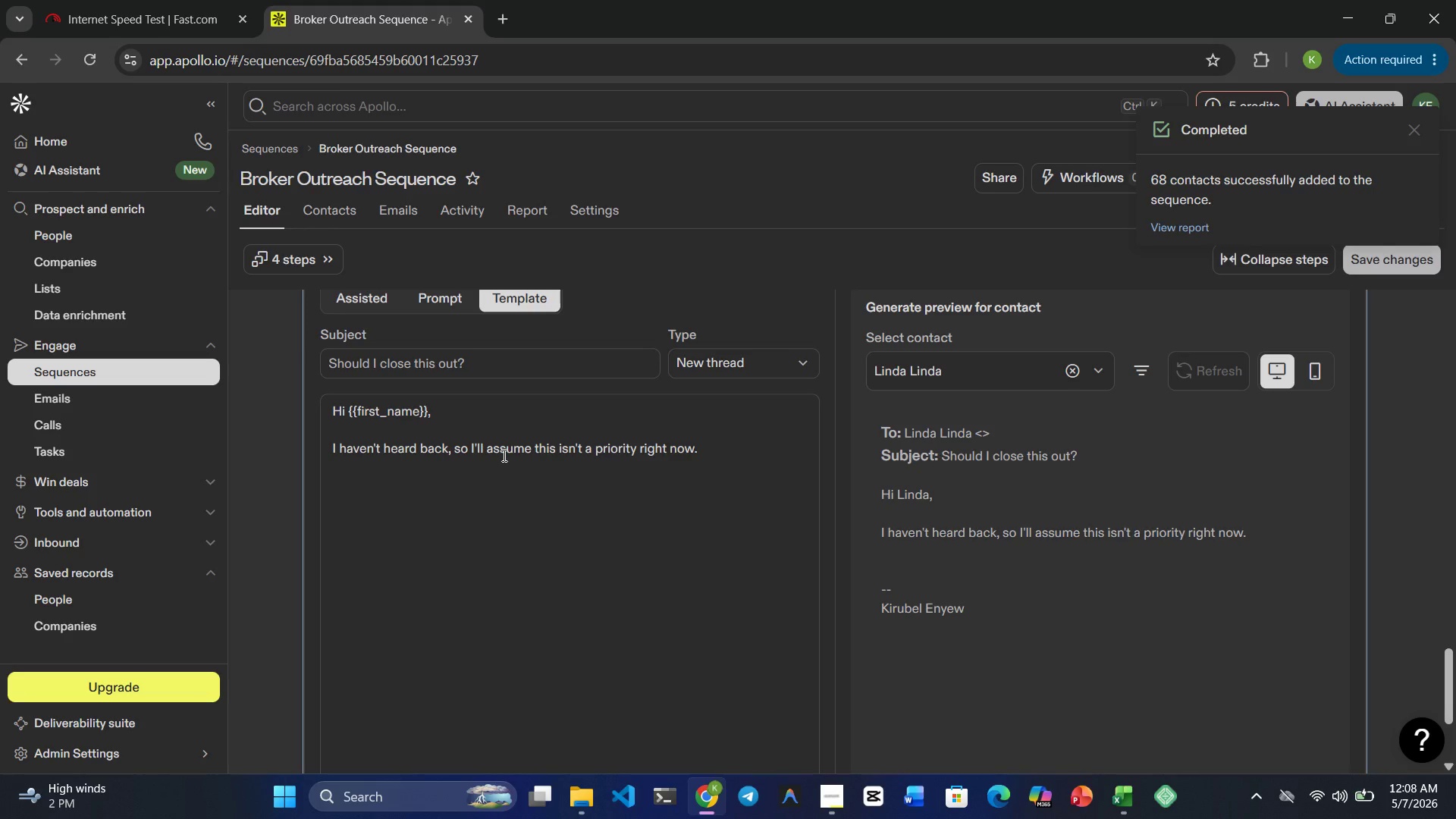 
type(If reducing cloding )
key(Backspace)
key(Backspace)
key(Backspace)
key(Backspace)
key(Backspace)
type(sing )
 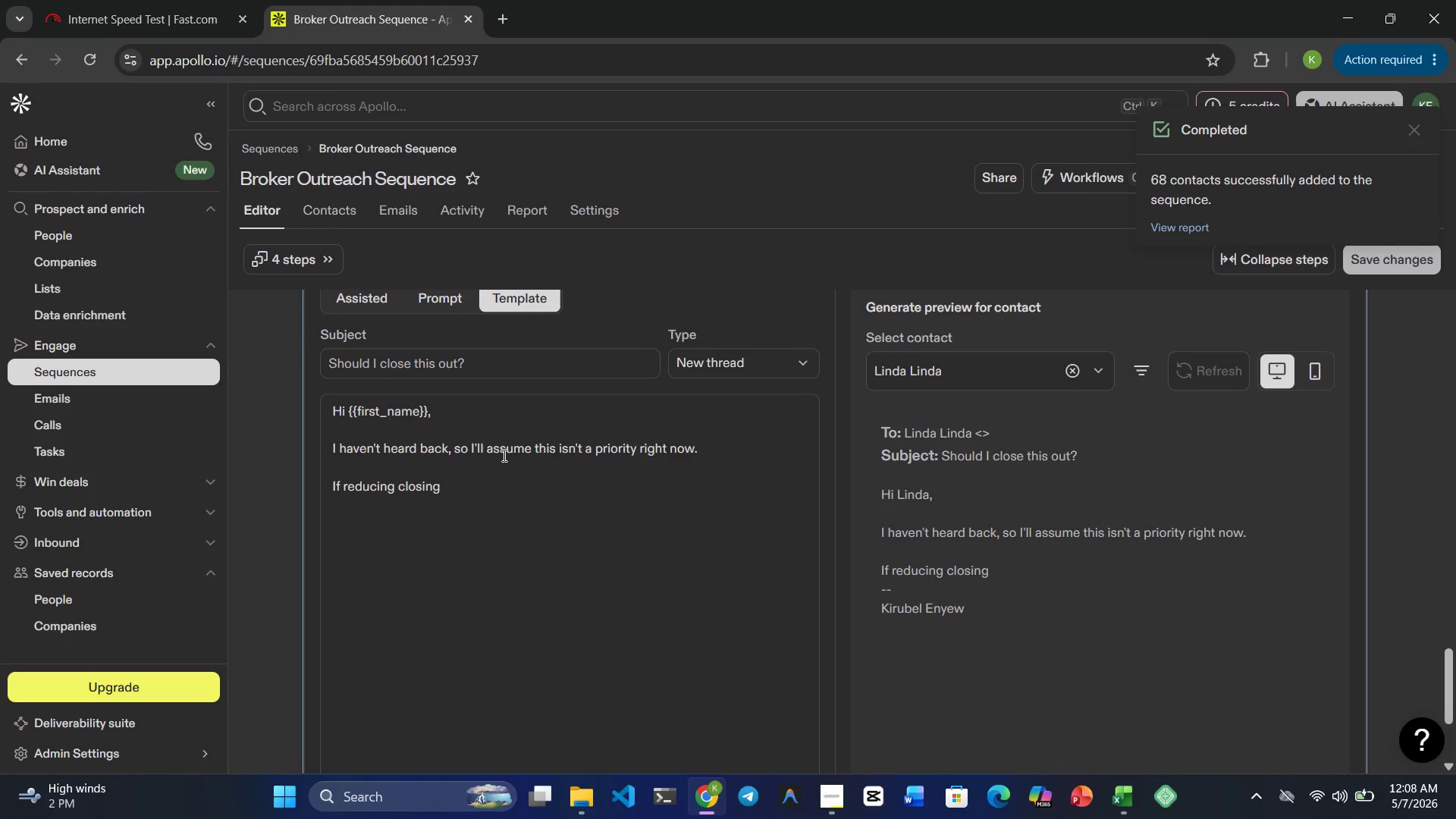 
type(dalys or improving )
 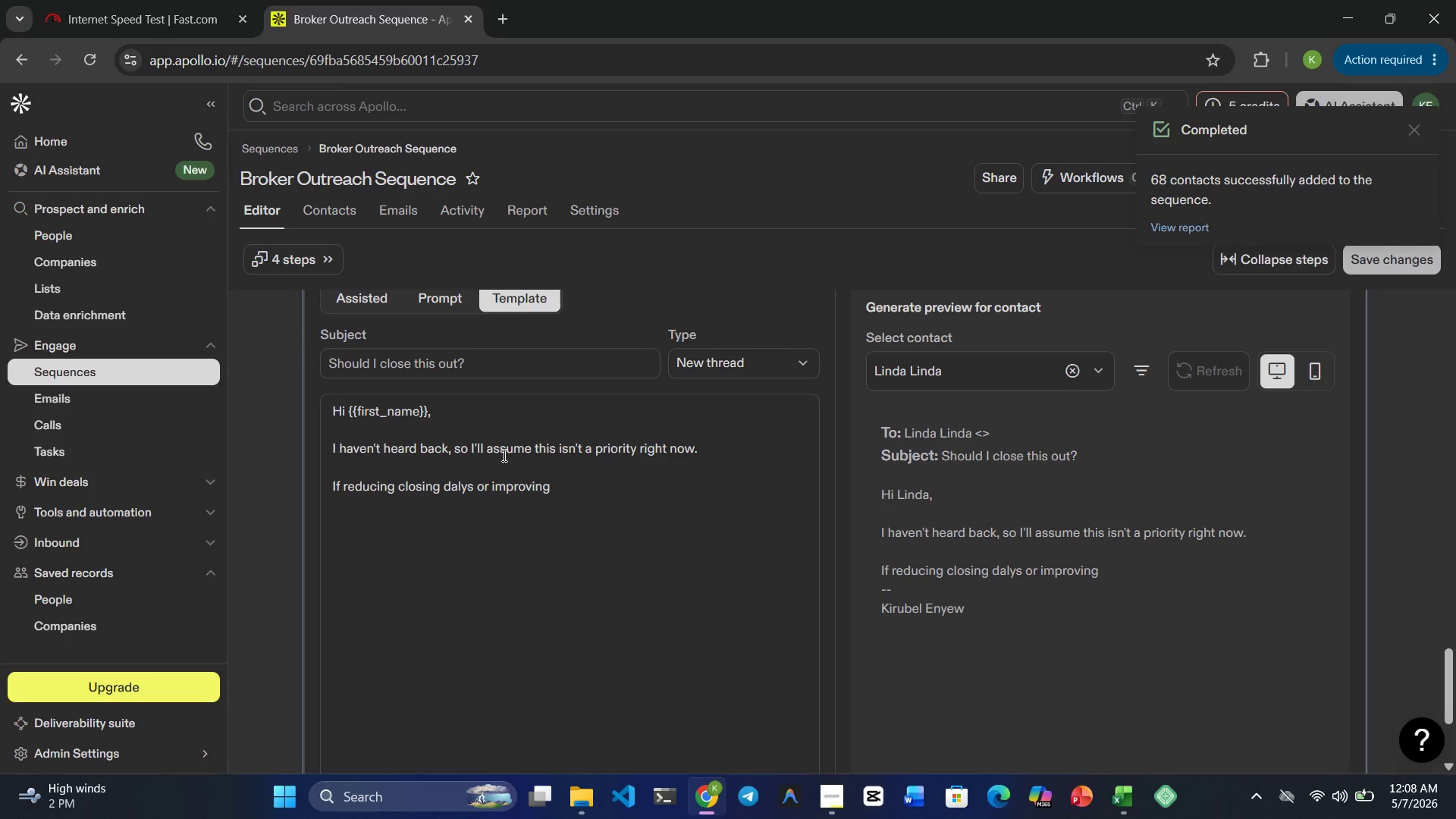 
type(client experience )
 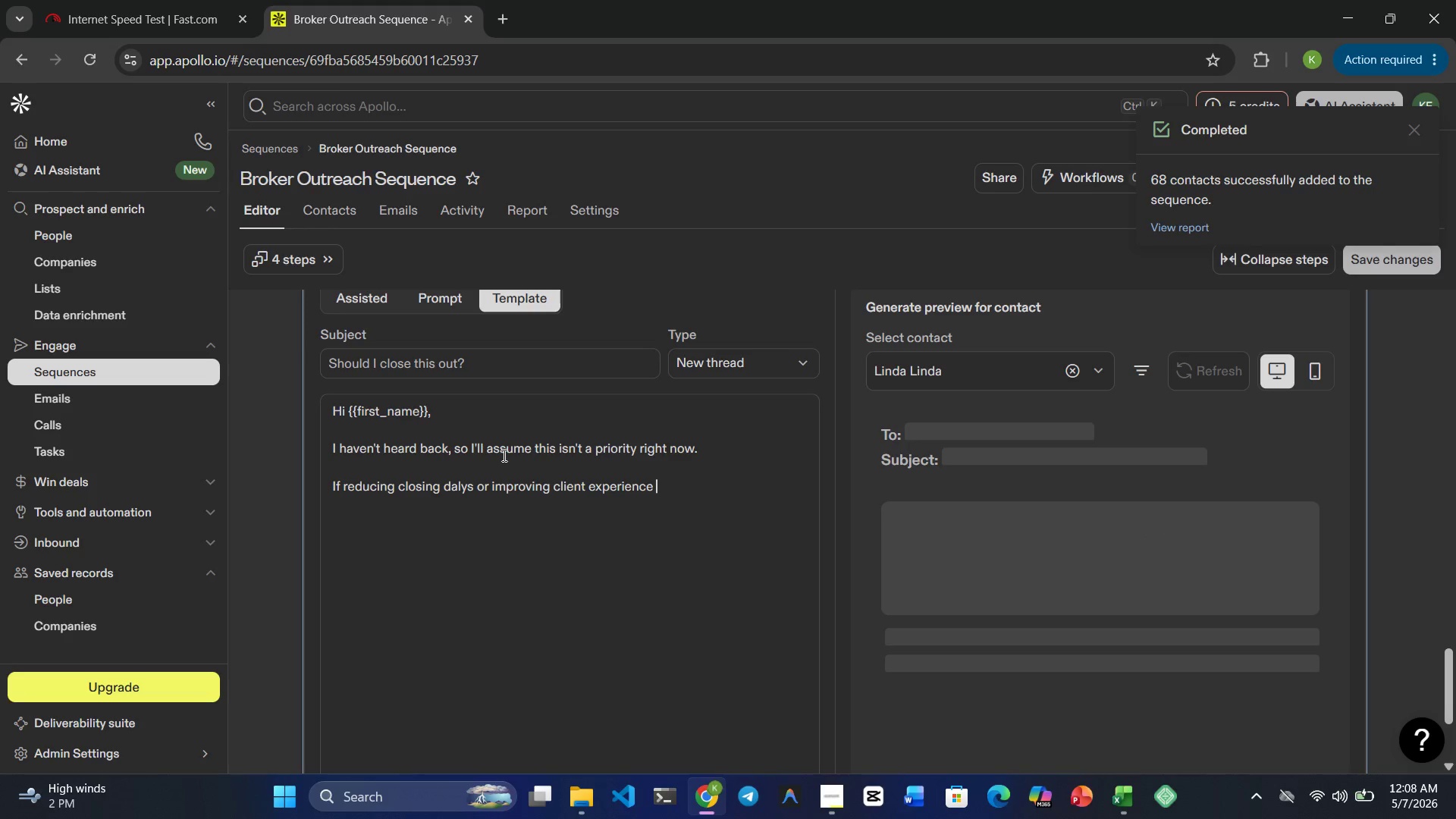 
type(becomes important later )
key(Backspace)
type(, )
 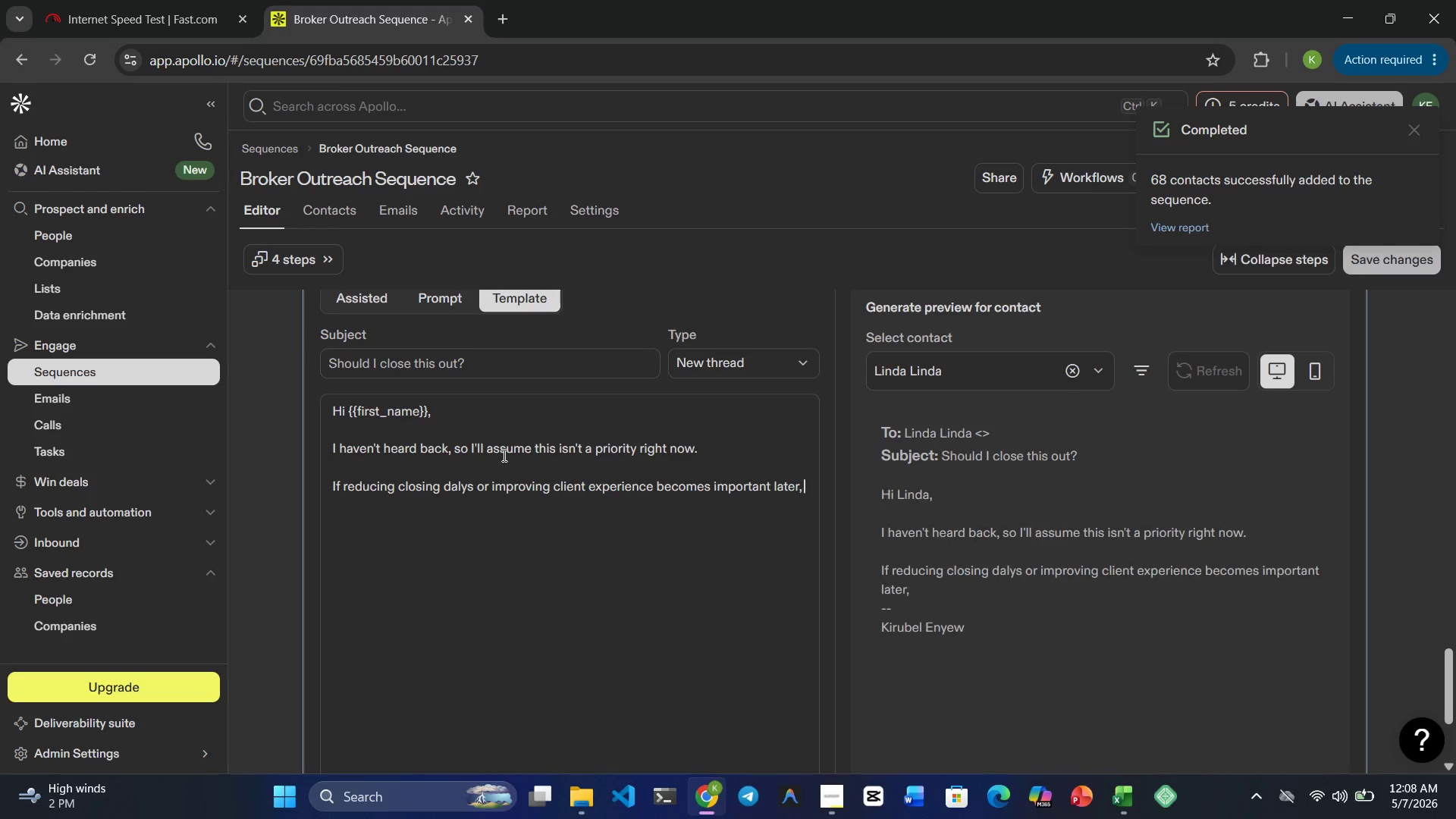 
type(feel free to reach out )
key(Backspace)
type(.)
 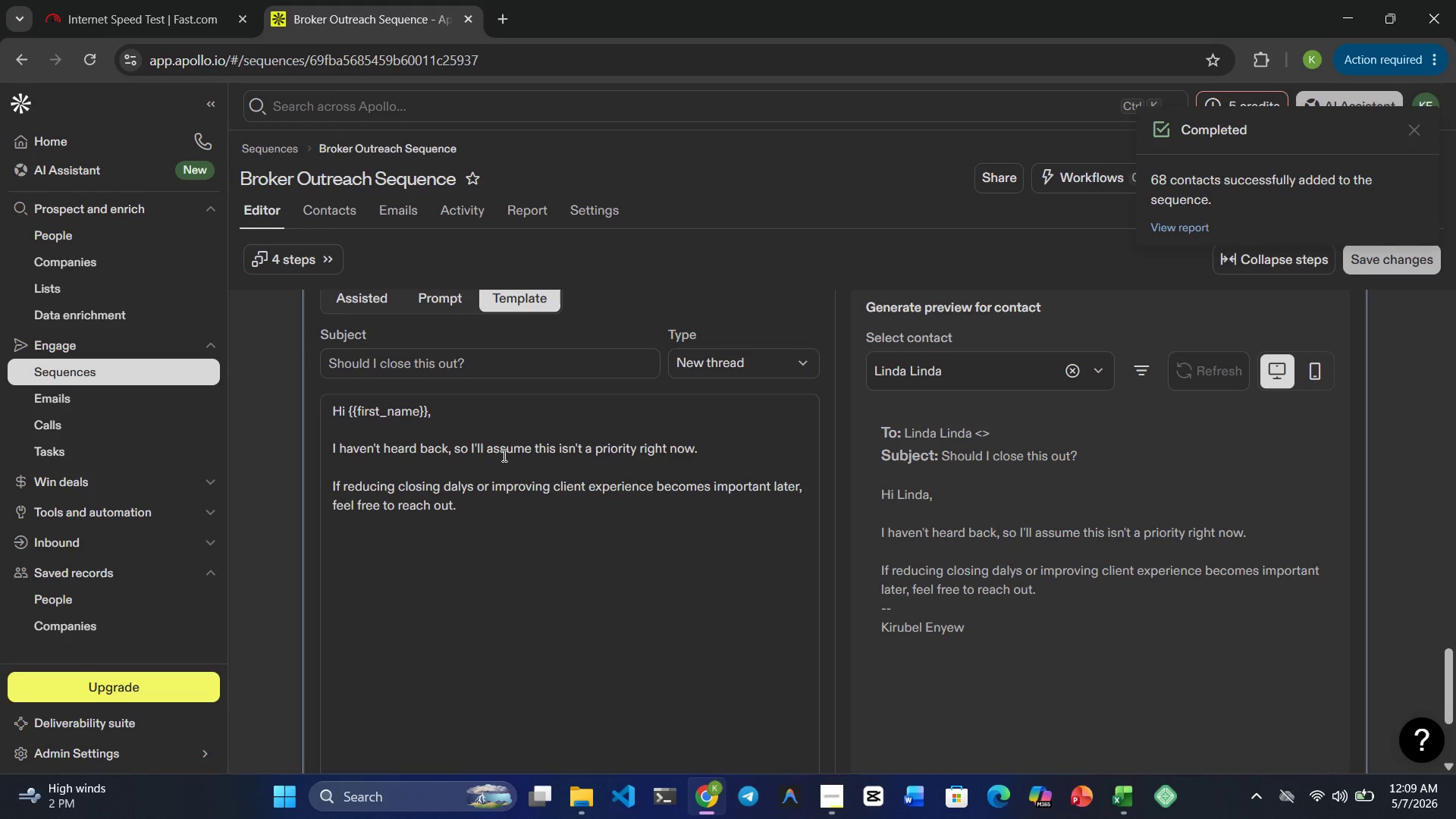 
wait(6.73)
 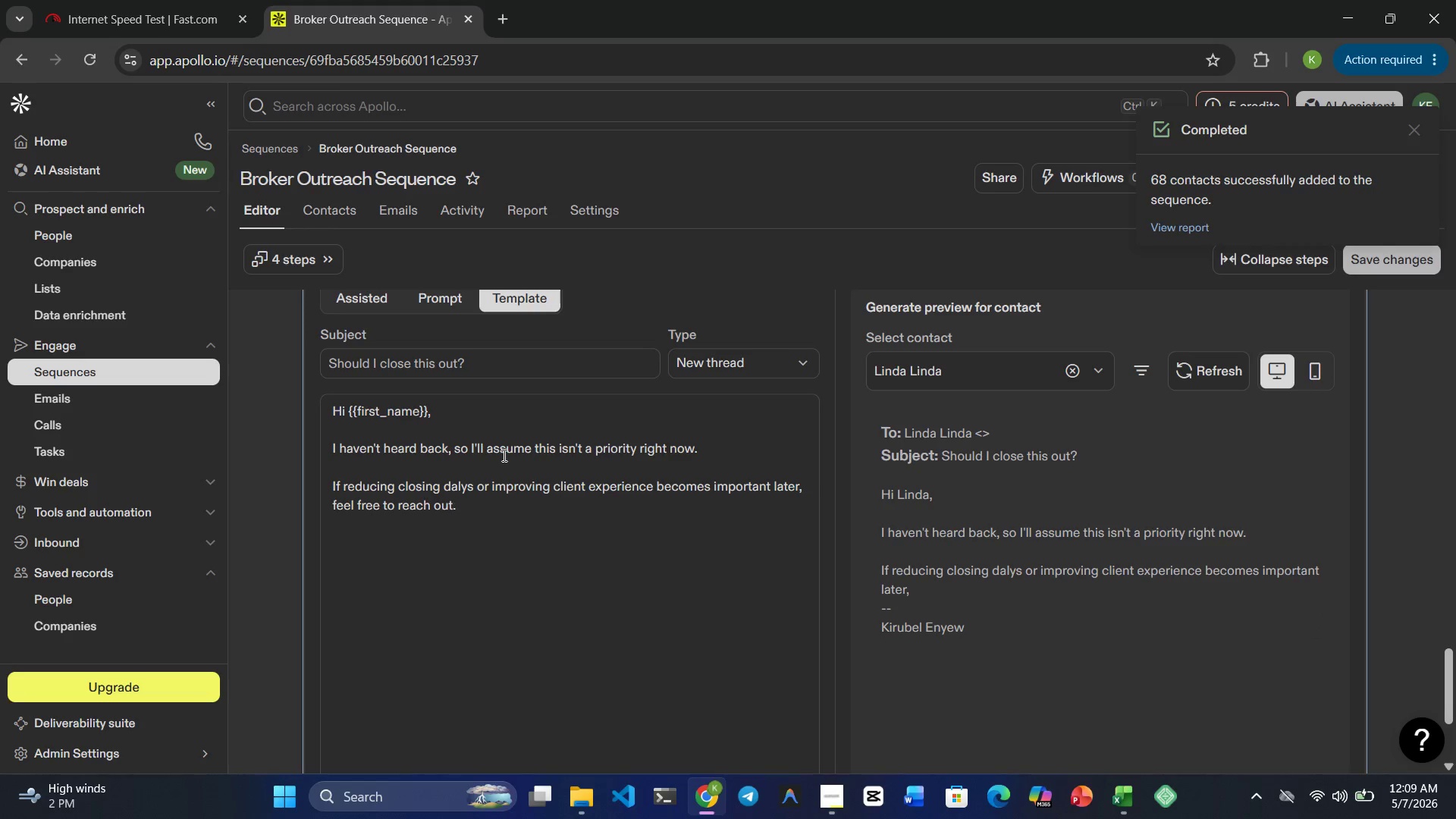 
key(Enter)
 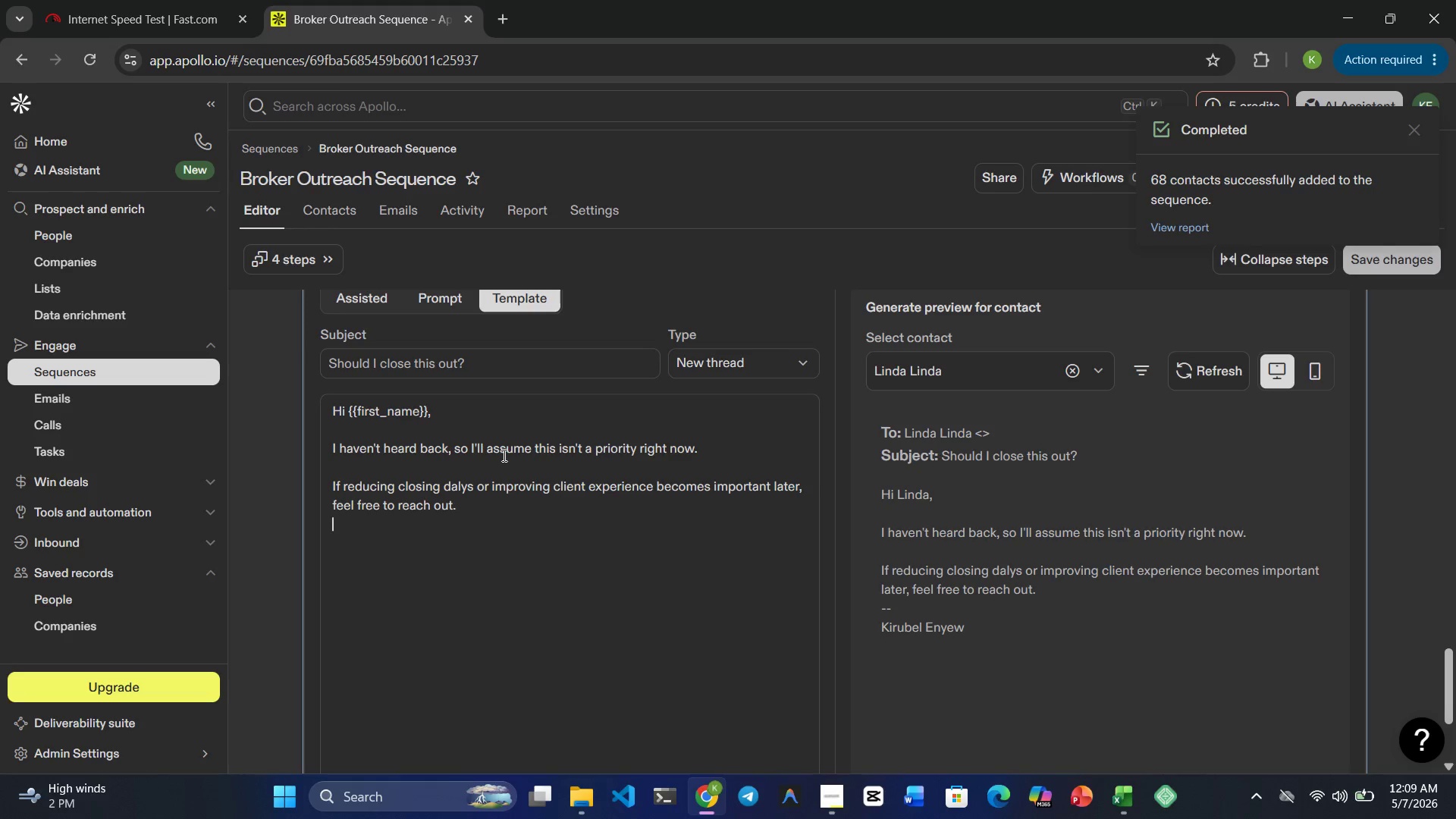 
key(Enter)